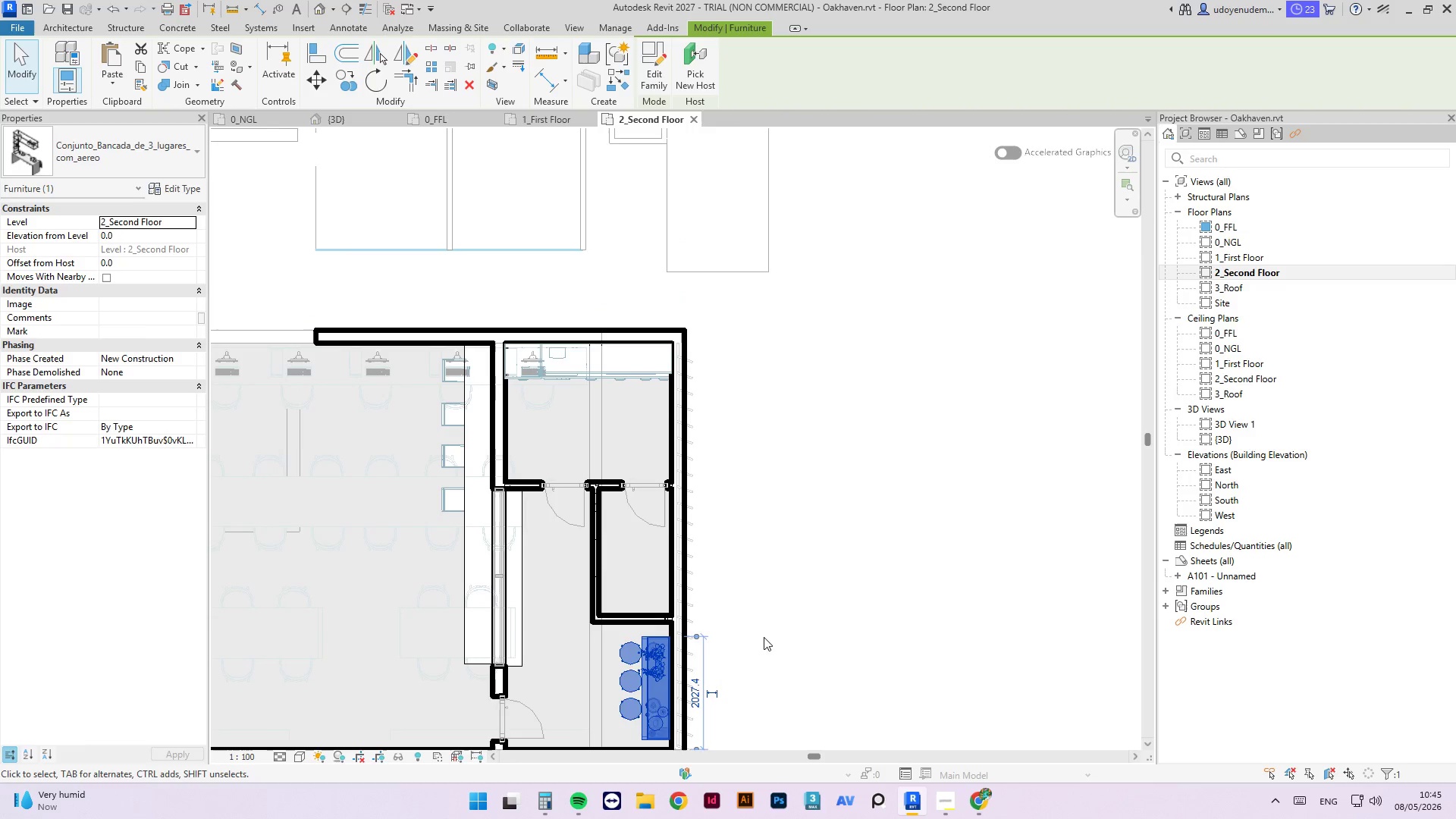 
left_click([777, 633])
 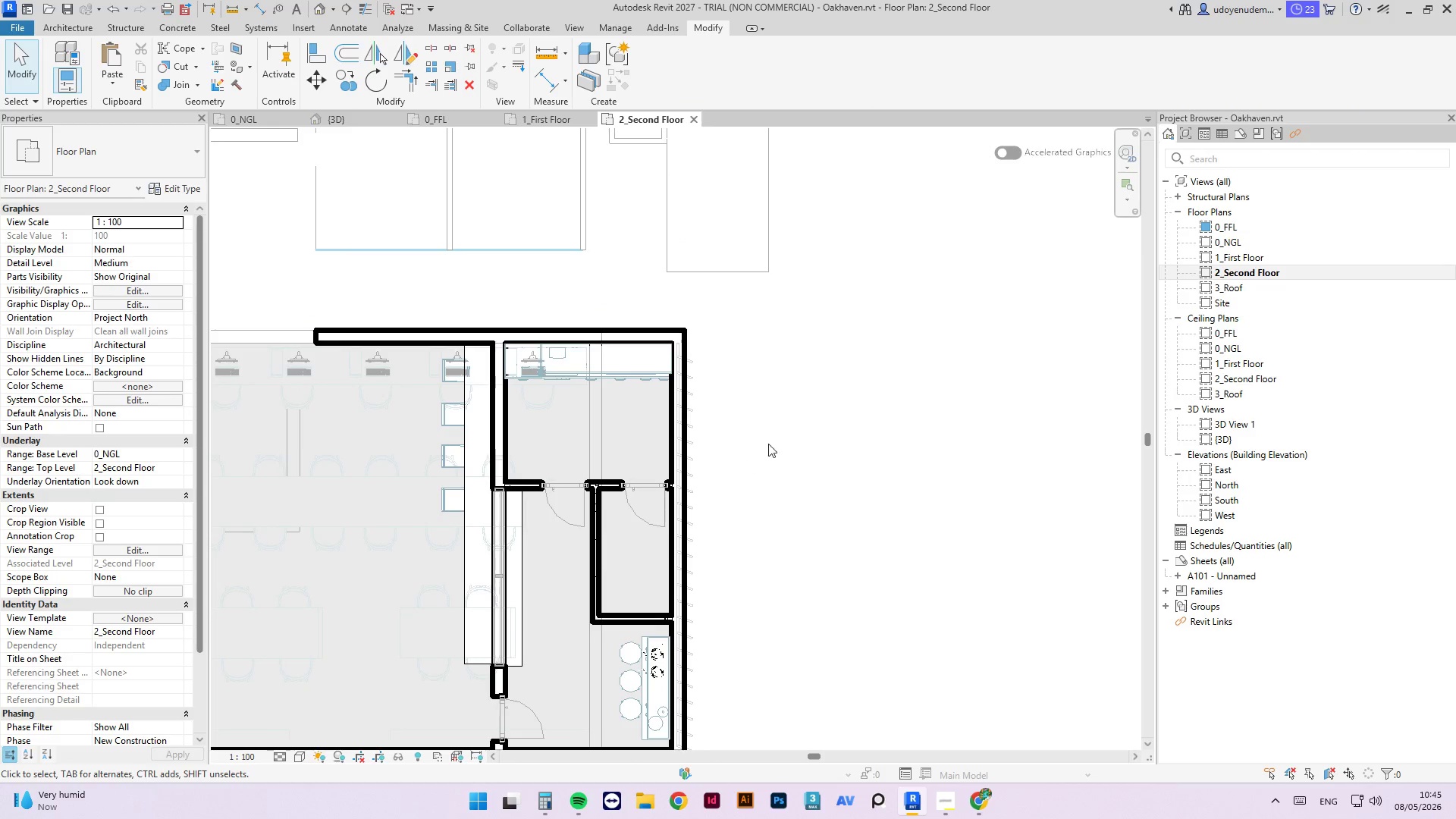 
scroll: coordinate [838, 507], scroll_direction: down, amount: 5.0
 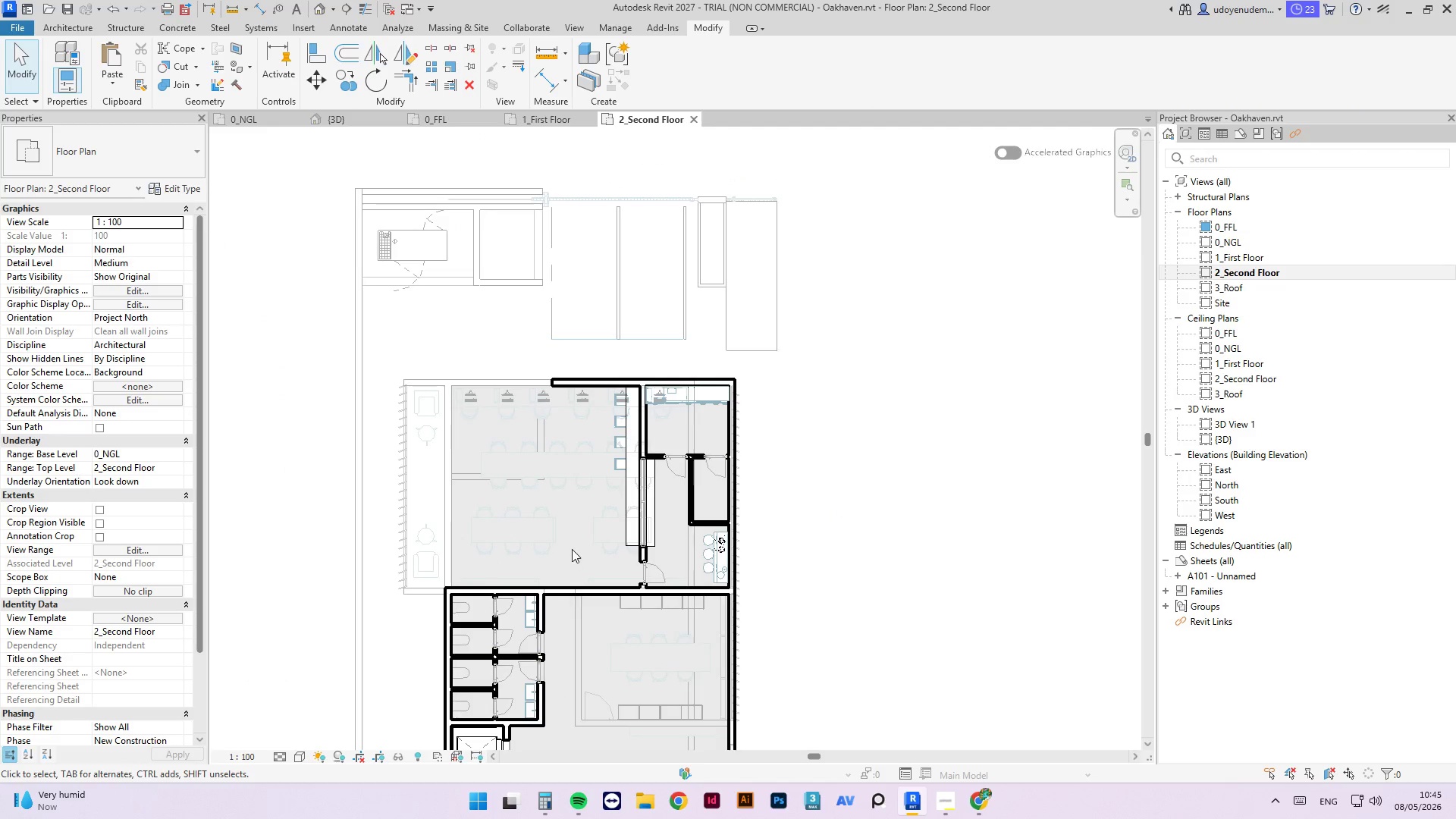 
left_click([577, 623])
 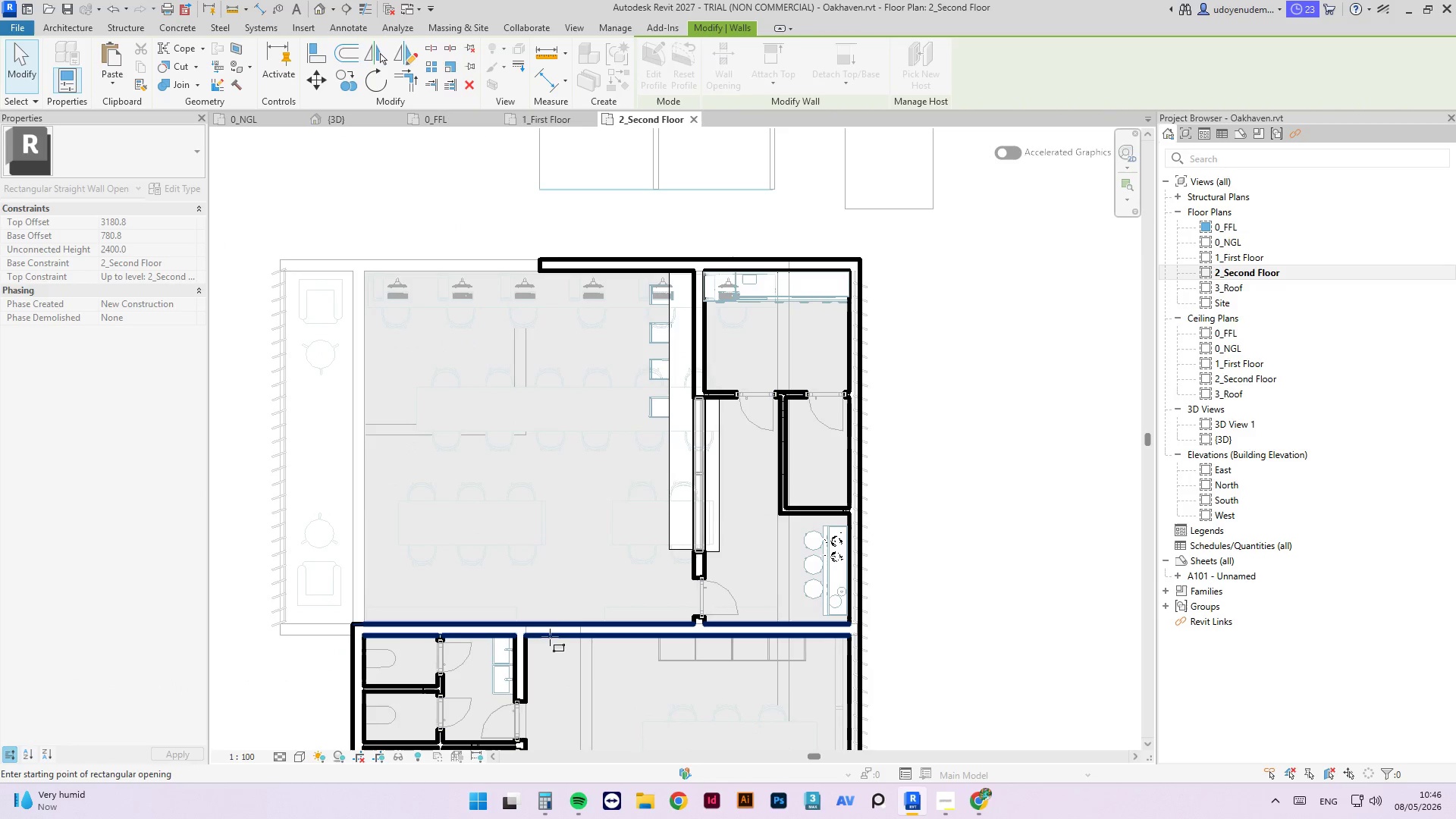 
scroll: coordinate [570, 648], scroll_direction: up, amount: 4.0
 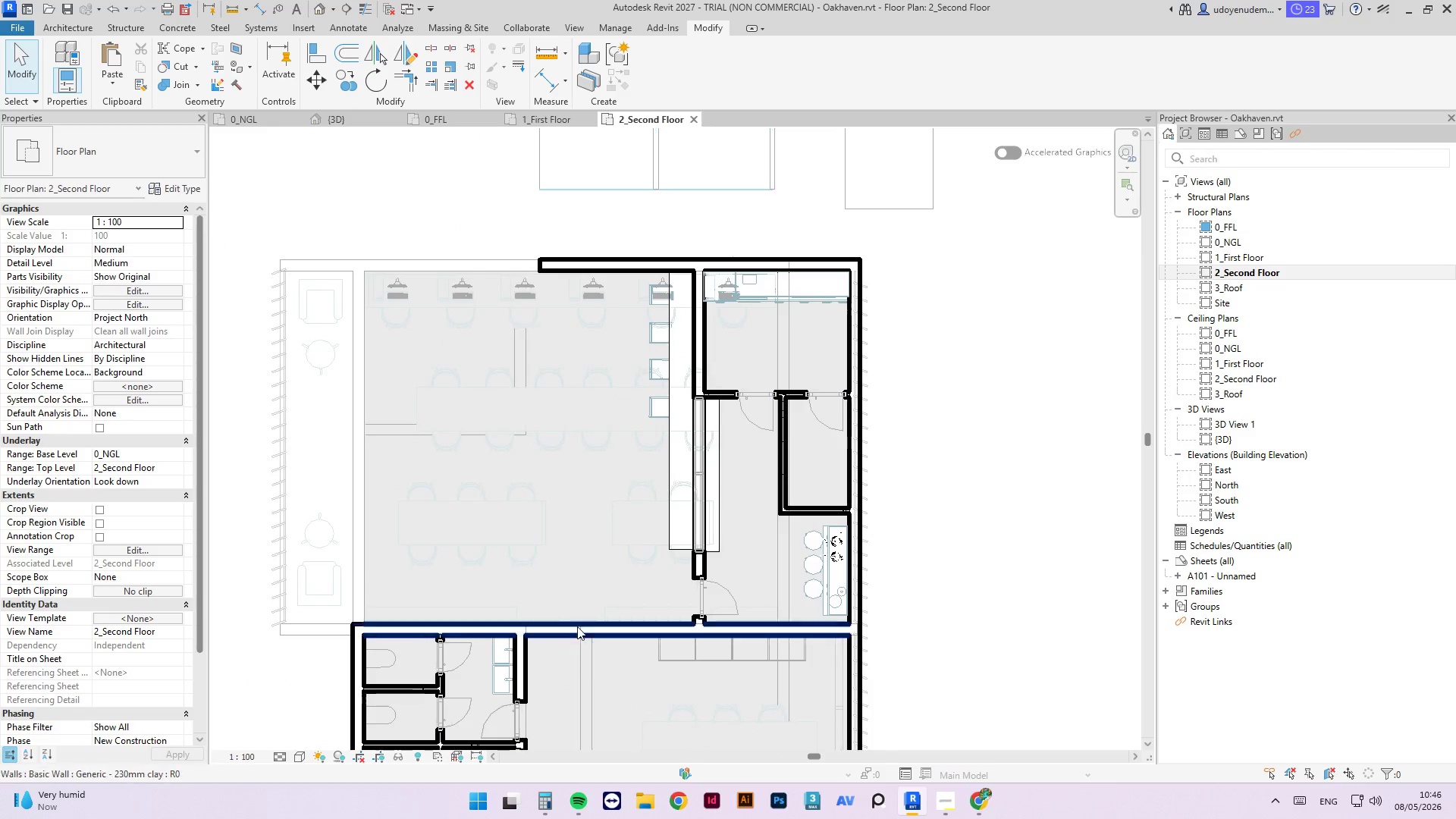 
left_click_drag(start_coordinate=[542, 624], to_coordinate=[668, 646])
 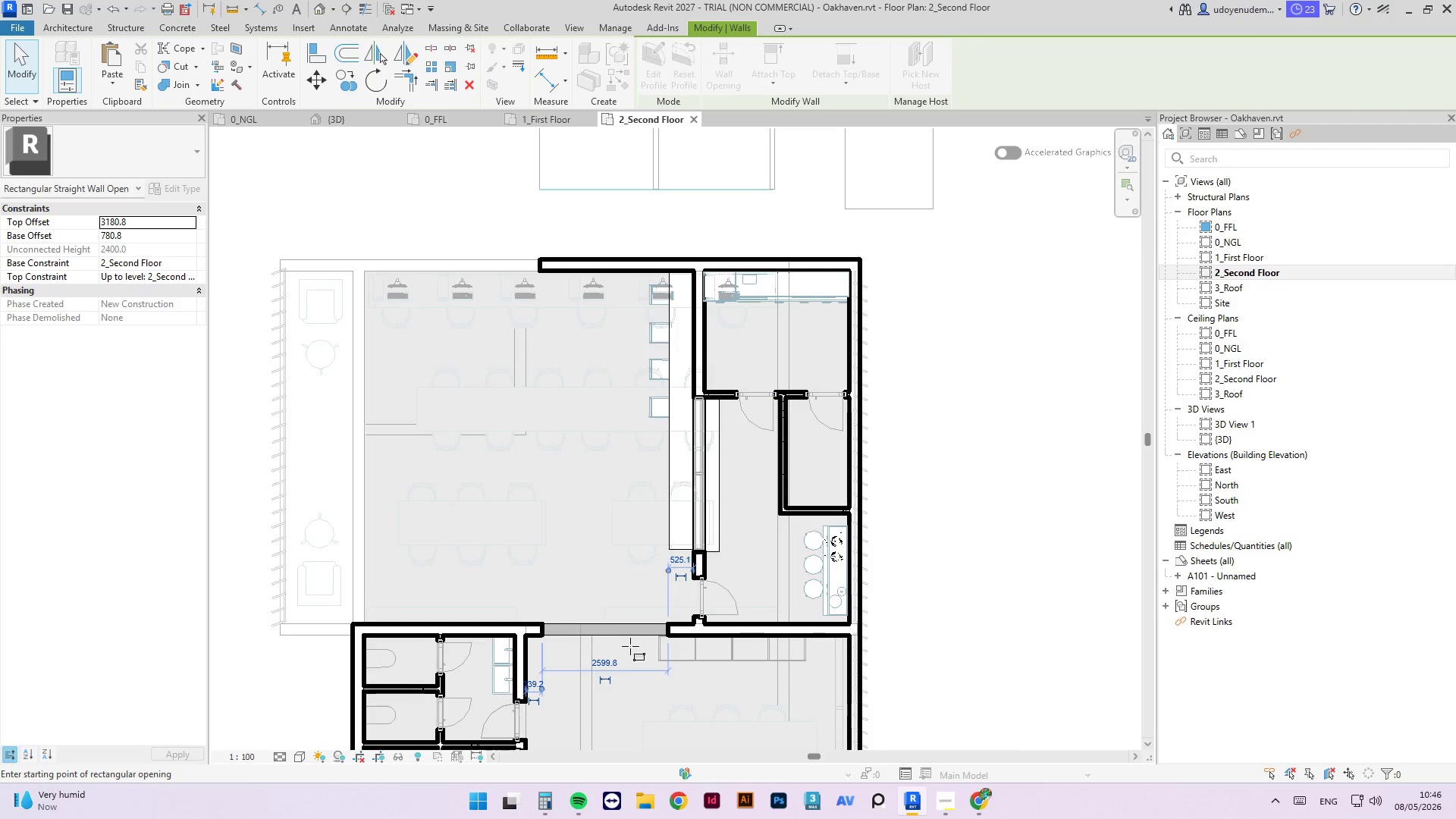 
key(Escape)
 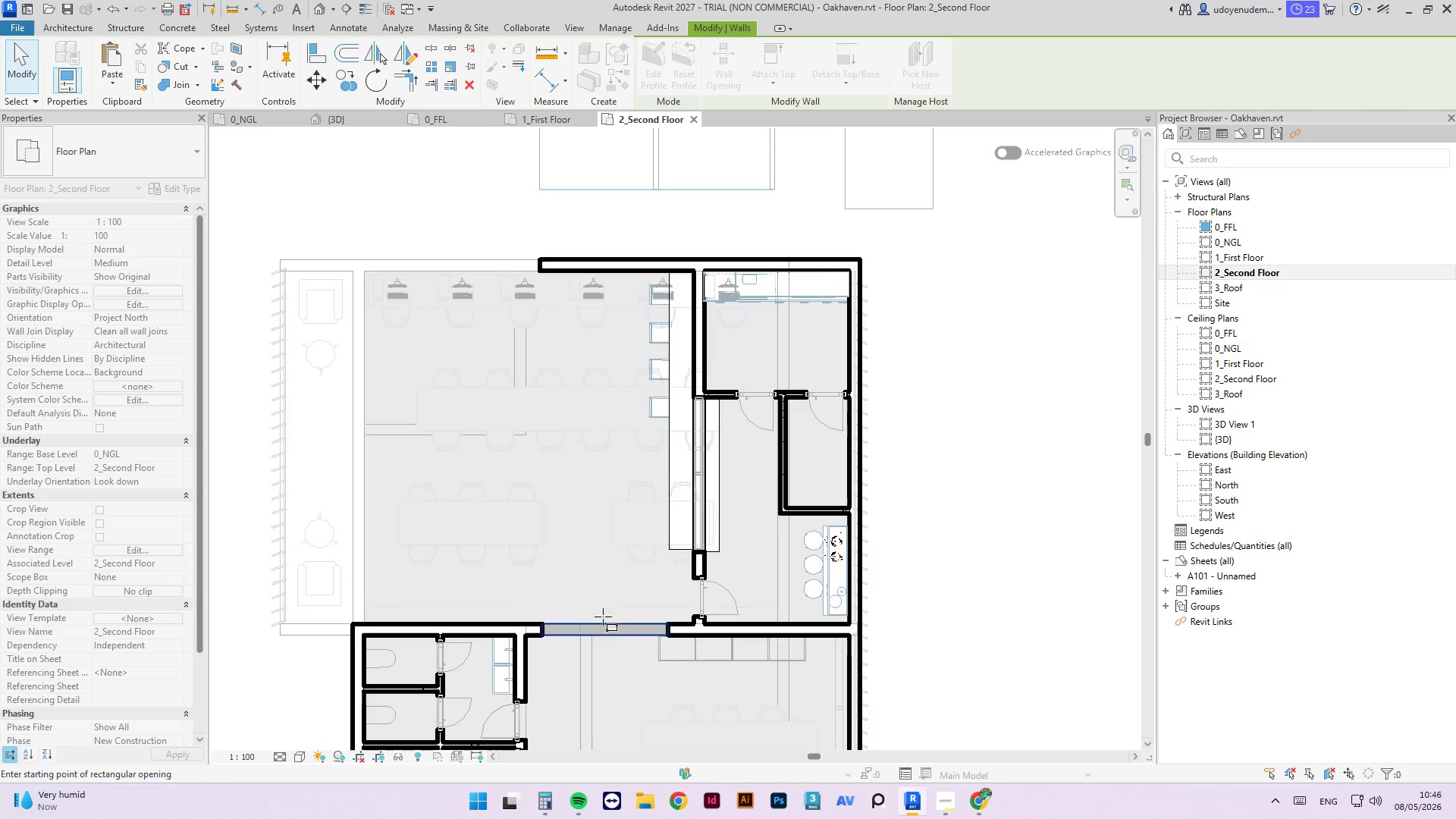 
key(Escape)
 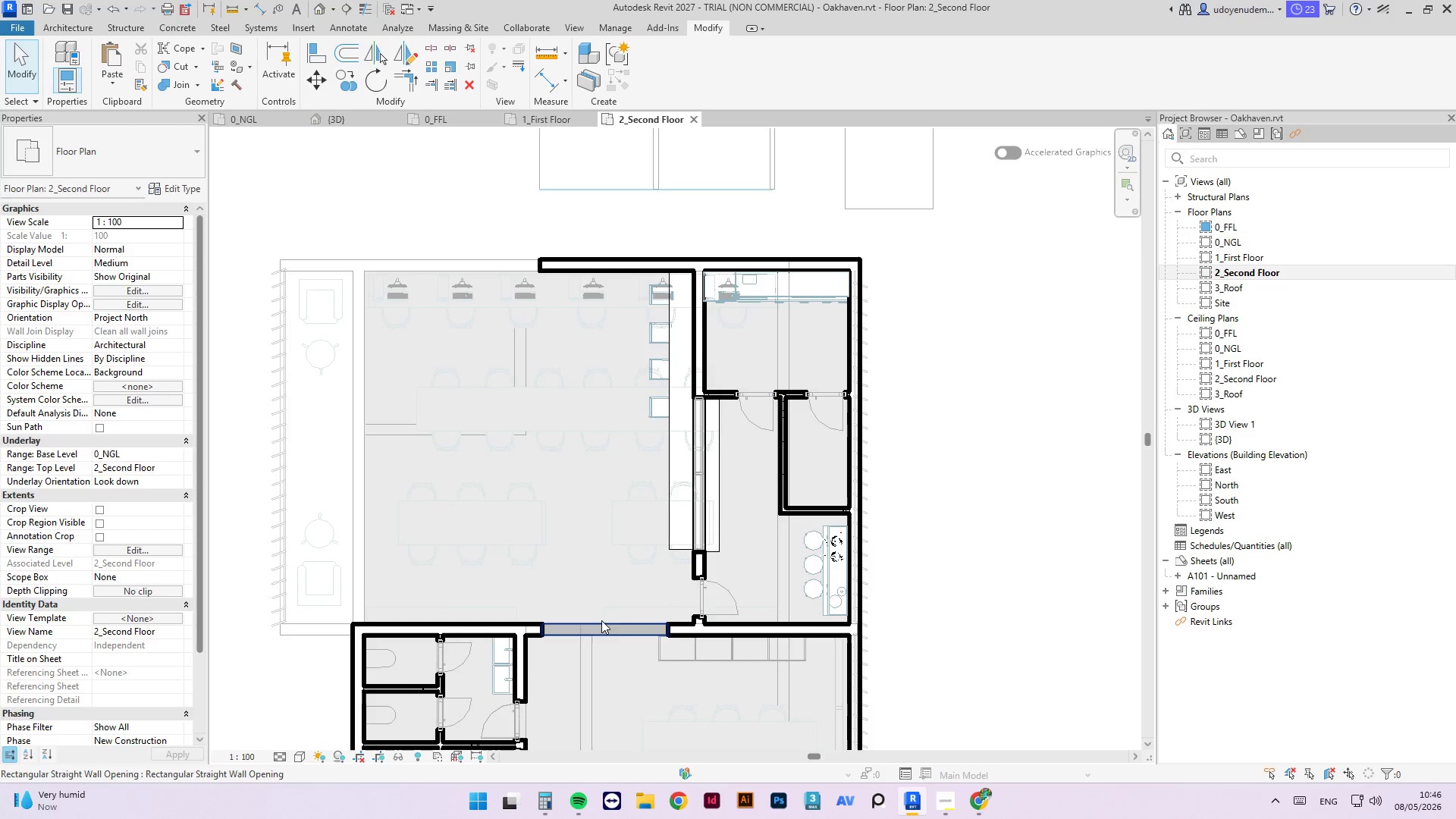 
left_click([604, 622])
 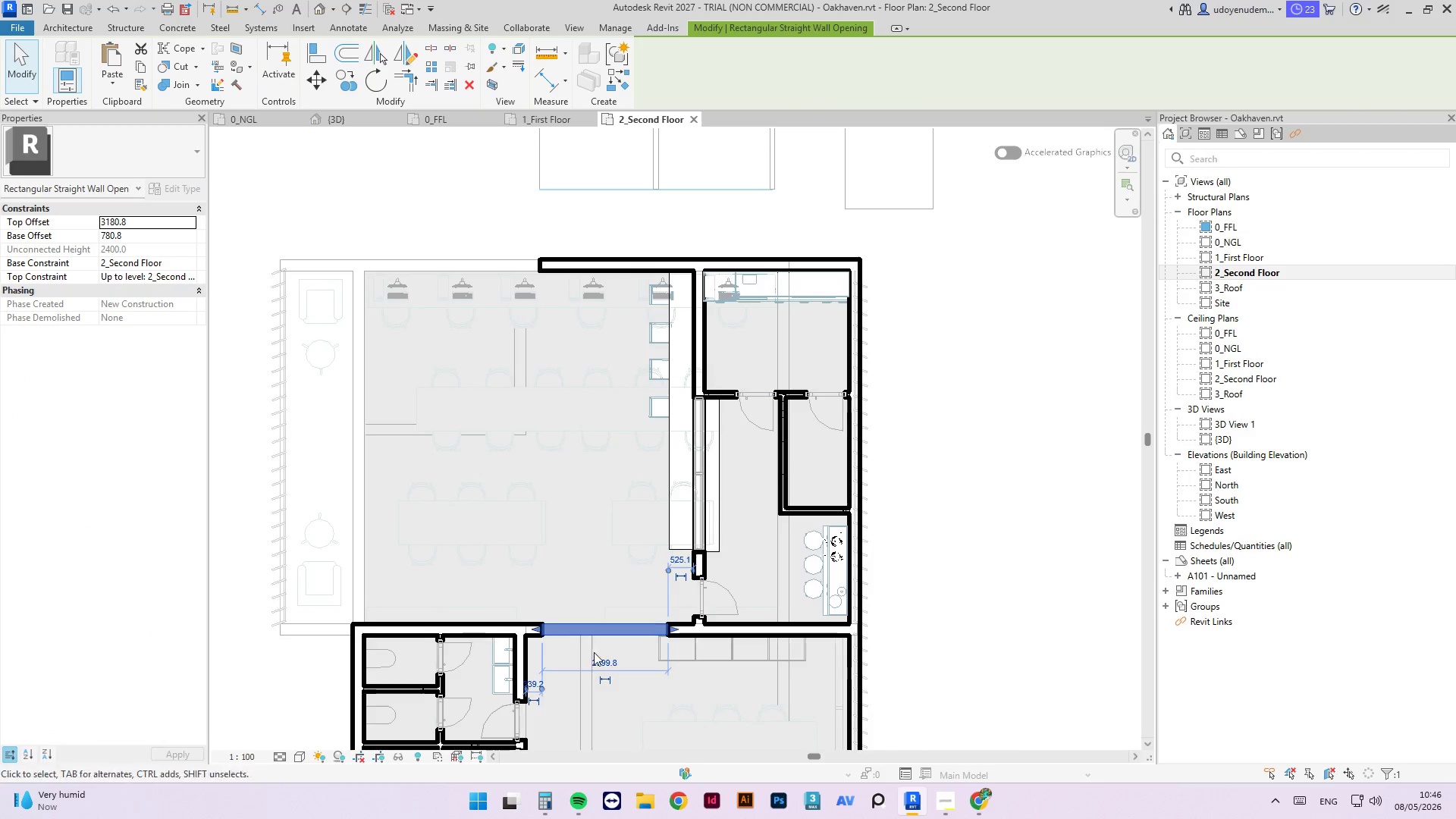 
left_click([598, 661])
 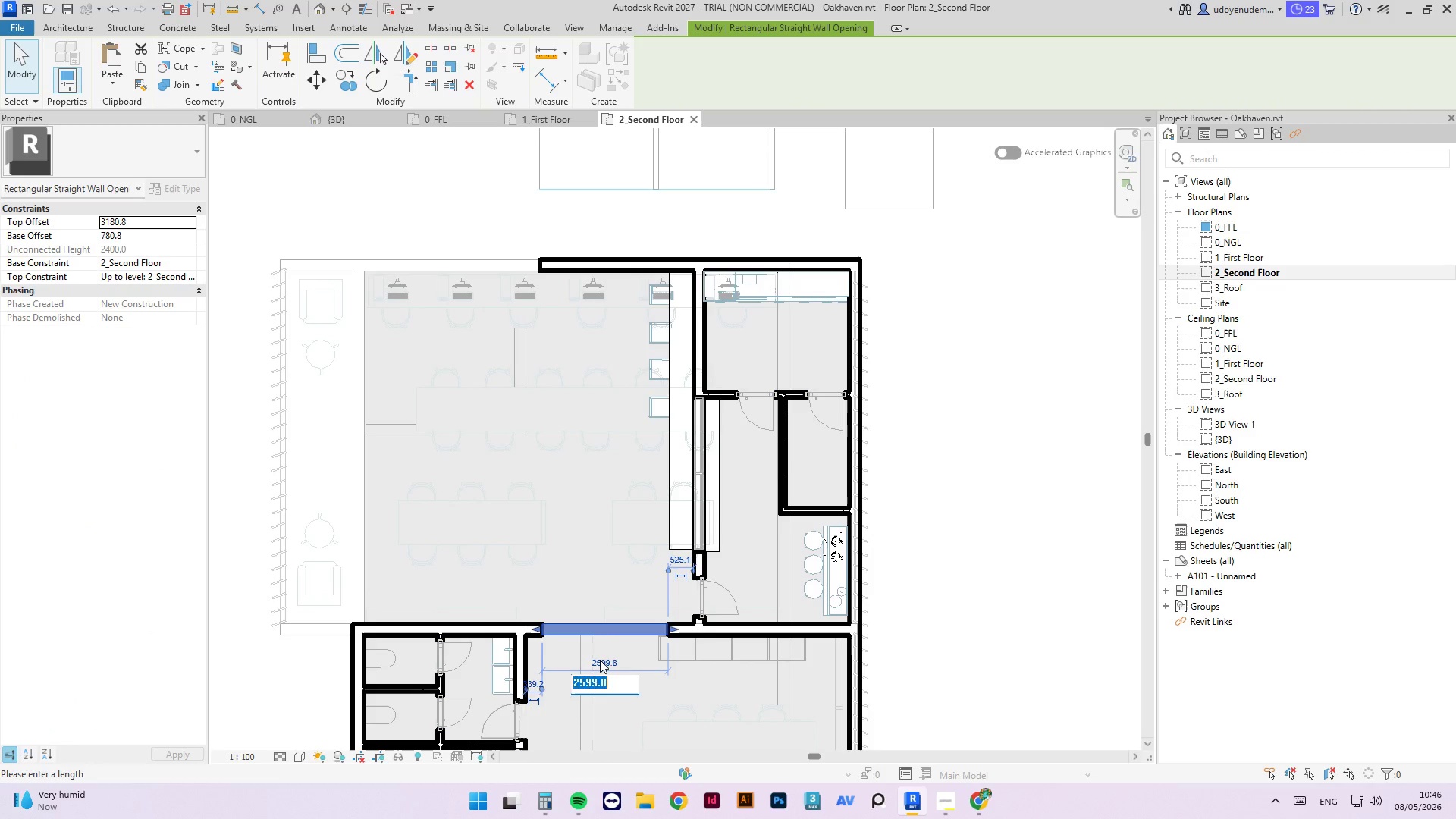 
key(Numpad2)
 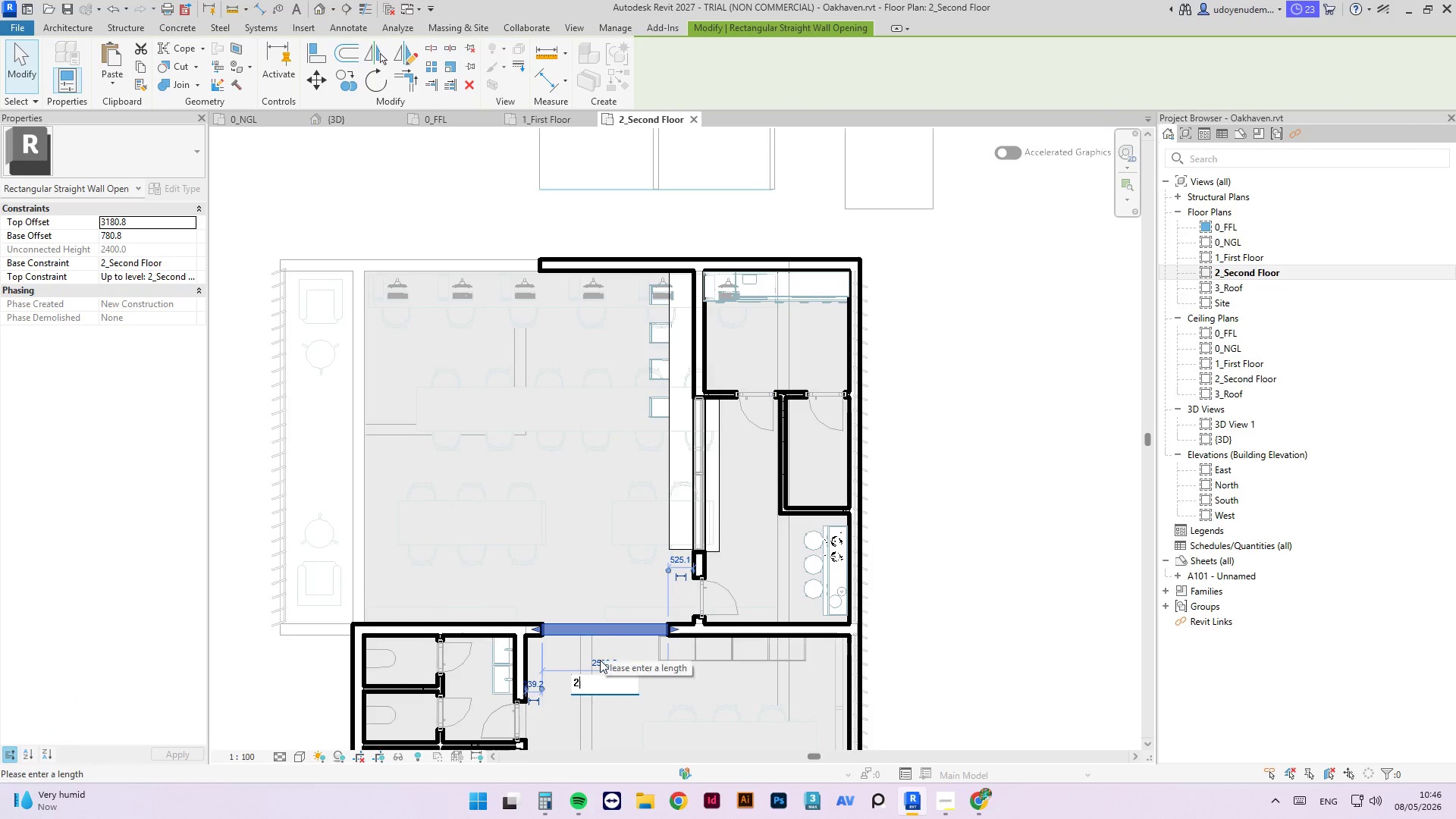 
key(Numpad5)
 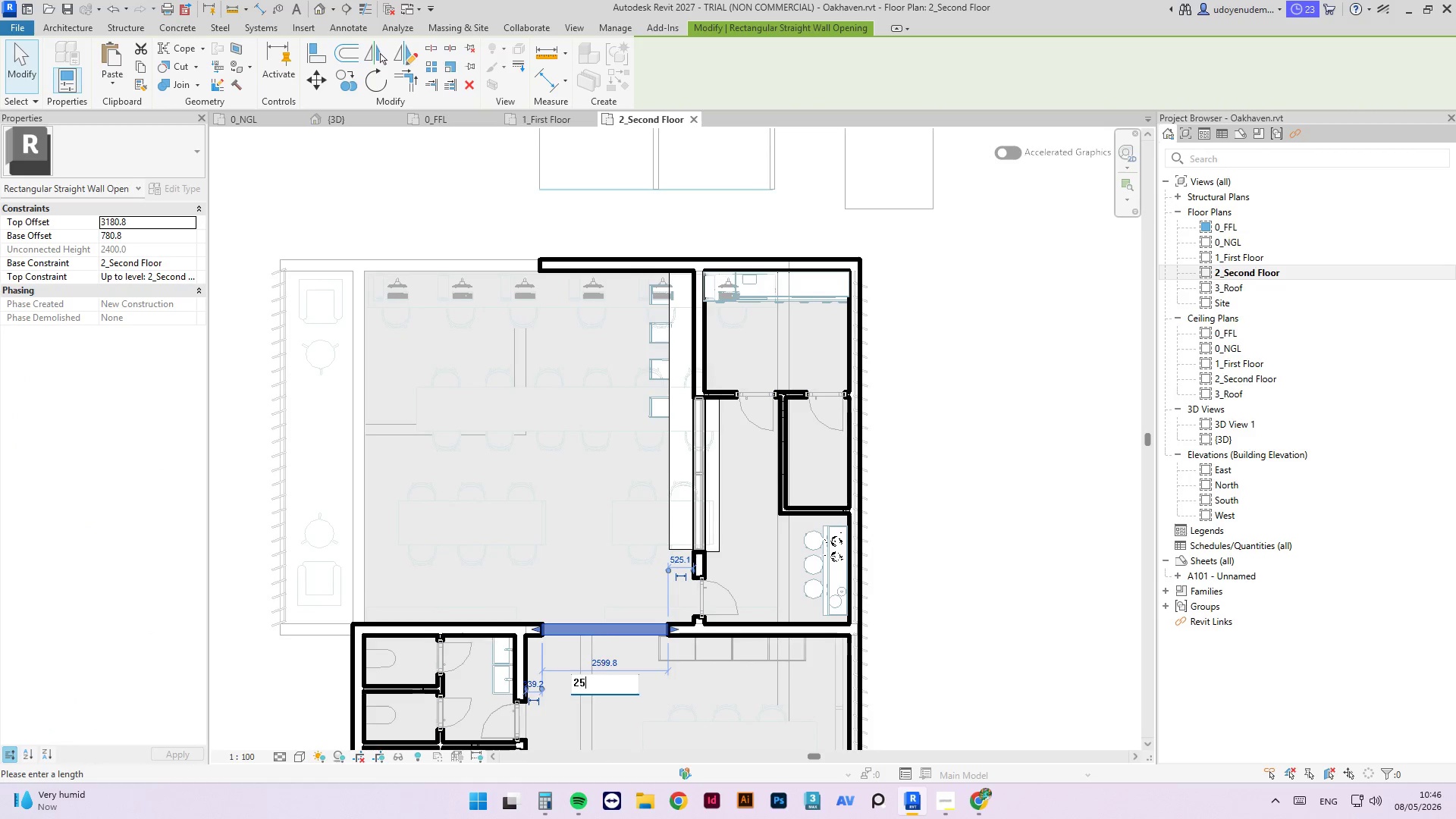 
key(Numpad0)
 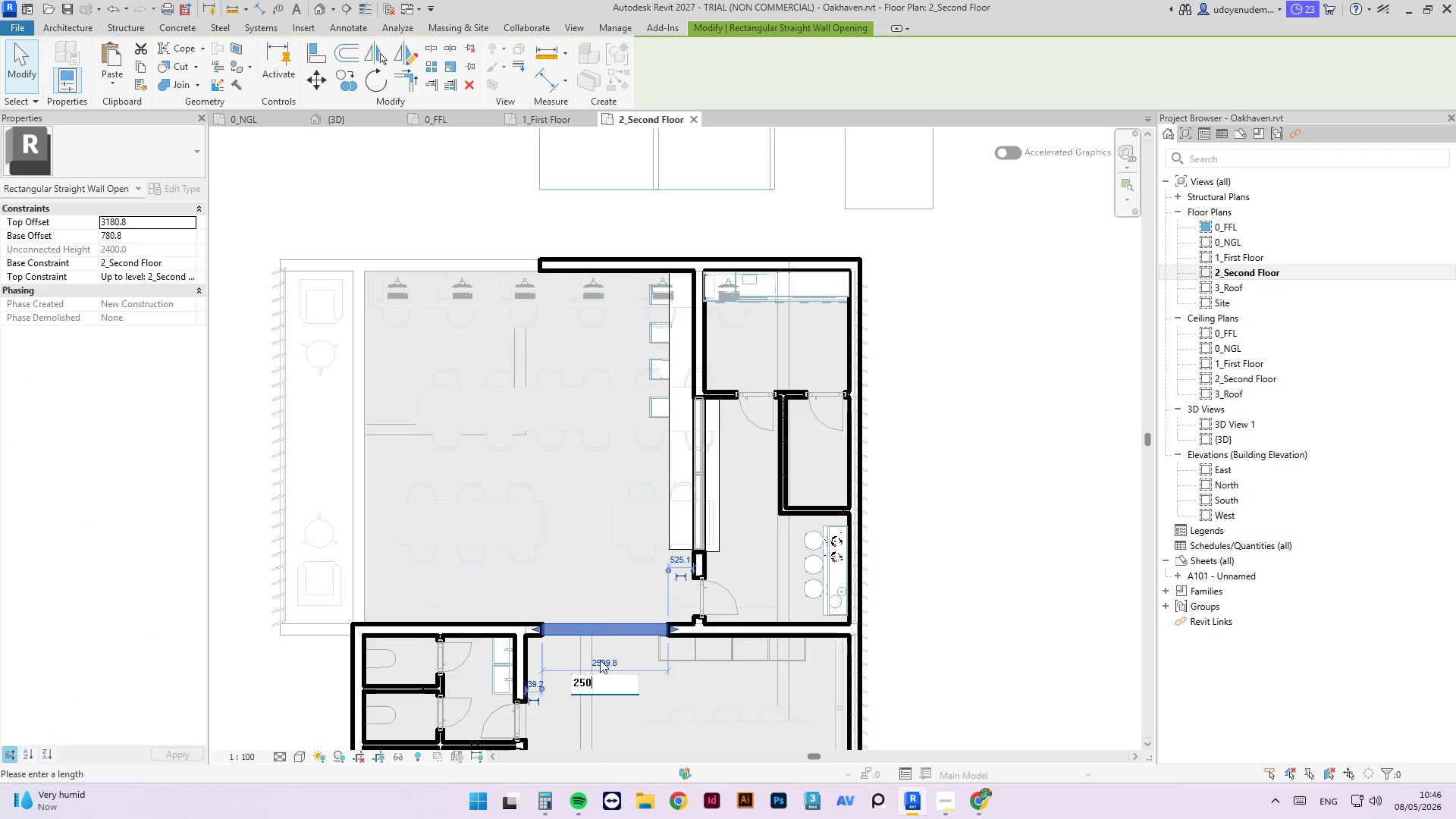 
key(Numpad0)
 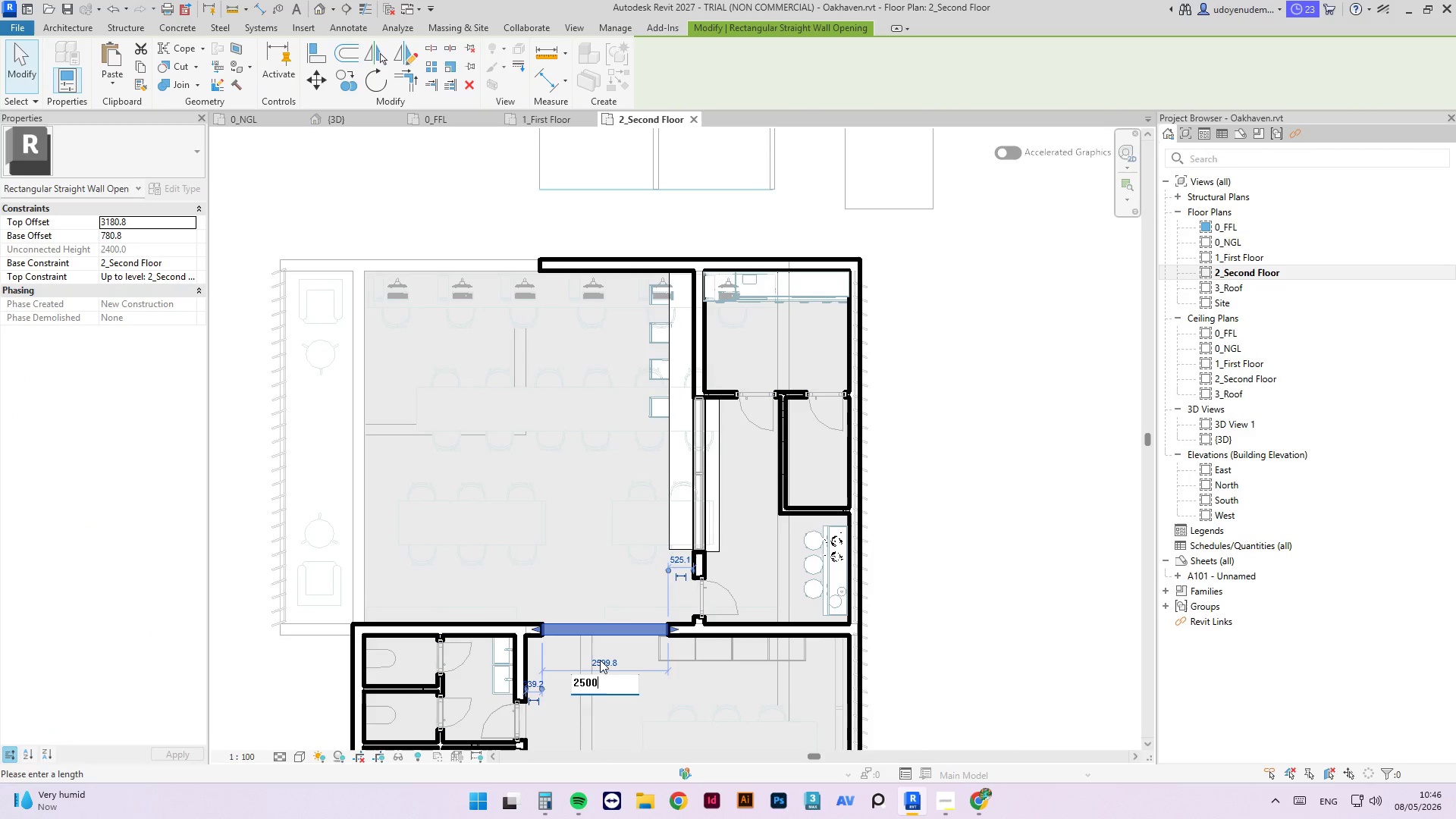 
key(NumpadEnter)
 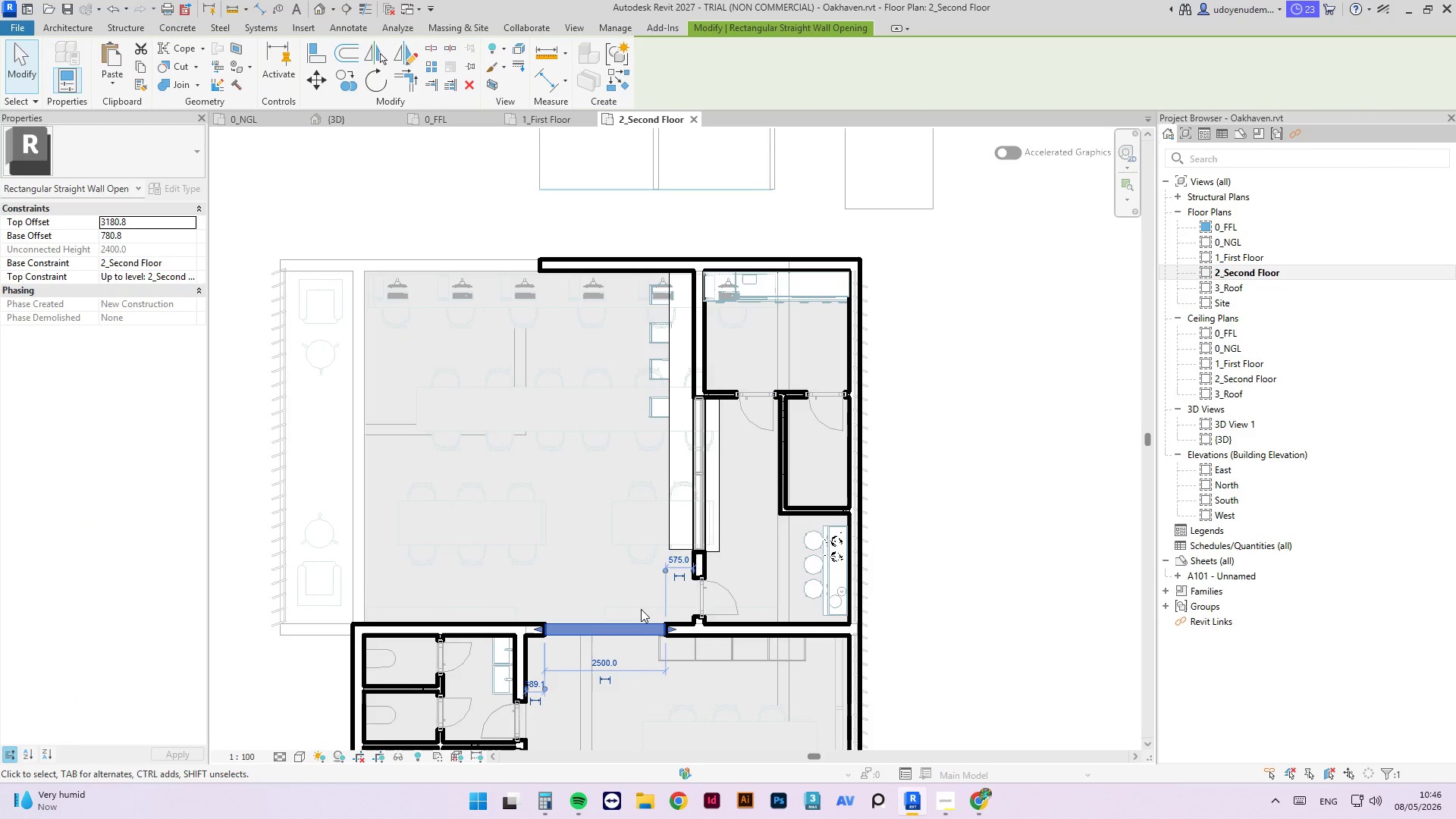 
key(Escape)
 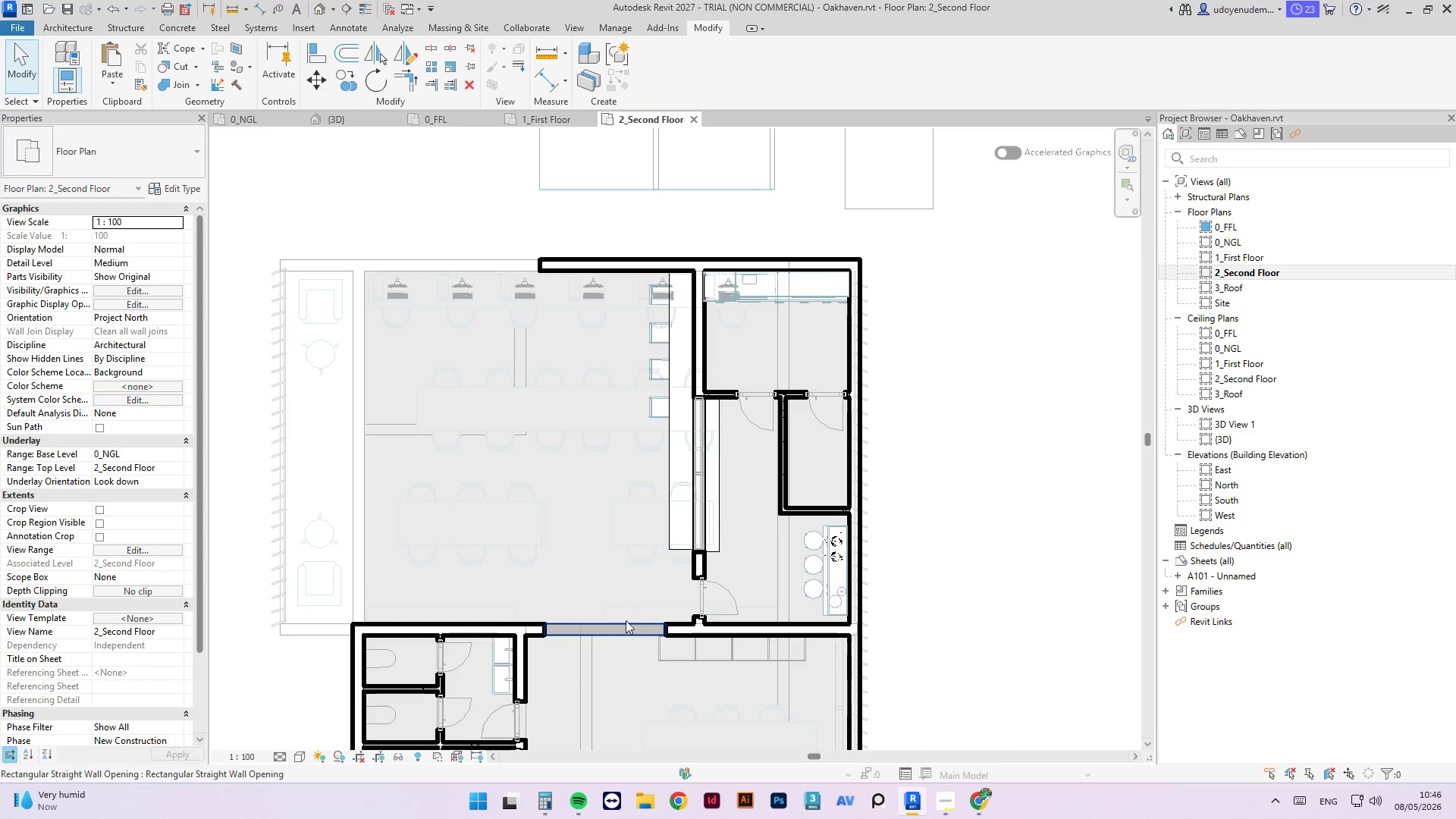 
key(Escape)
 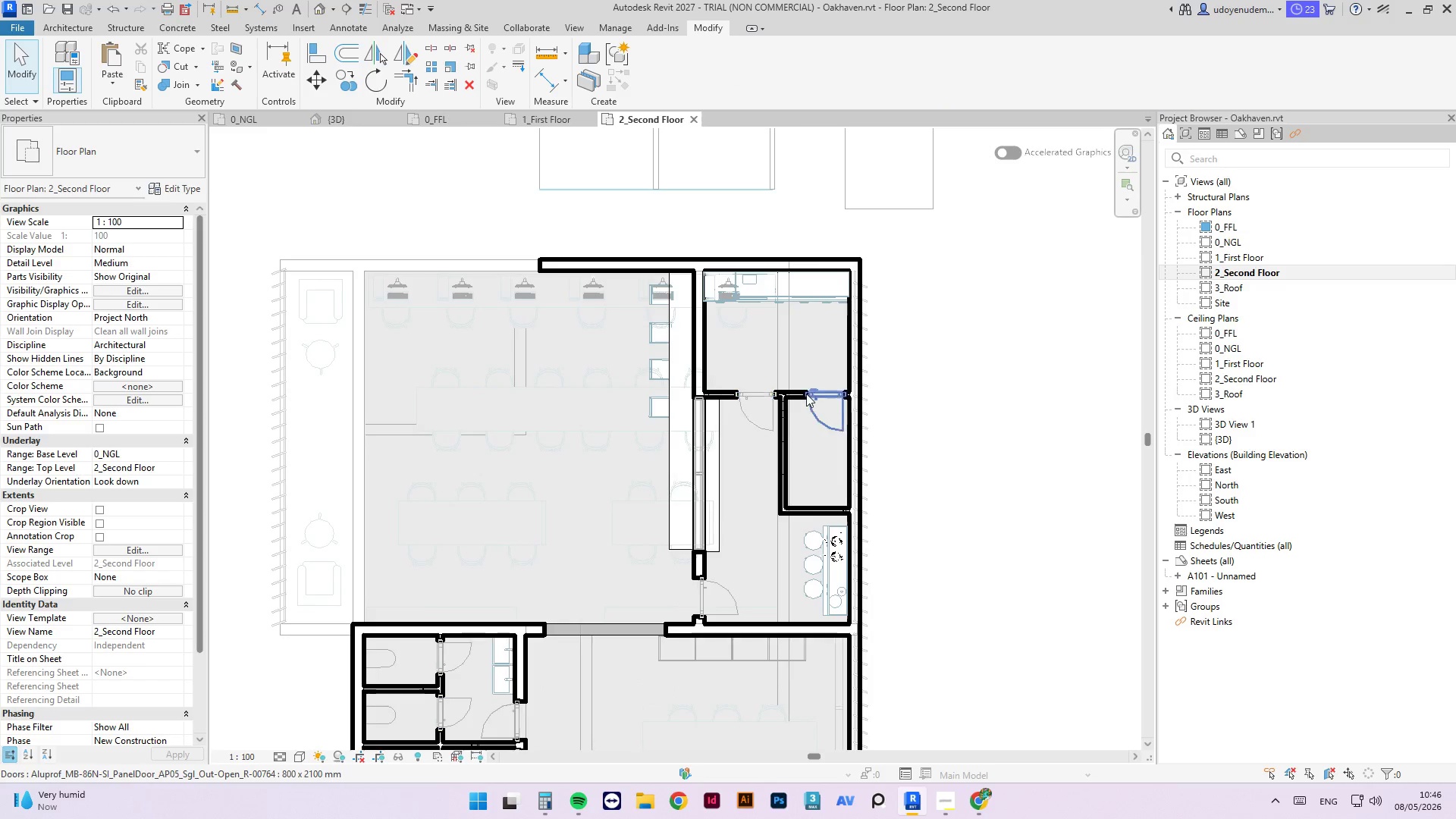 
scroll: coordinate [806, 395], scroll_direction: down, amount: 2.0
 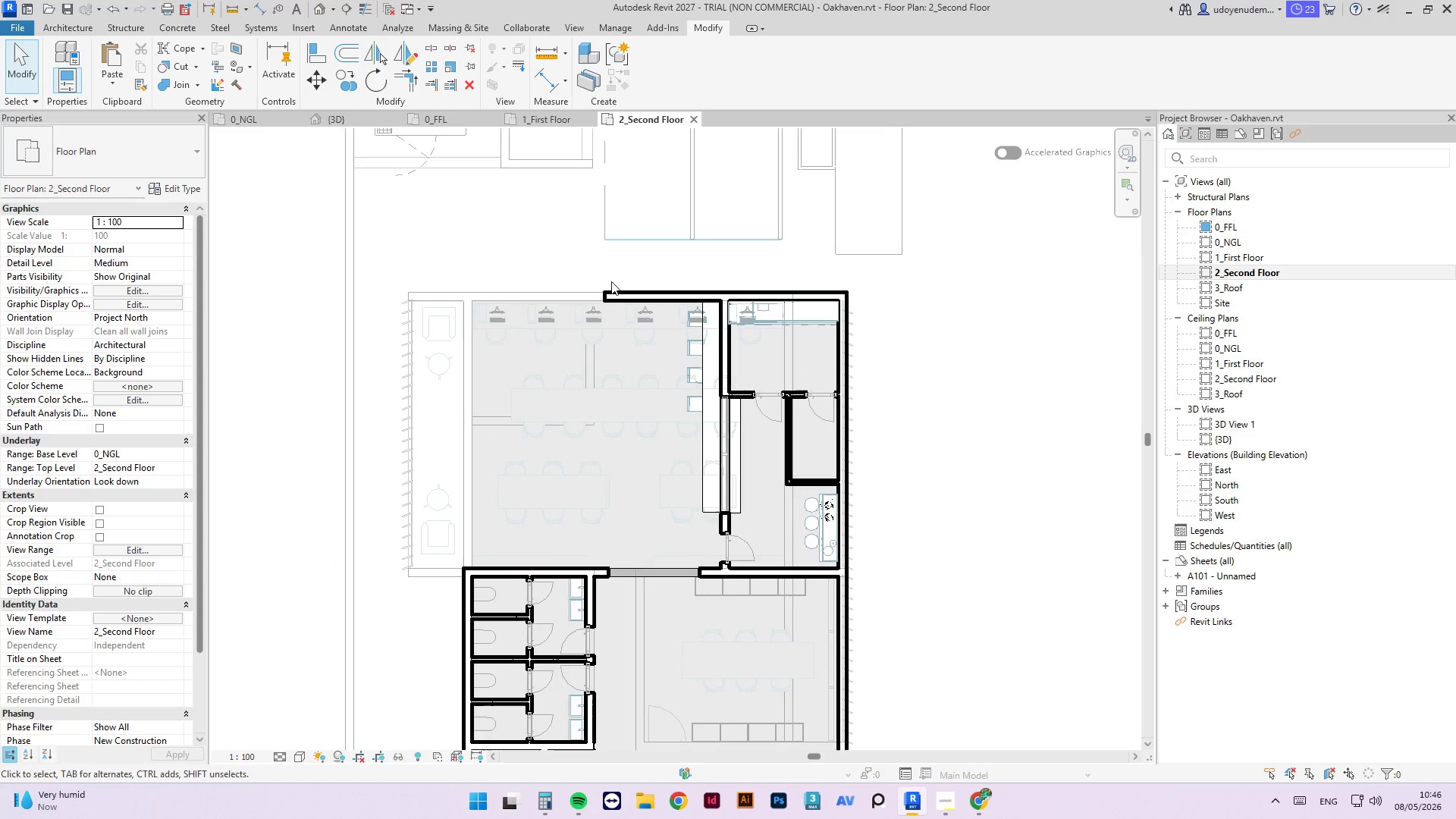 
left_click([623, 293])
 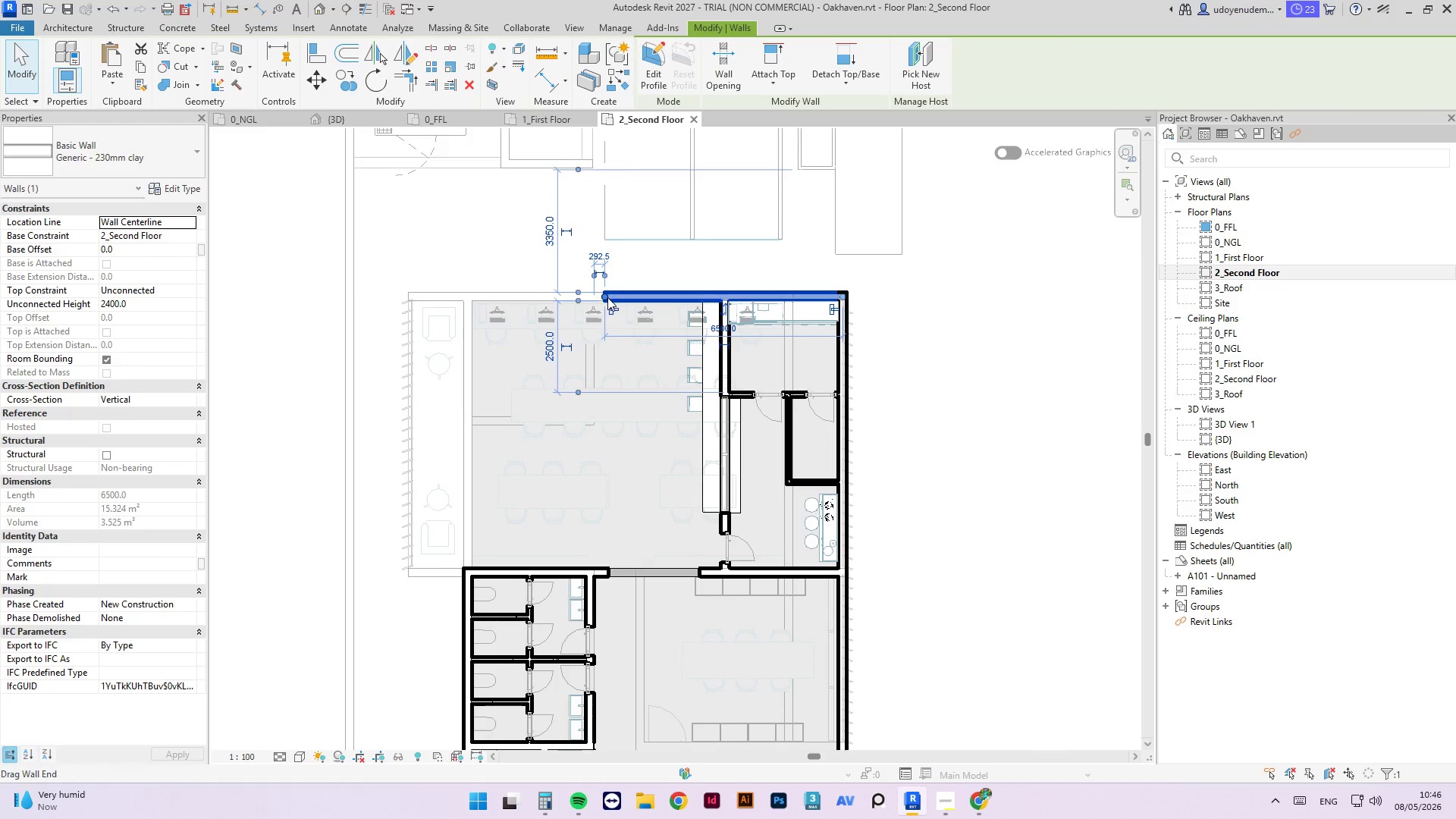 
key(Escape)
 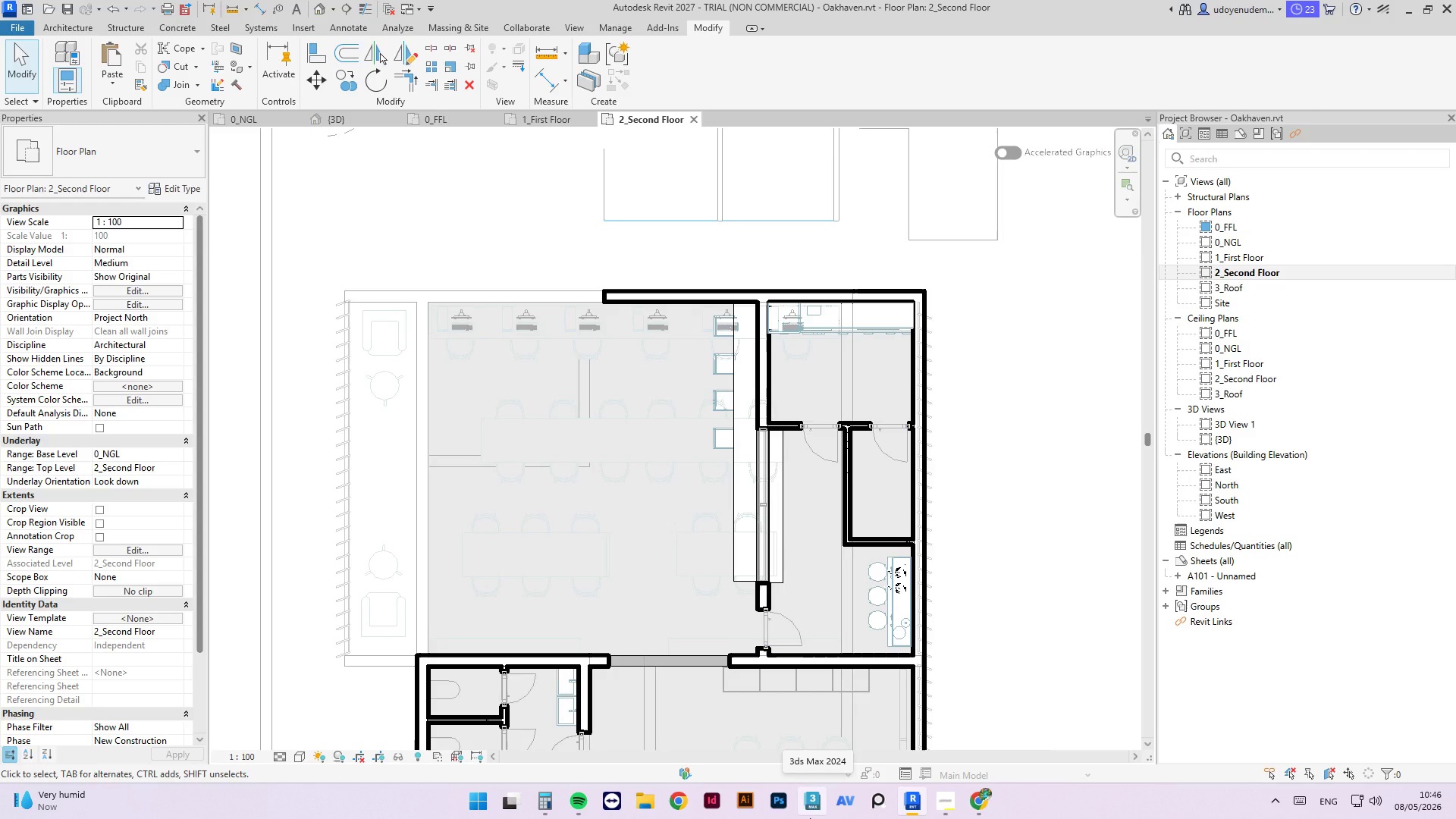 
scroll: coordinate [607, 297], scroll_direction: up, amount: 2.0
 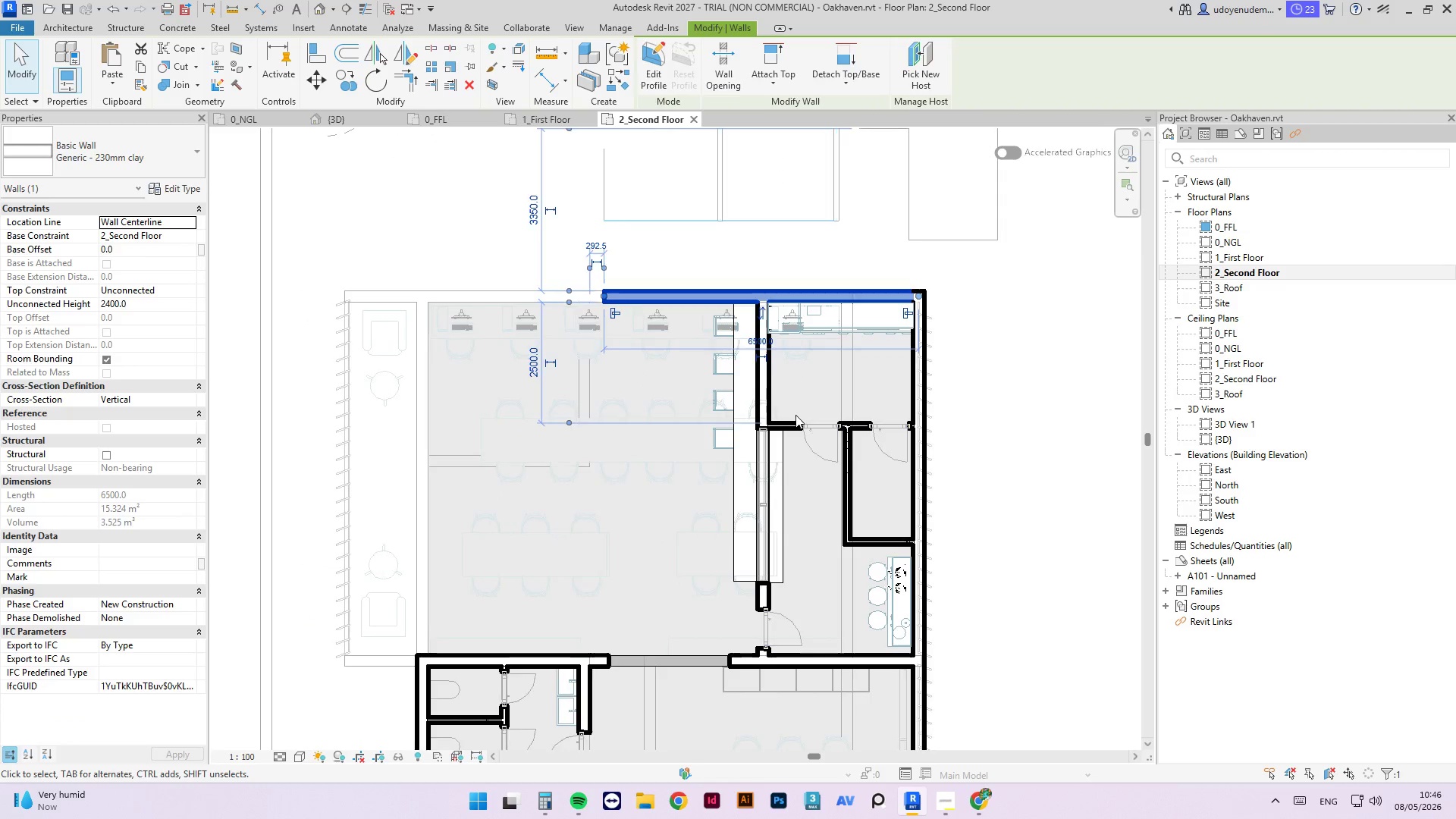 
wait(39.57)
 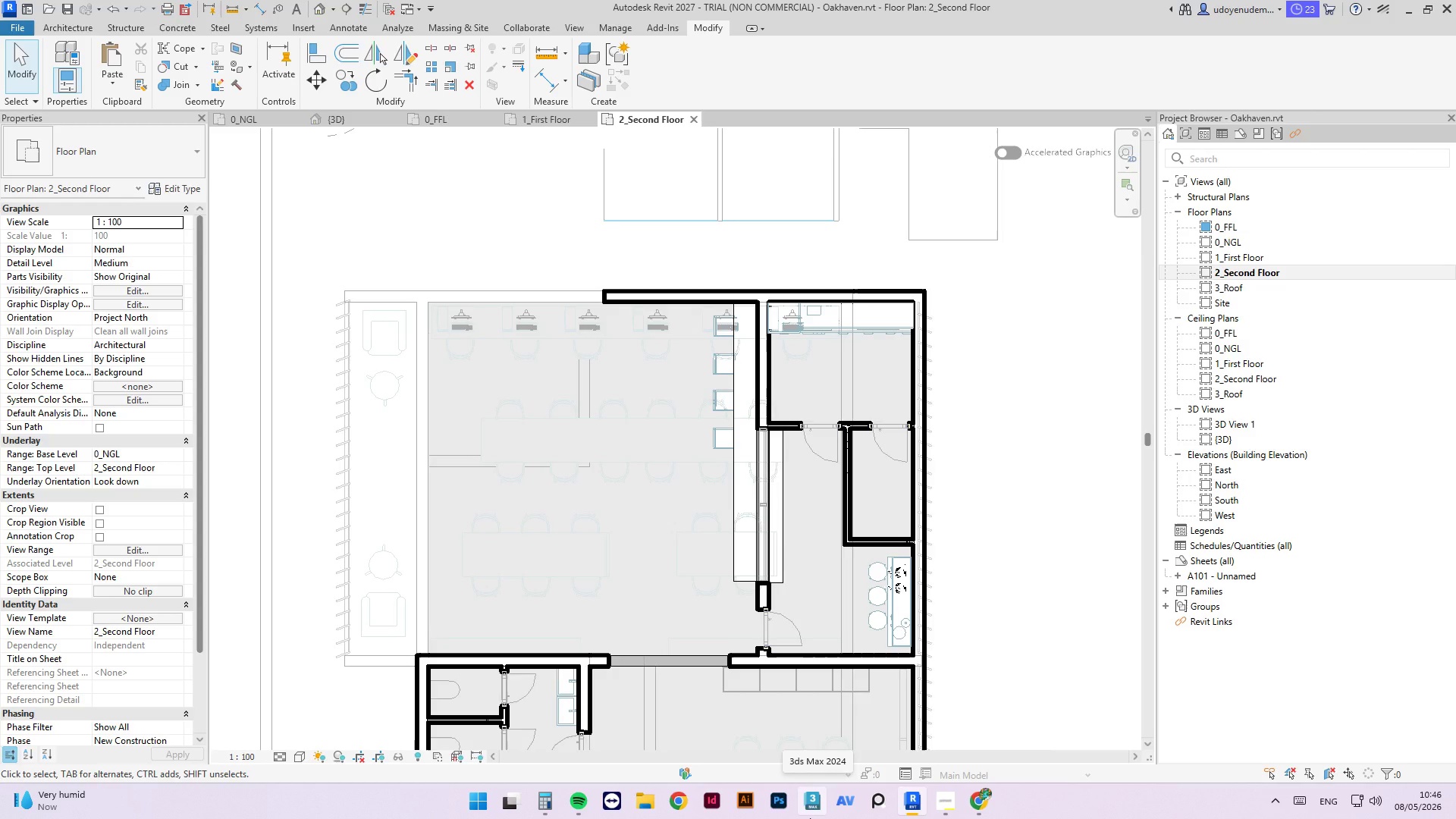 
left_click([898, 589])
 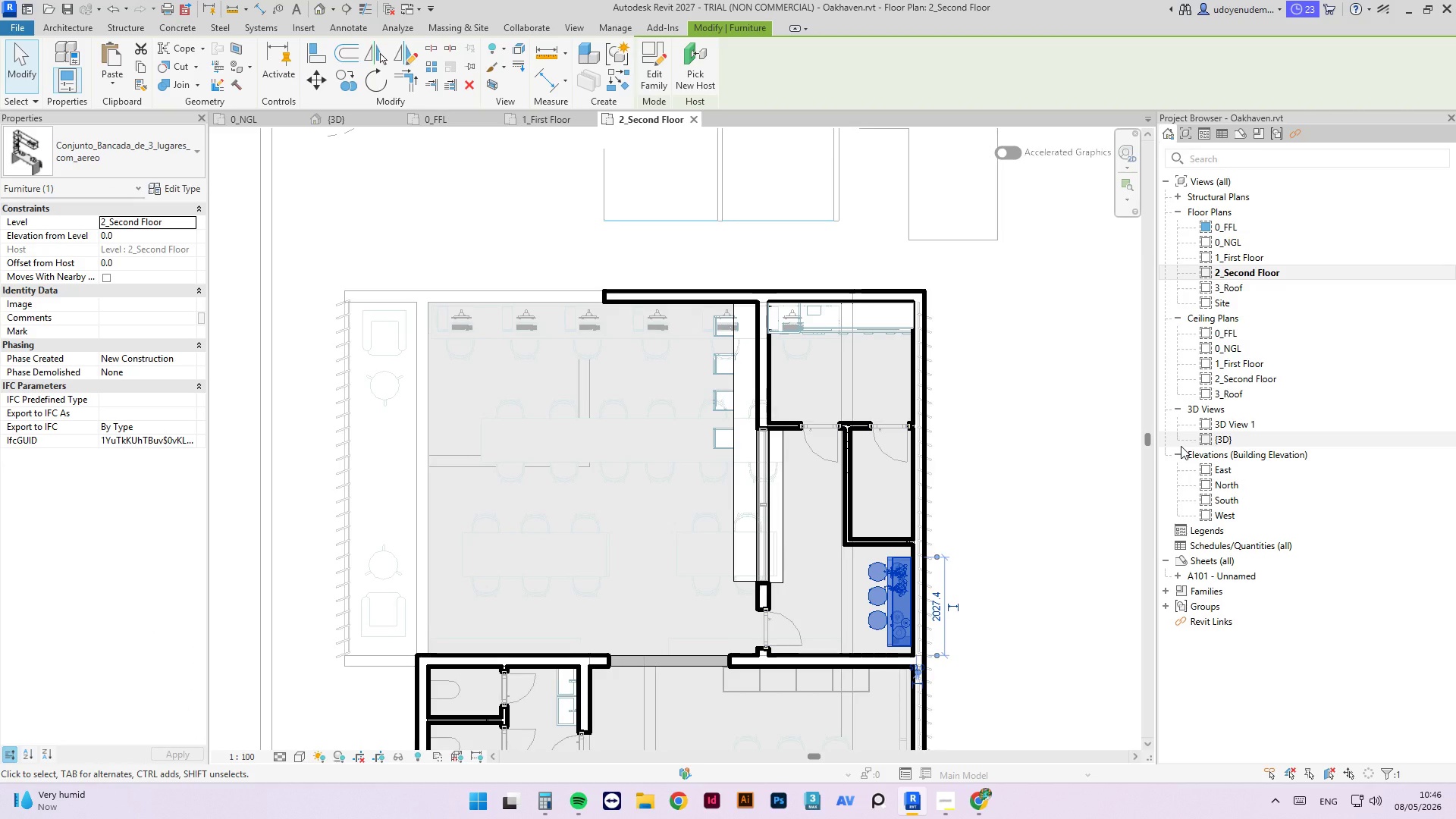 
wait(11.49)
 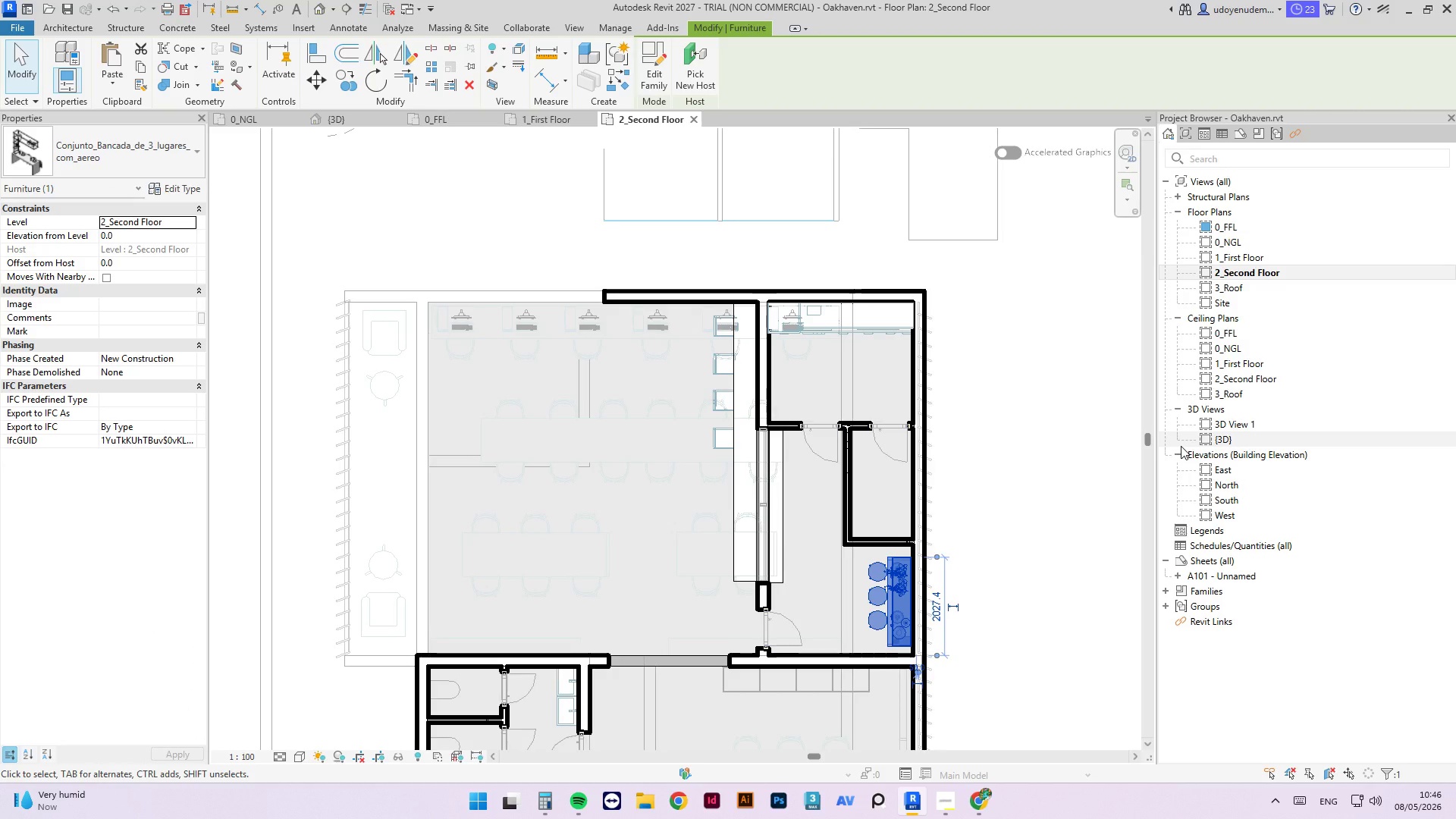 
left_click([769, 641])
 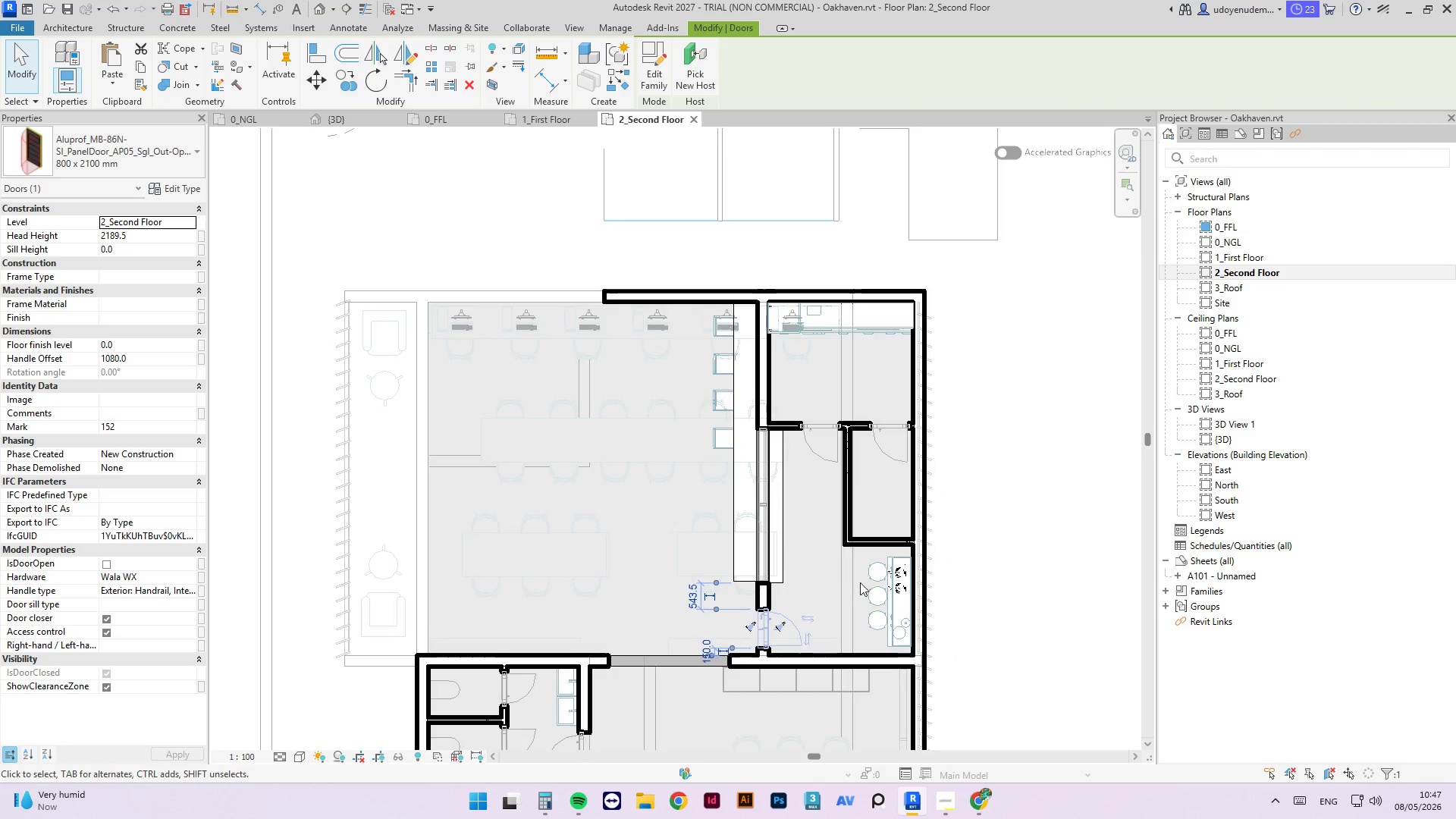 
left_click([1039, 595])
 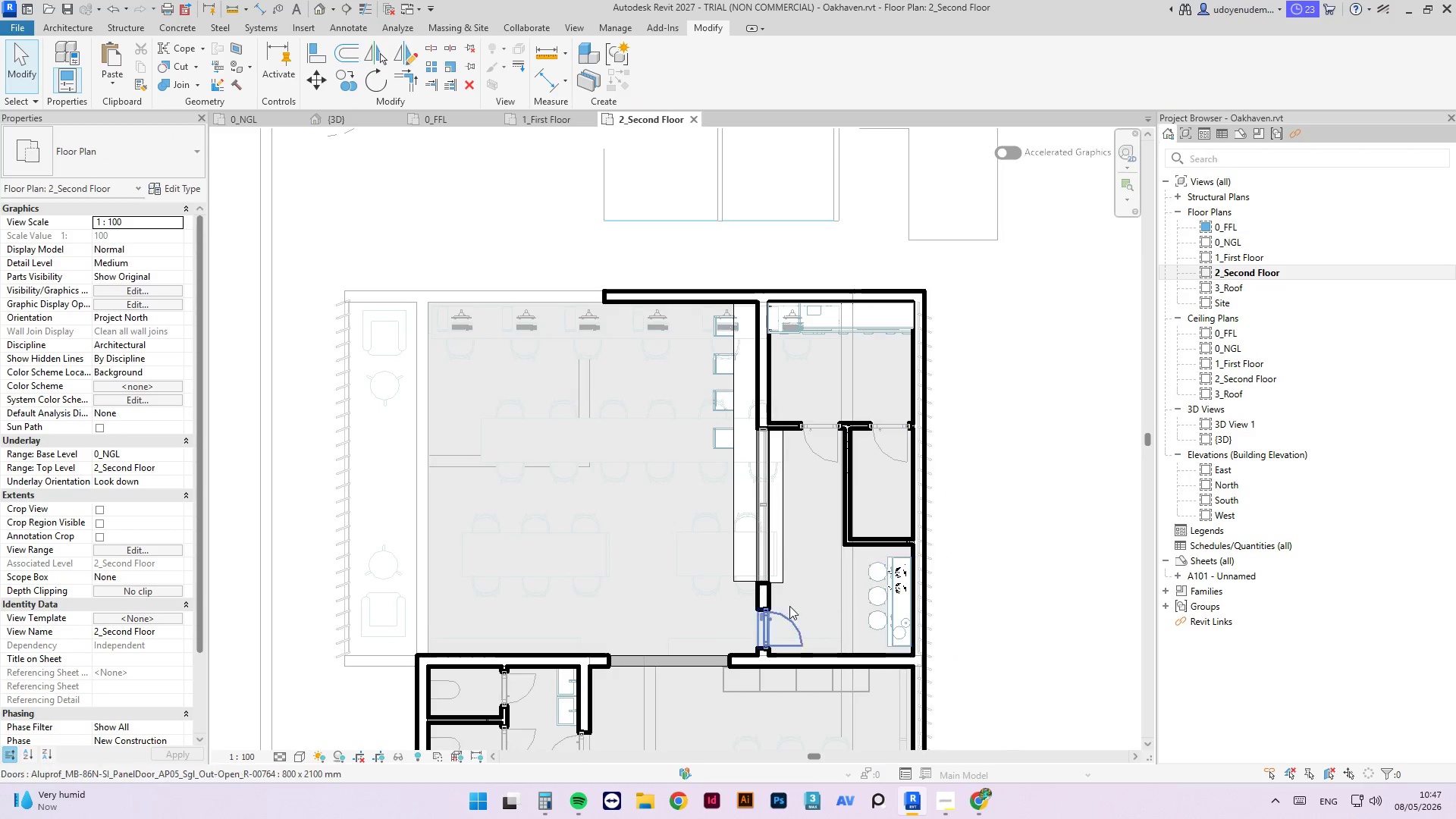 
left_click([694, 539])
 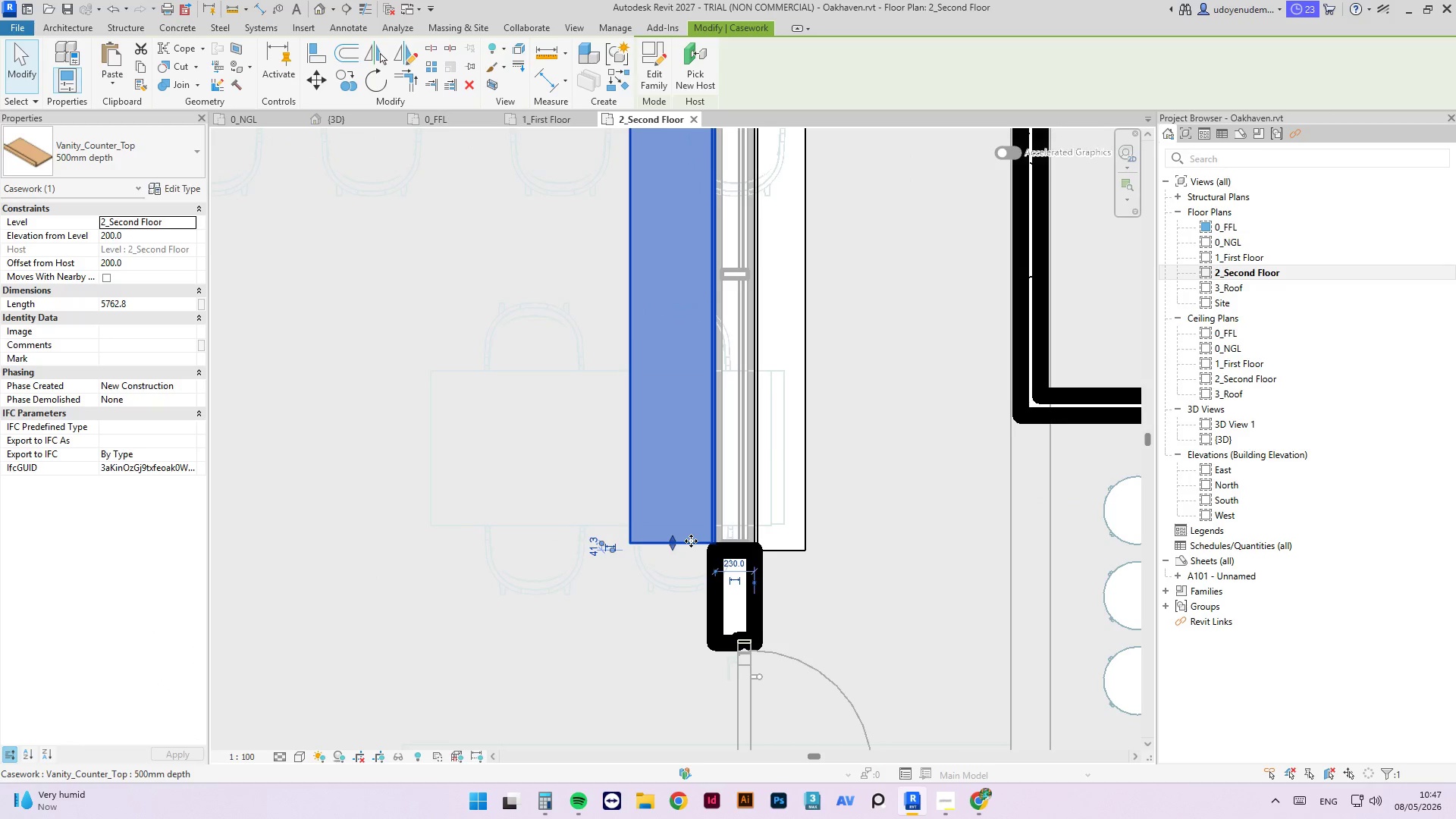 
scroll: coordinate [691, 541], scroll_direction: up, amount: 10.0
 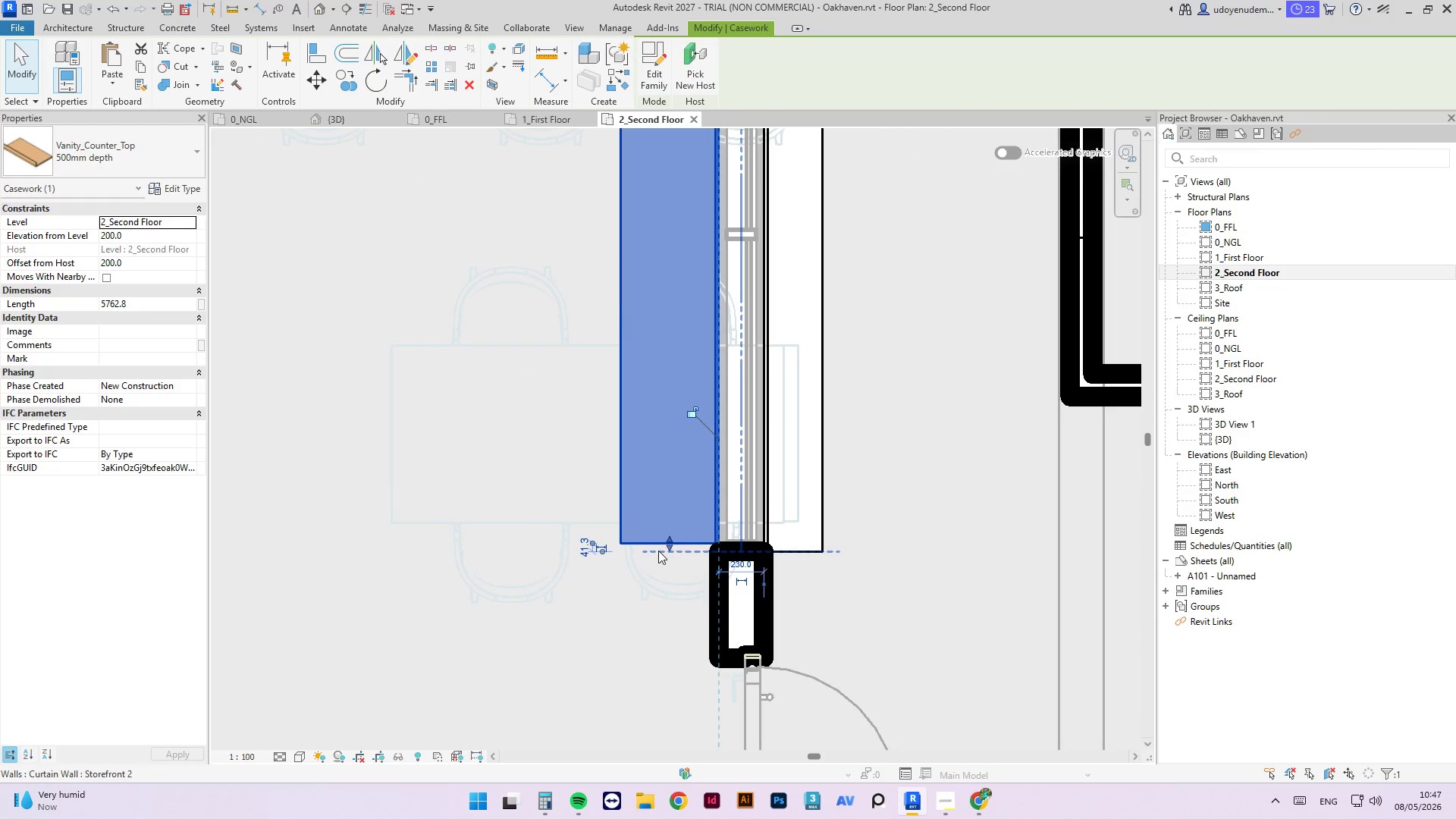 
left_click_drag(start_coordinate=[667, 544], to_coordinate=[664, 555])
 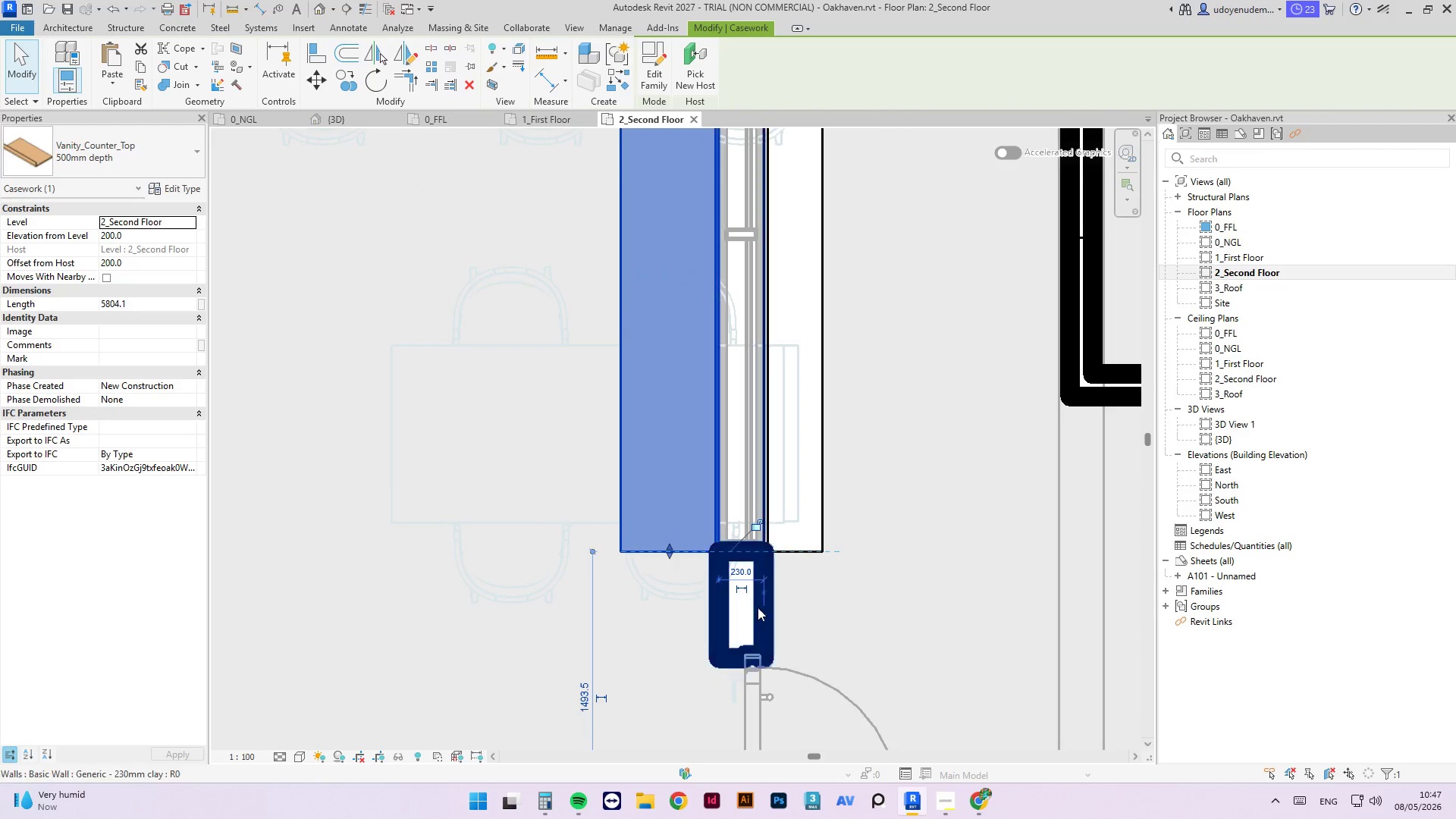 
key(Escape)
 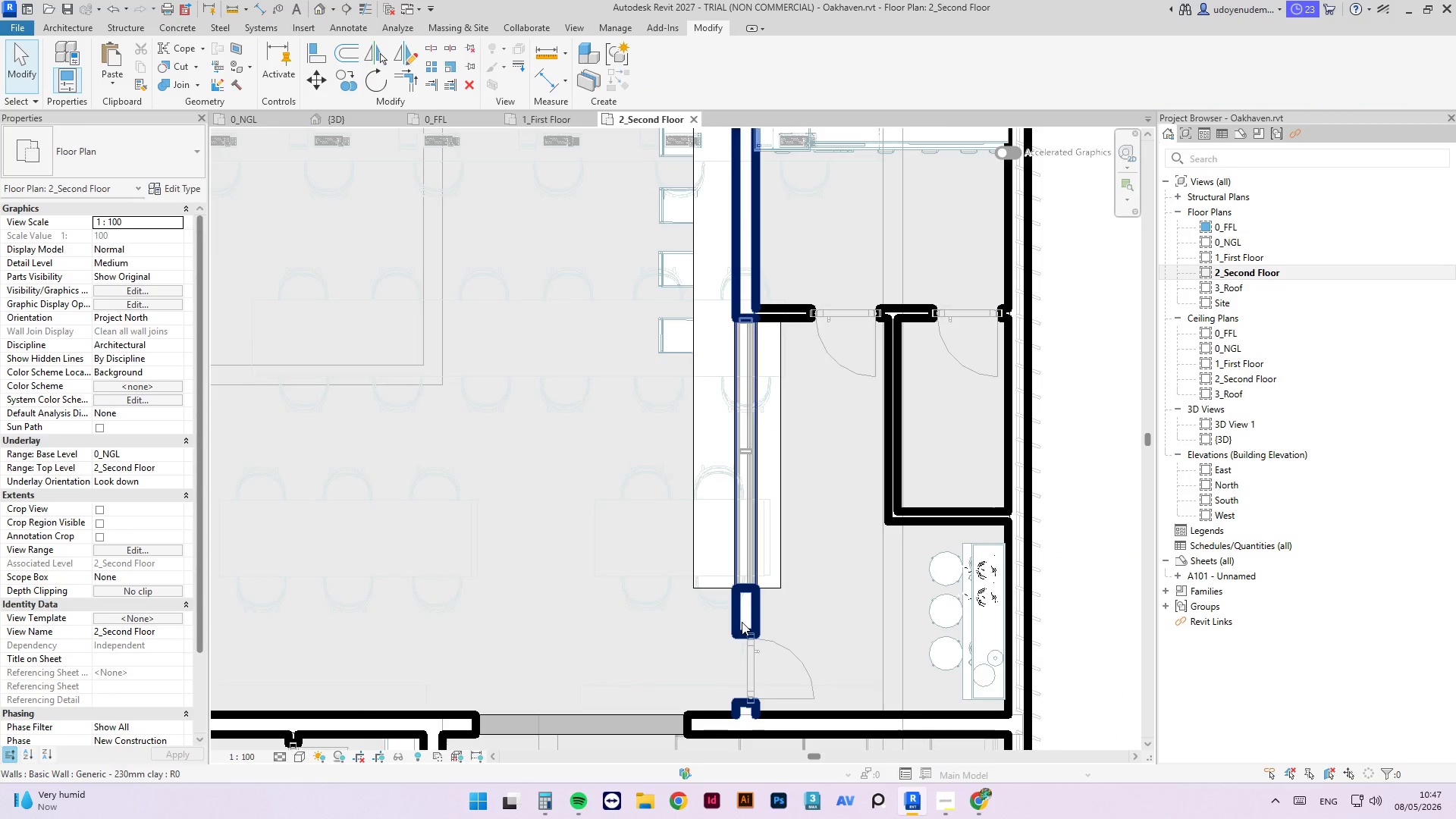 
key(Escape)
 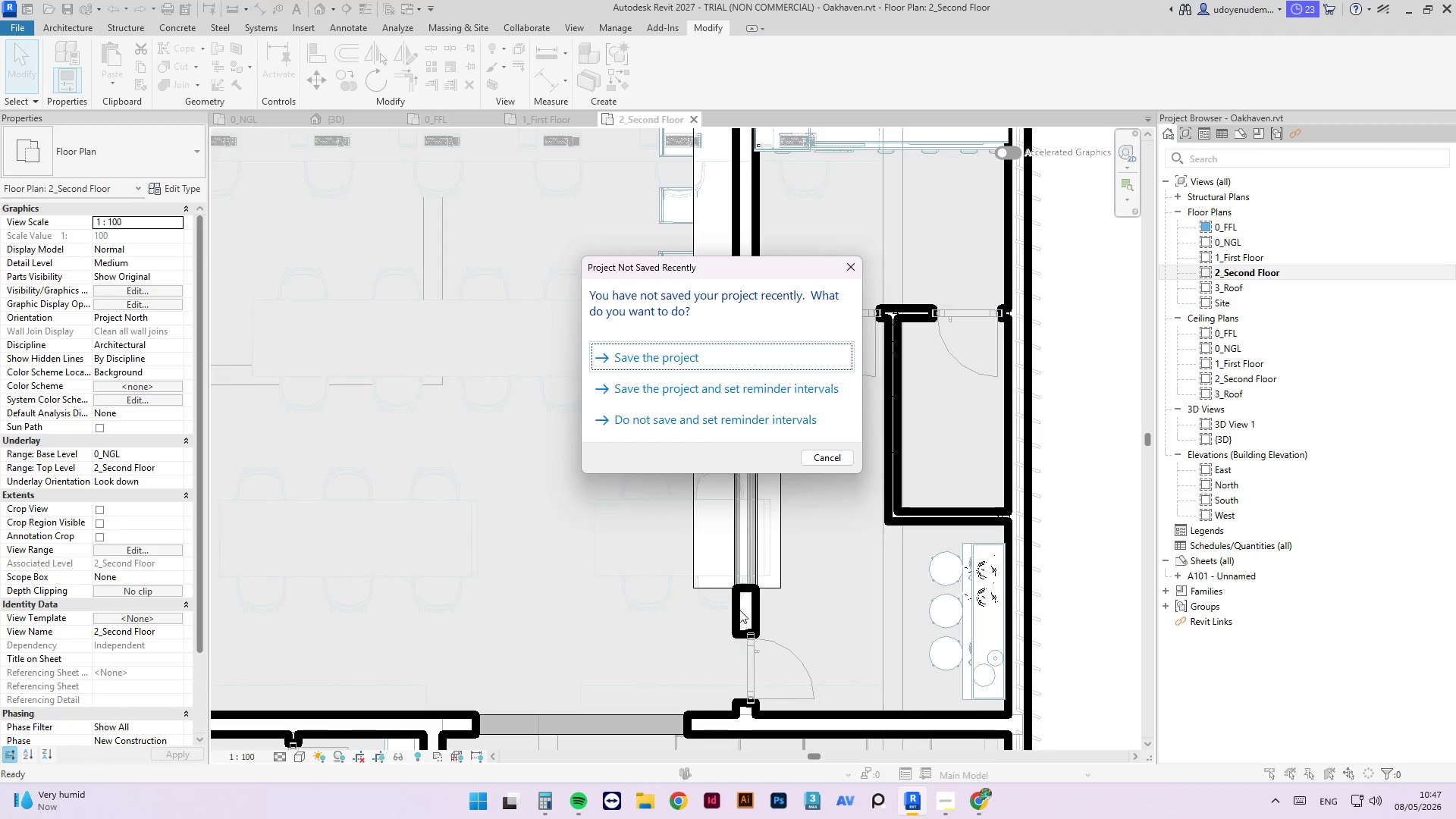 
scroll: coordinate [739, 606], scroll_direction: down, amount: 8.0
 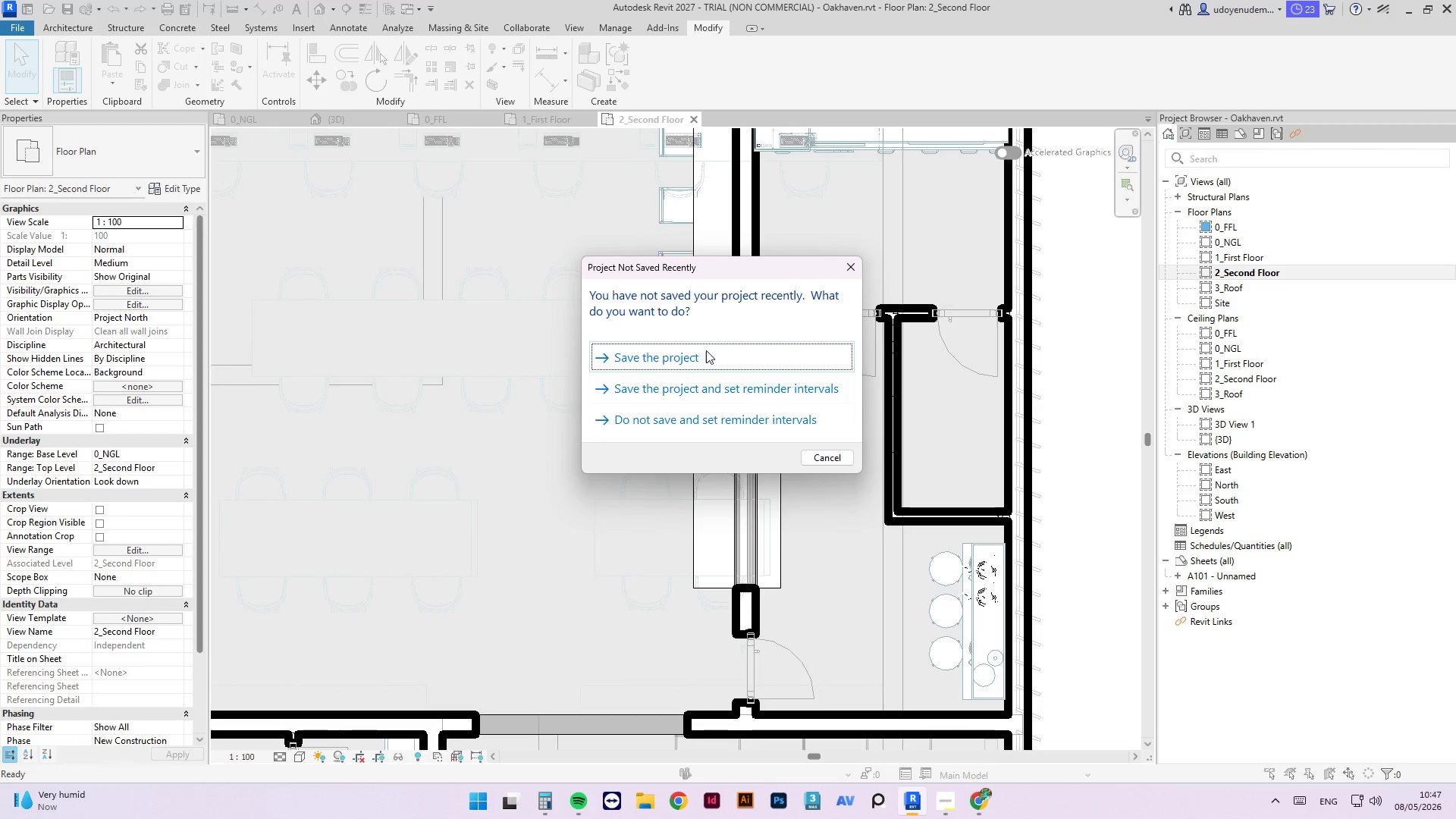 
left_click([704, 353])
 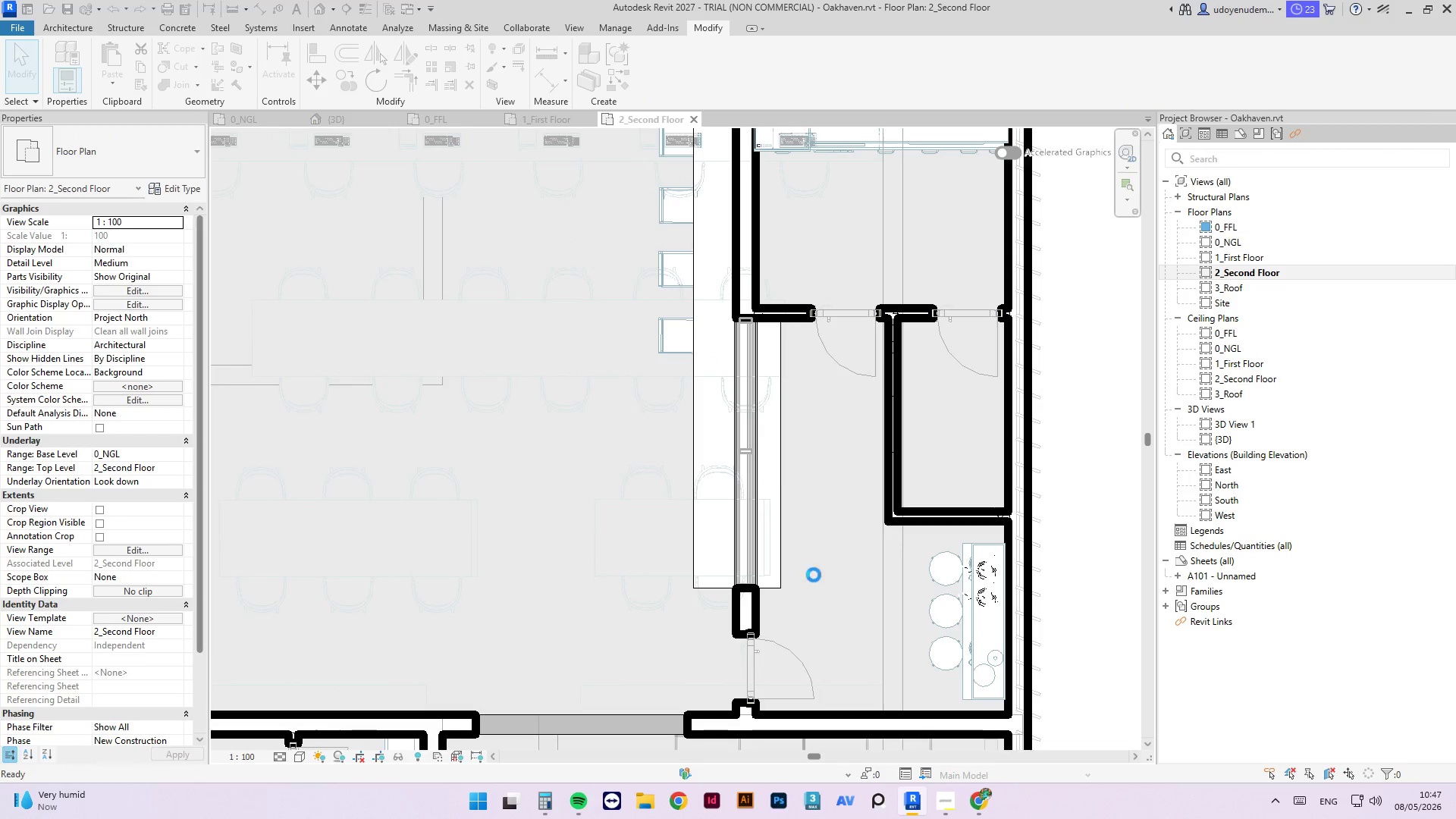 
scroll: coordinate [840, 678], scroll_direction: down, amount: 6.0
 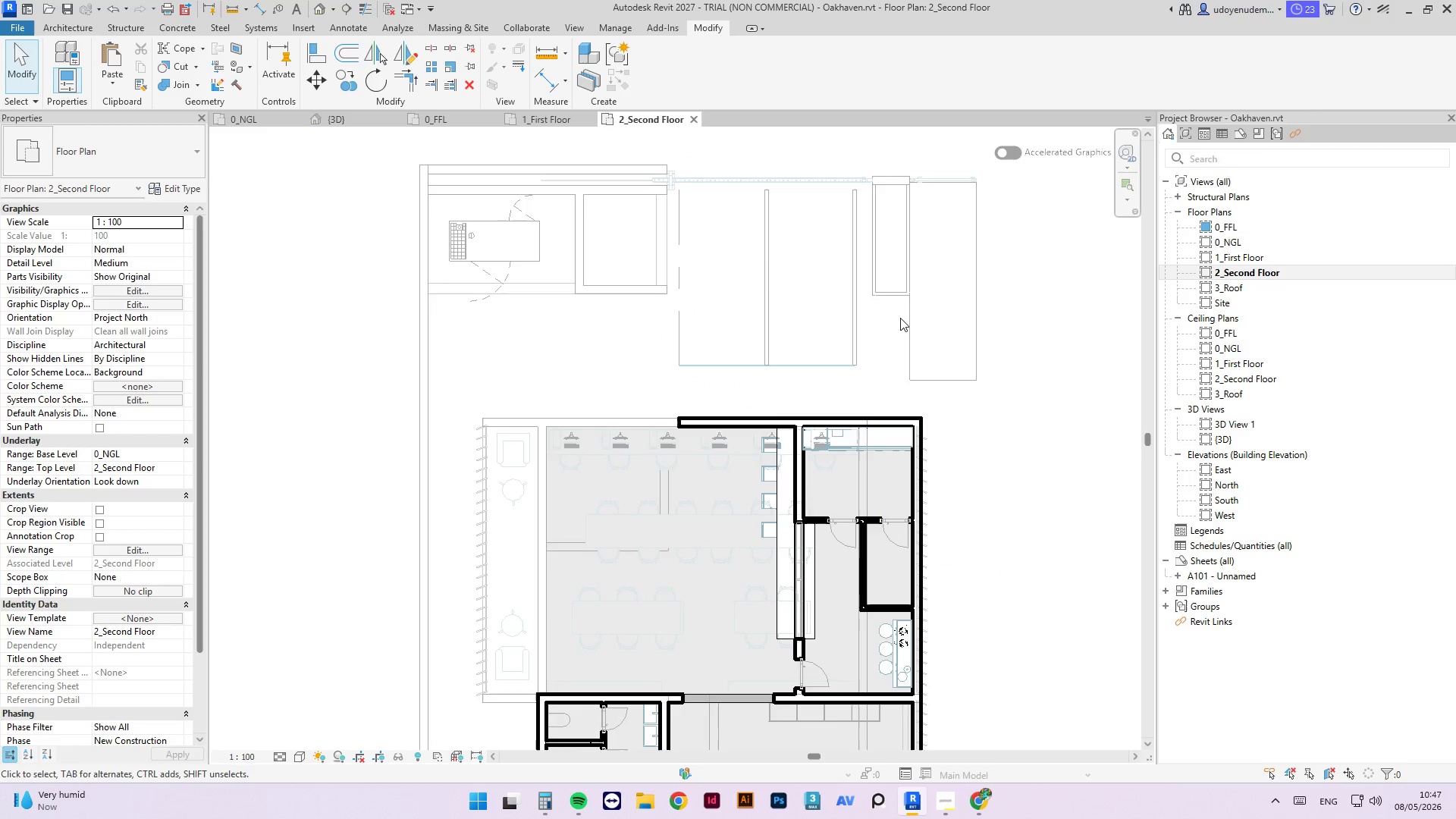 
scroll: coordinate [943, 357], scroll_direction: none, amount: 0.0
 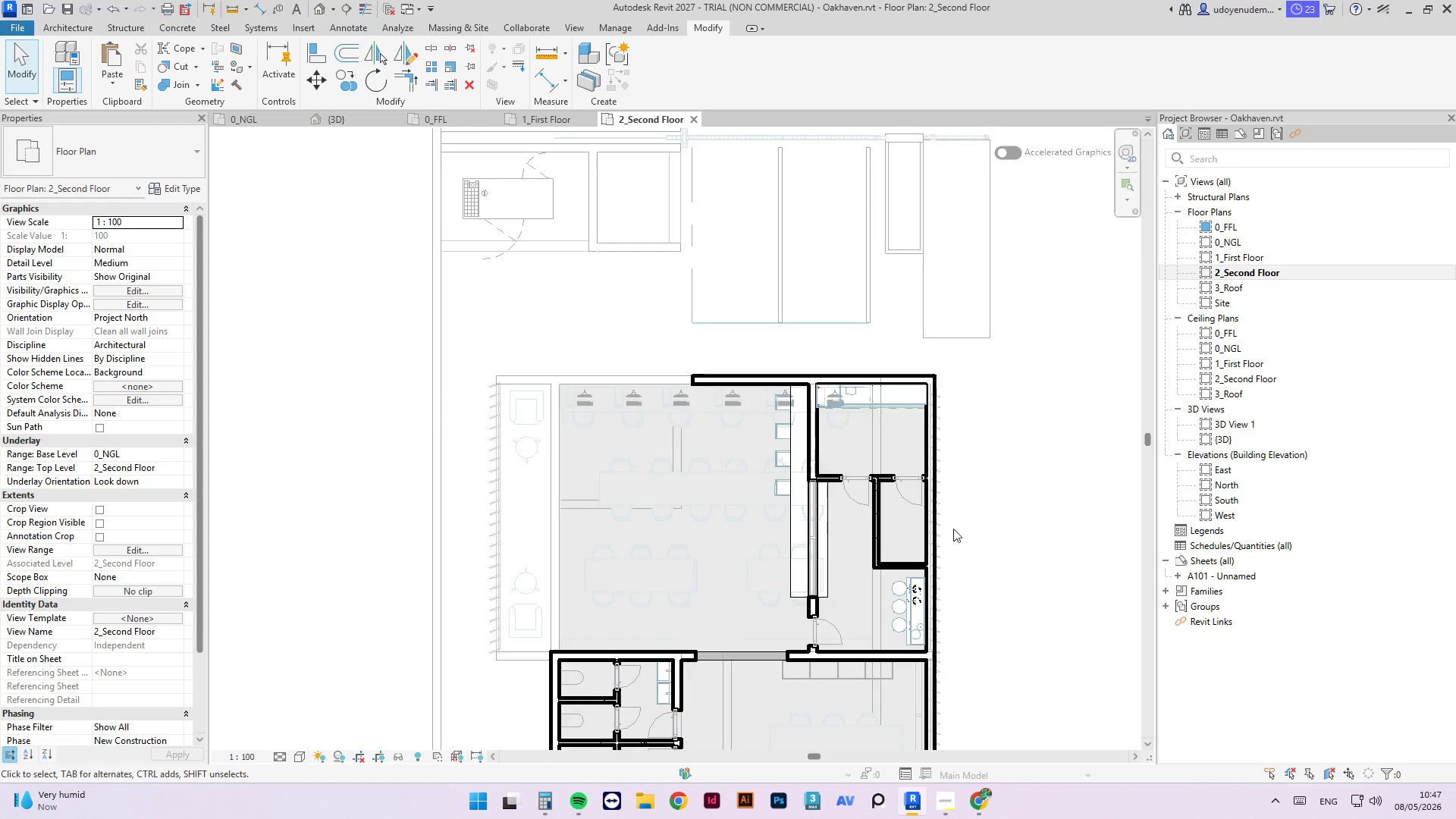 
left_click([972, 490])
 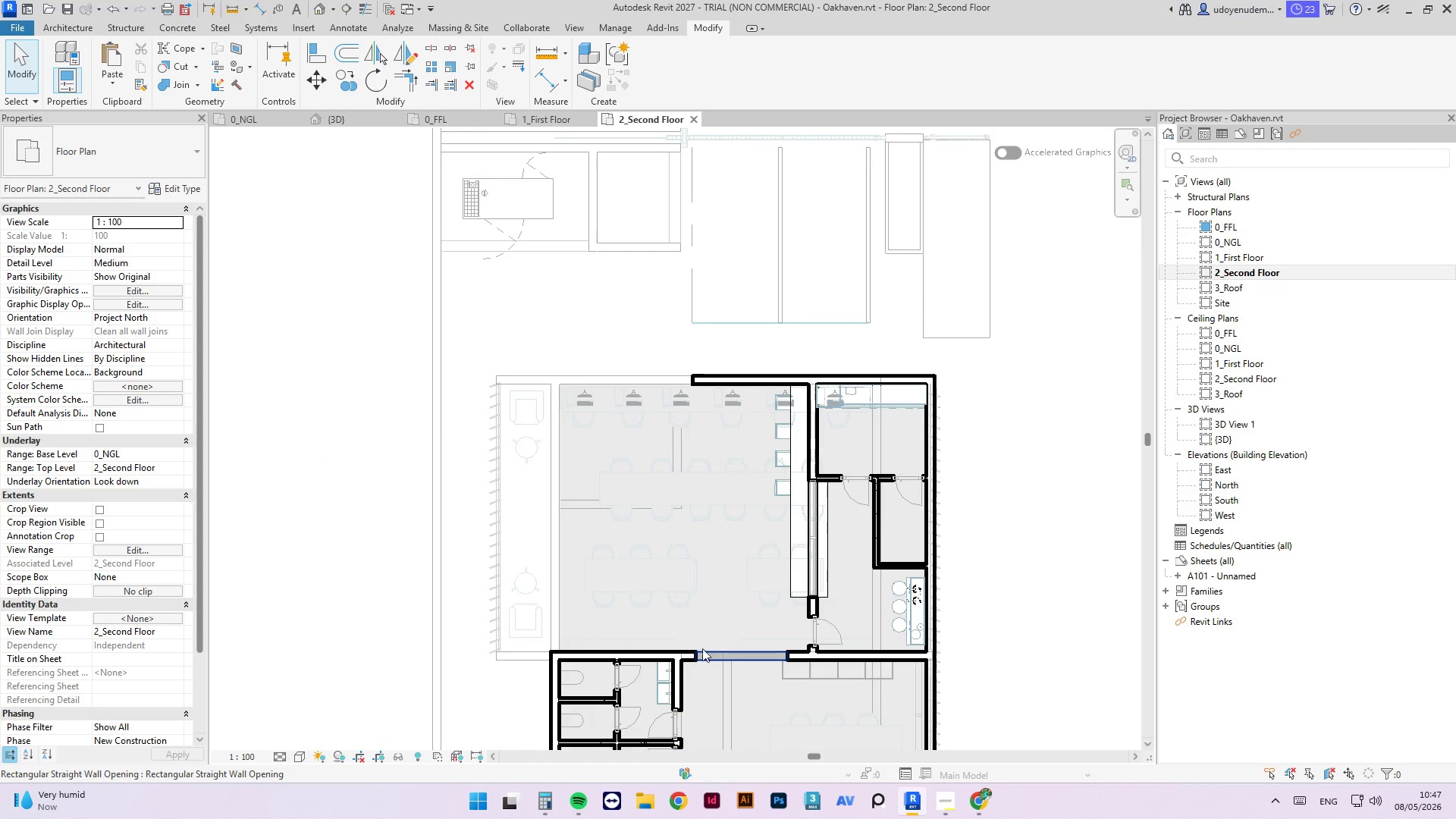 
left_click([711, 653])
 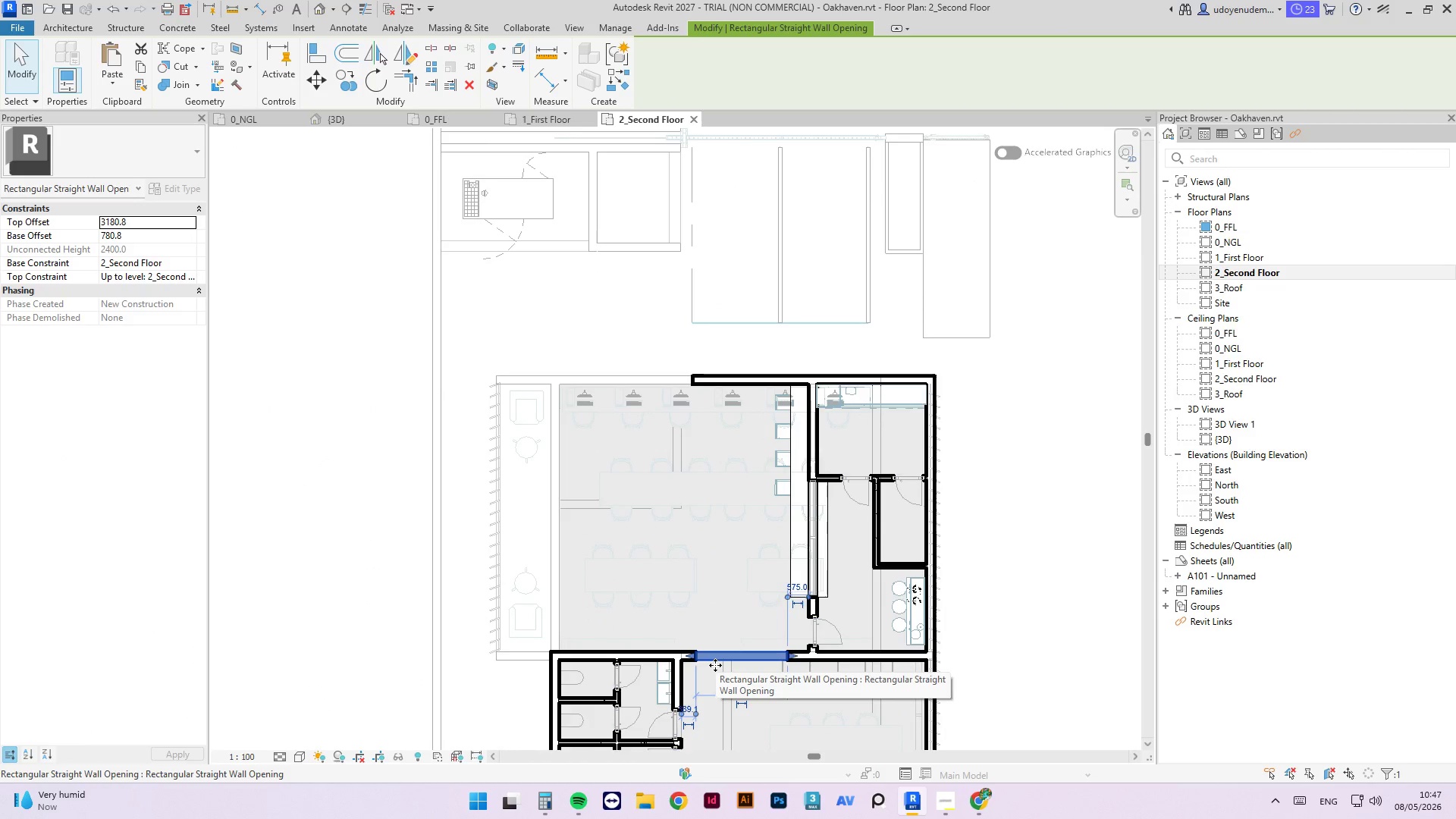 
scroll: coordinate [712, 667], scroll_direction: up, amount: 4.0
 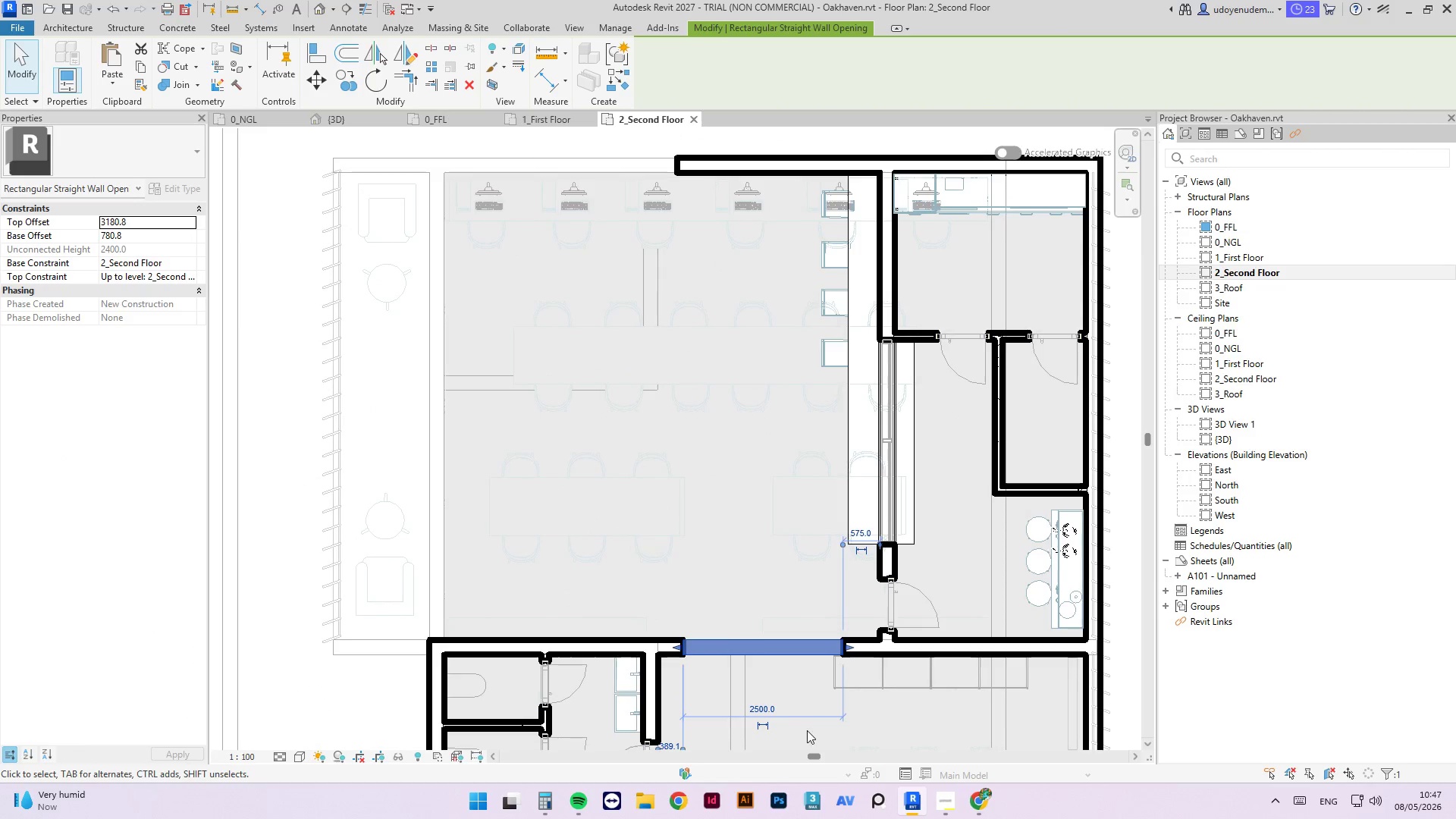 
scroll: coordinate [784, 522], scroll_direction: down, amount: 10.0
 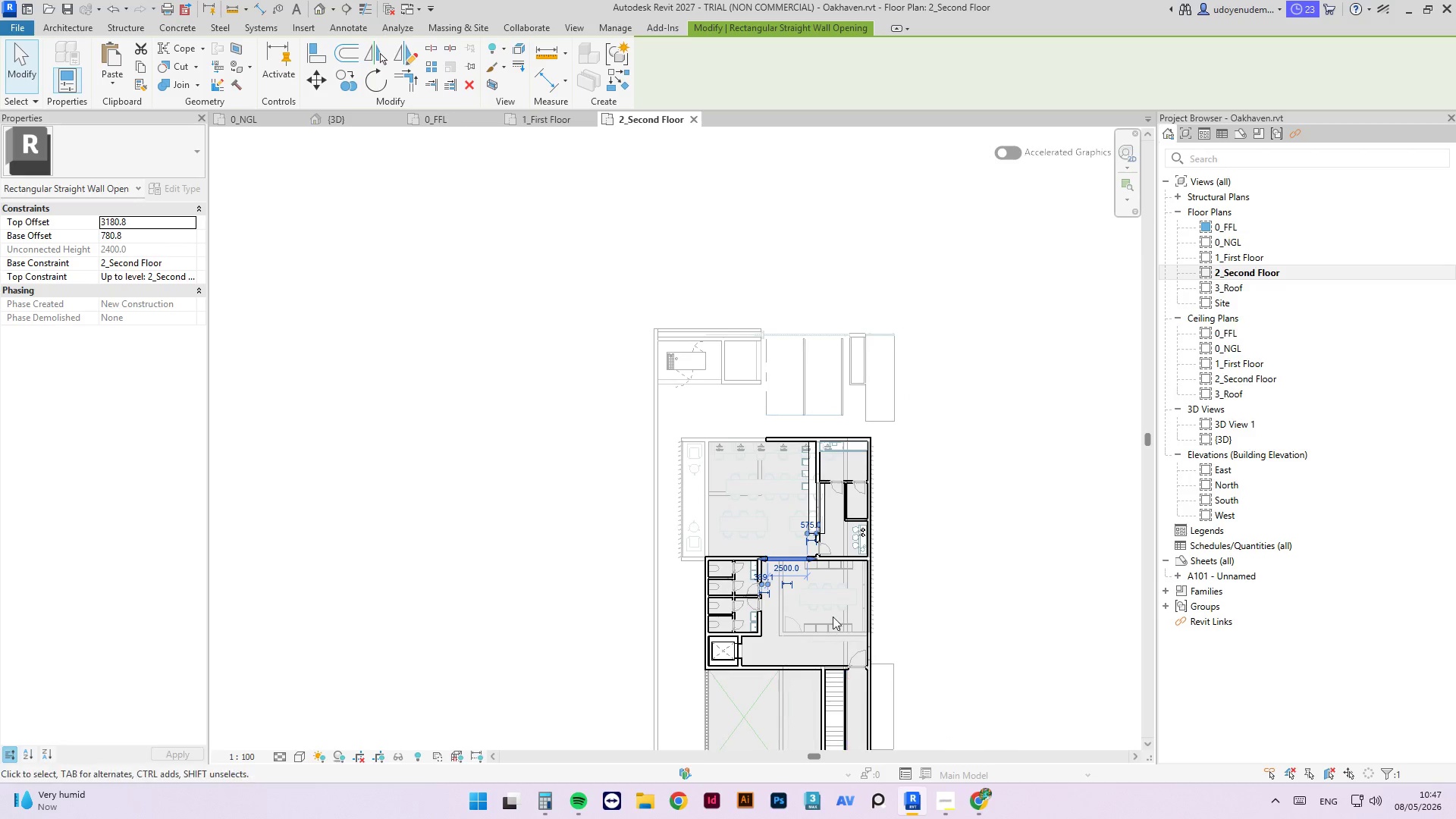 
scroll: coordinate [851, 591], scroll_direction: up, amount: 4.0
 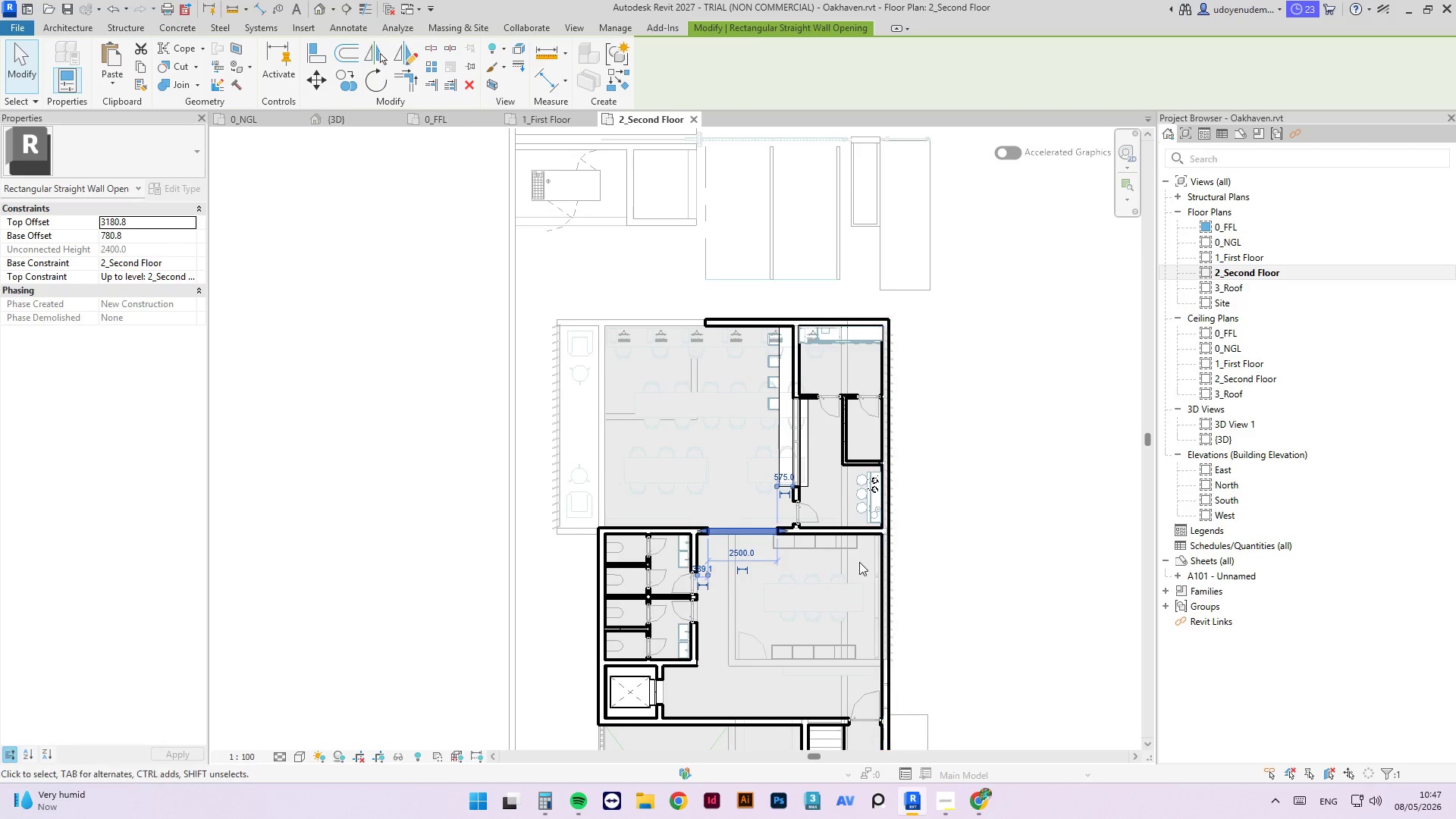 
wait(7.69)
 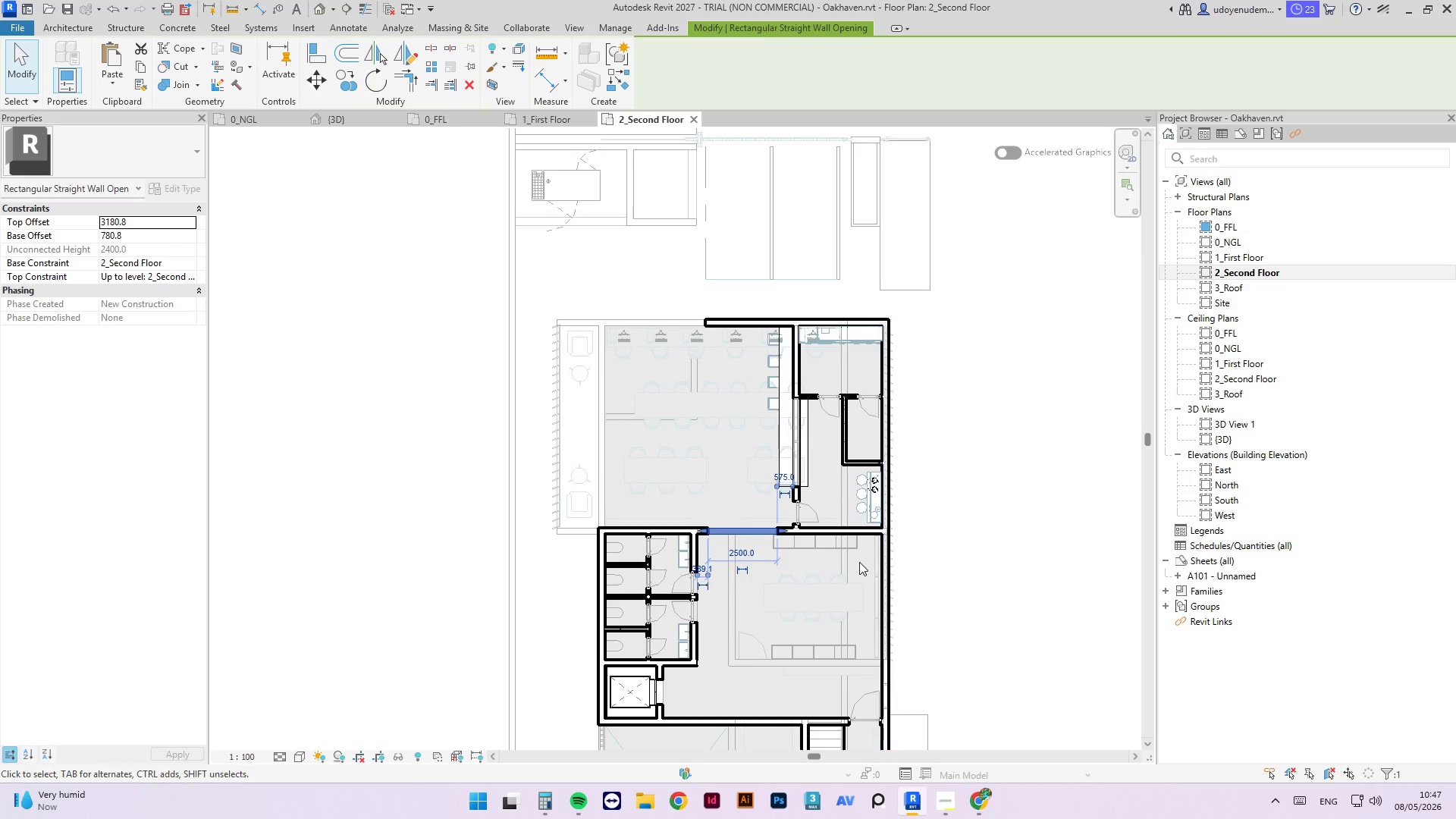 
left_click([934, 578])
 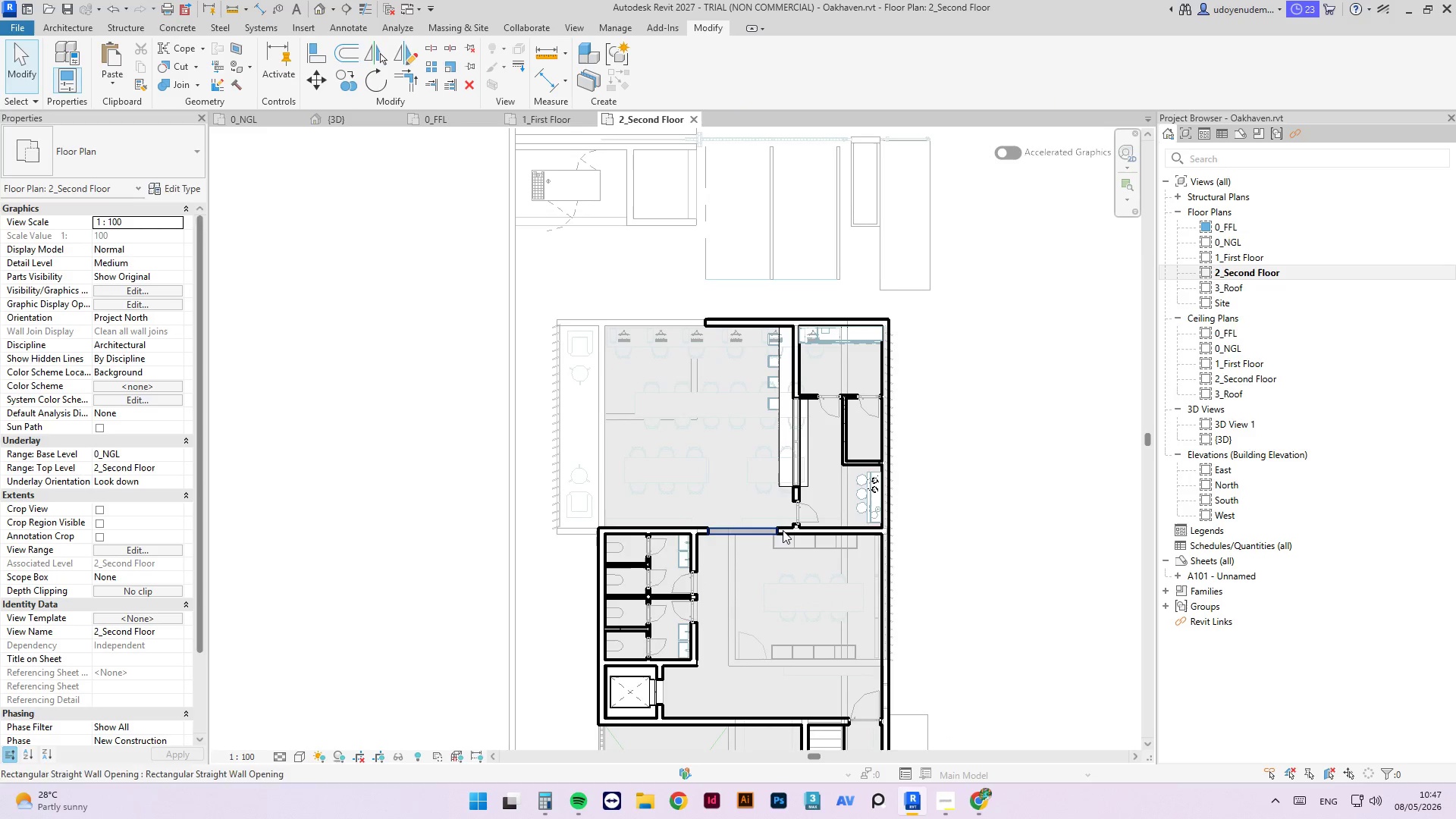 
left_click([785, 531])
 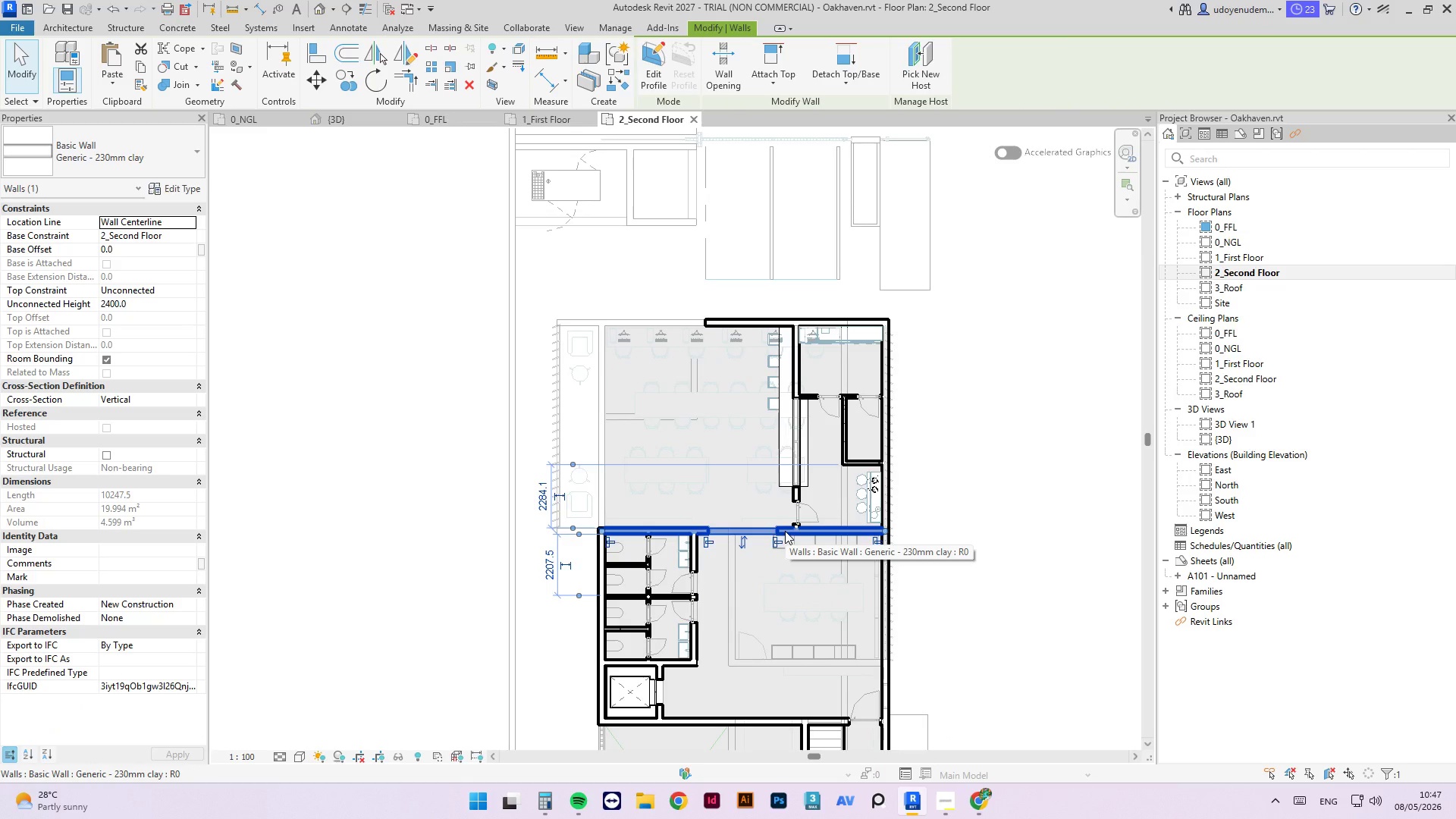 
type(cs)
 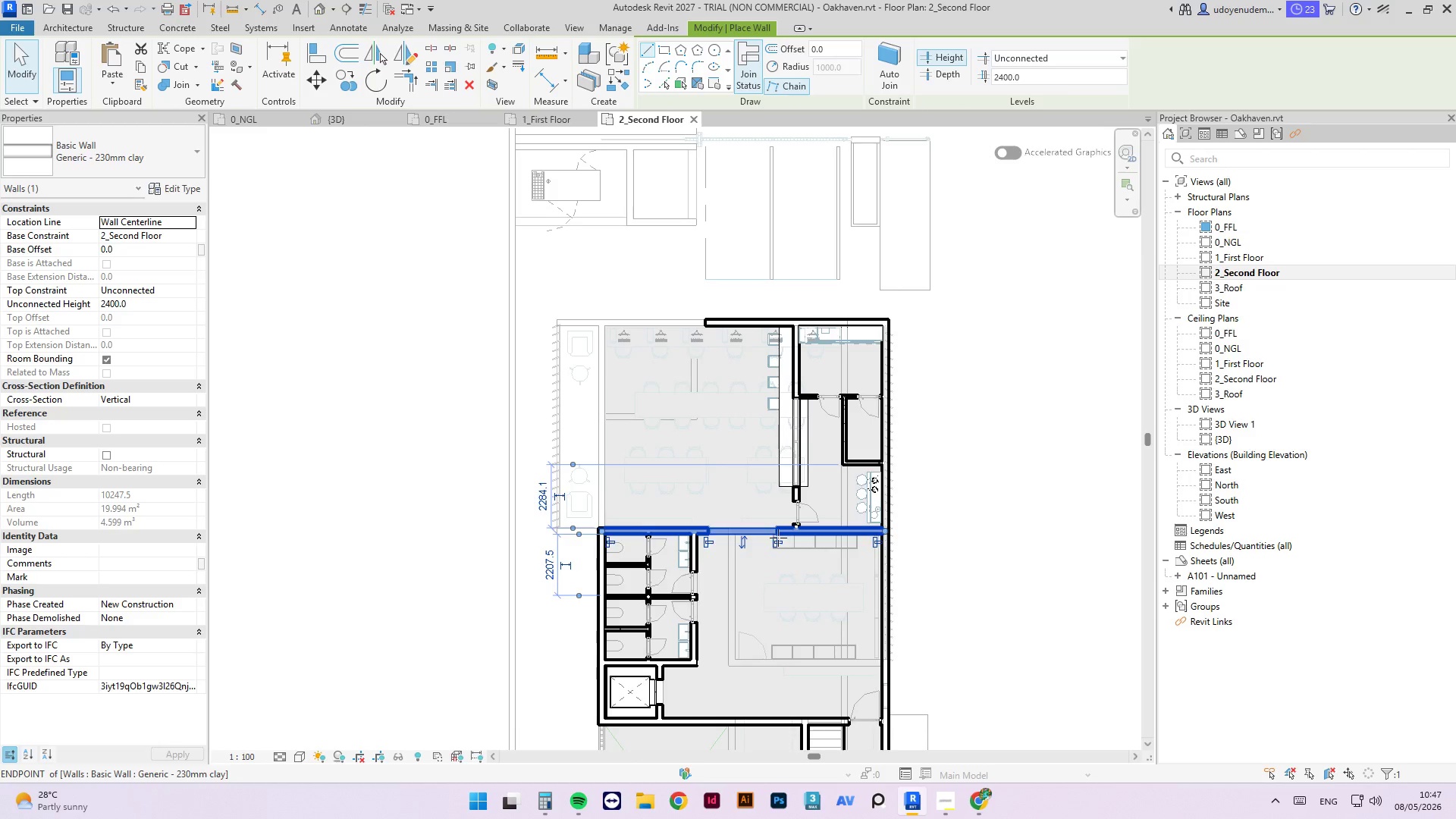 
scroll: coordinate [778, 538], scroll_direction: up, amount: 4.0
 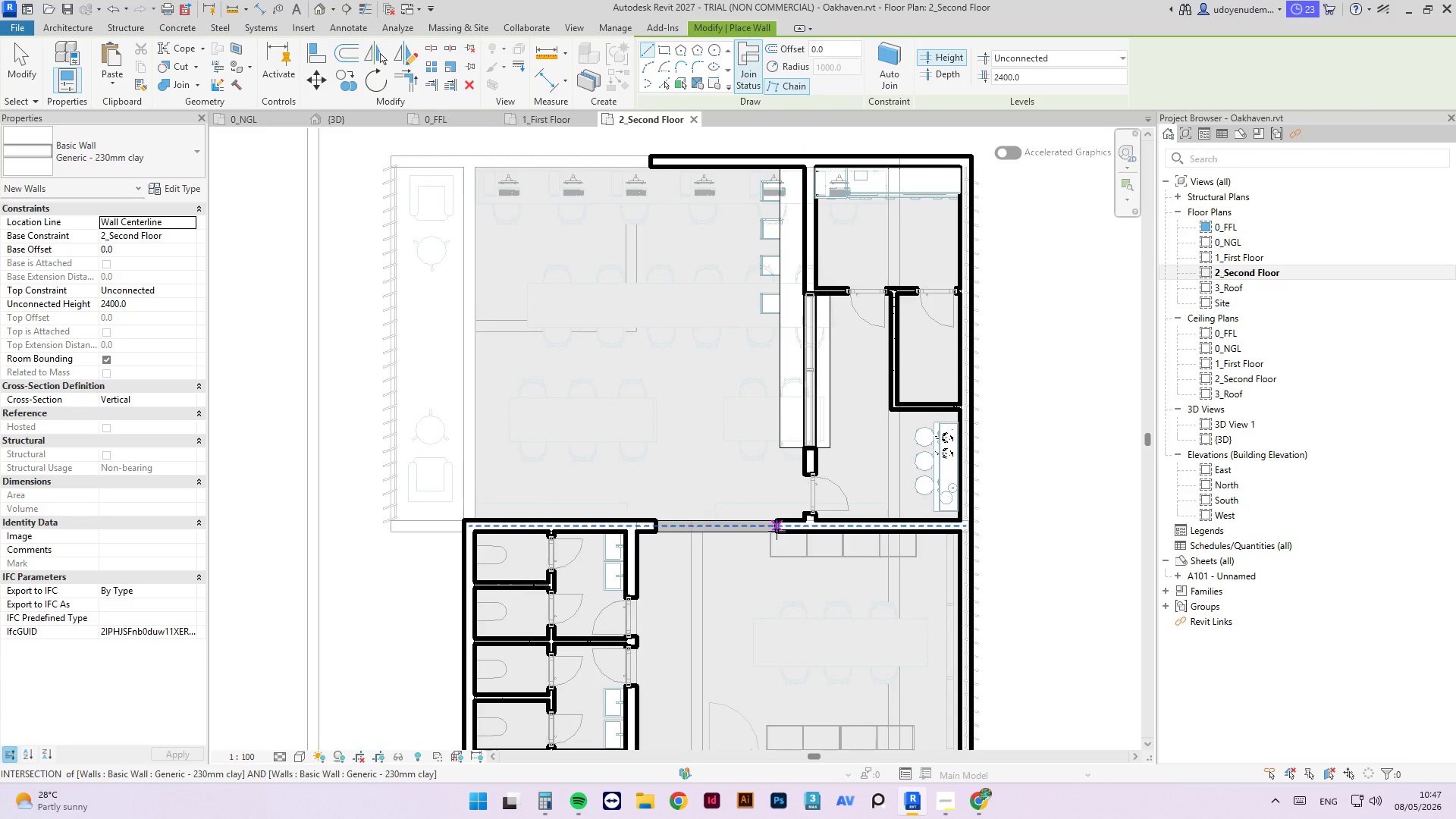 
wait(5.64)
 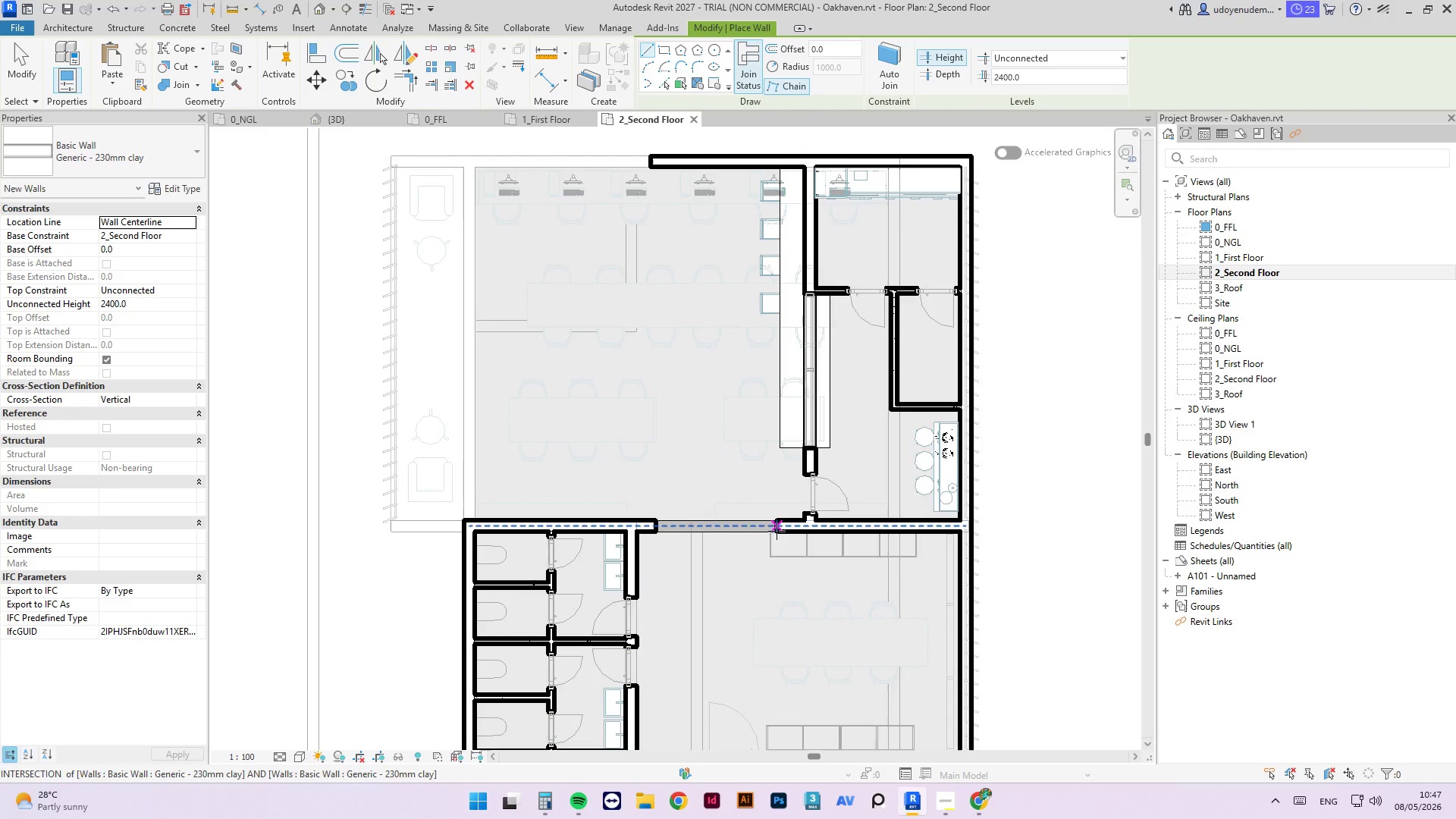 
left_click([777, 531])
 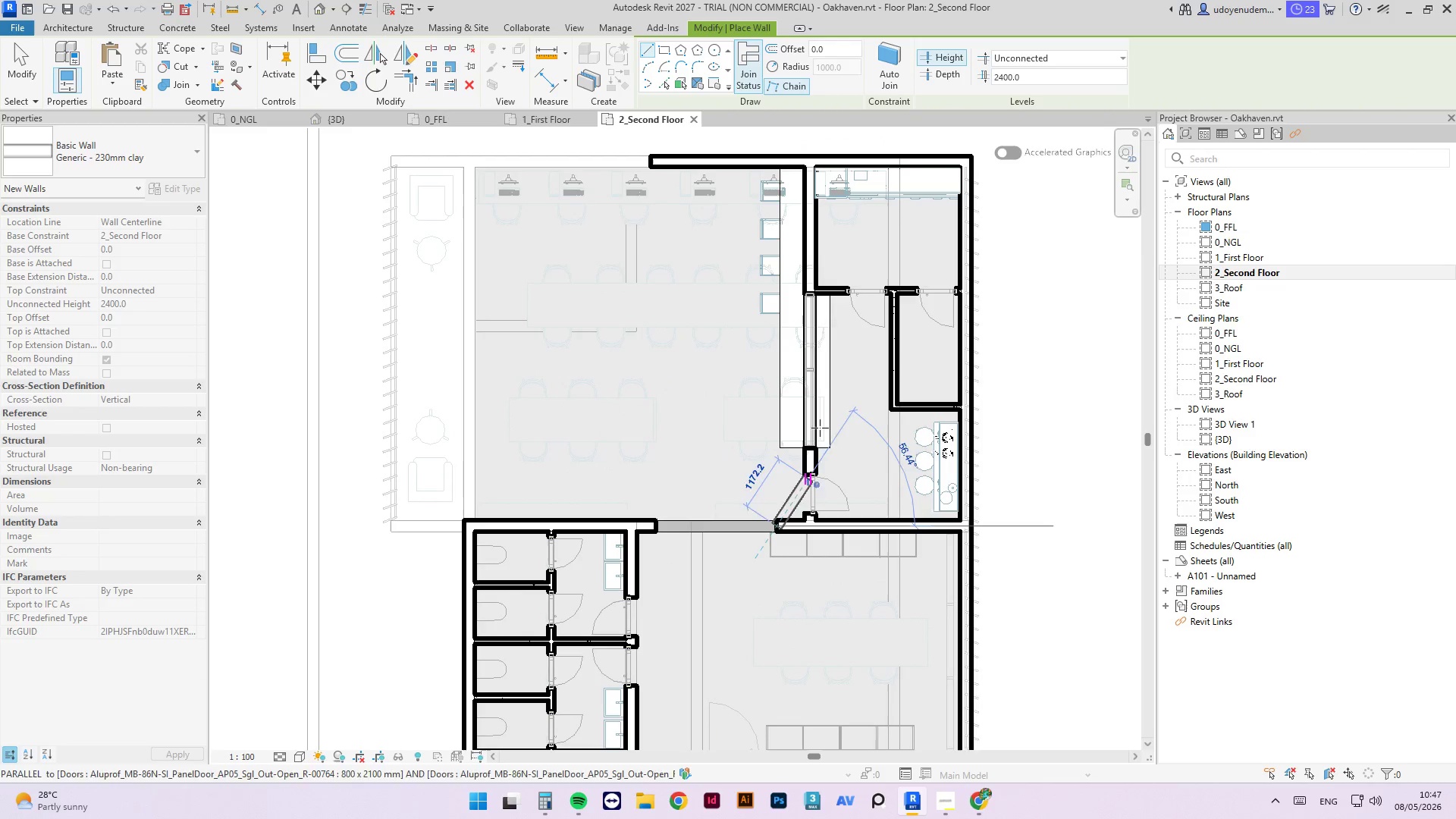 
scroll: coordinate [805, 451], scroll_direction: down, amount: 5.0
 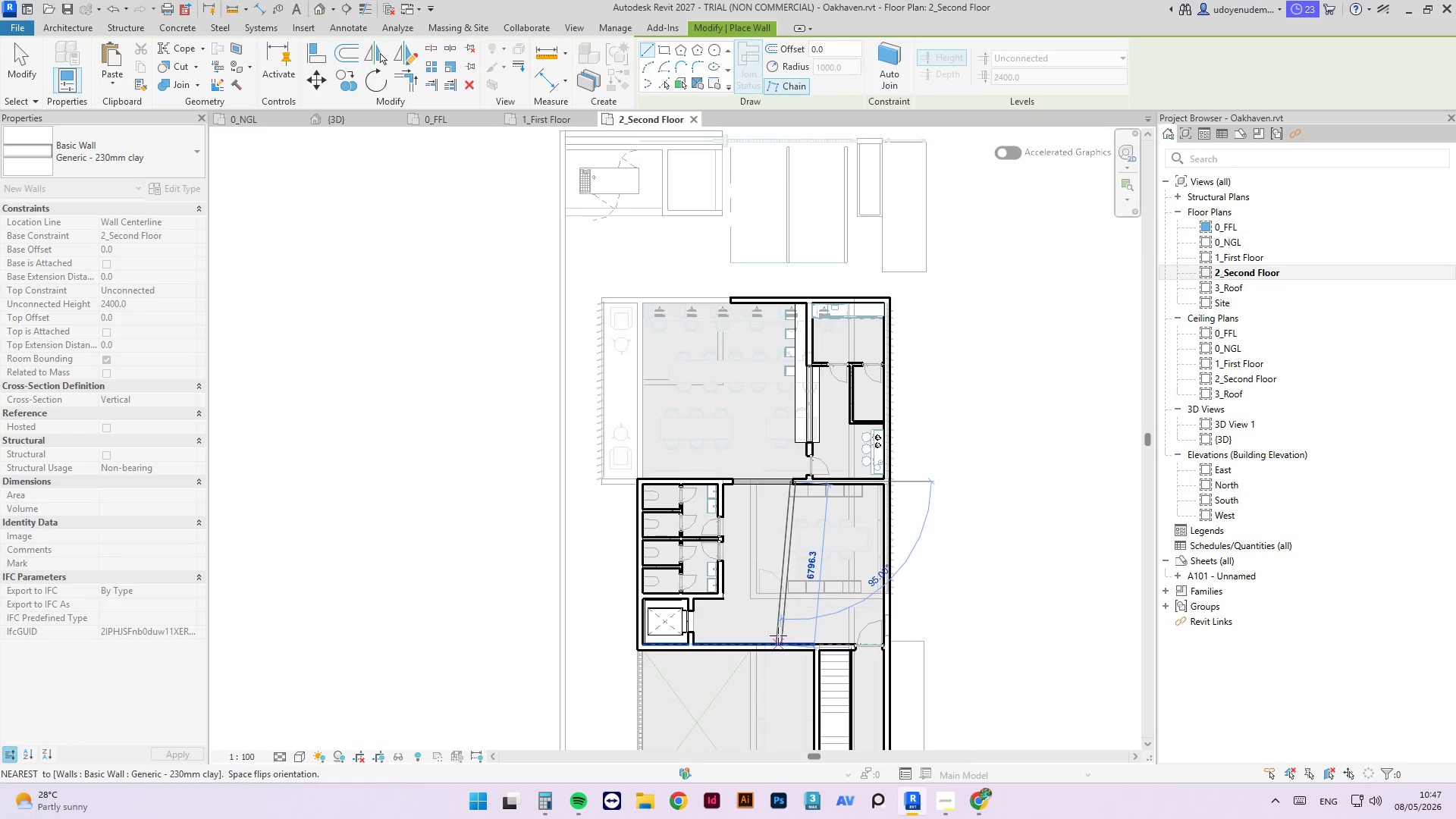 
scroll: coordinate [786, 611], scroll_direction: up, amount: 3.0
 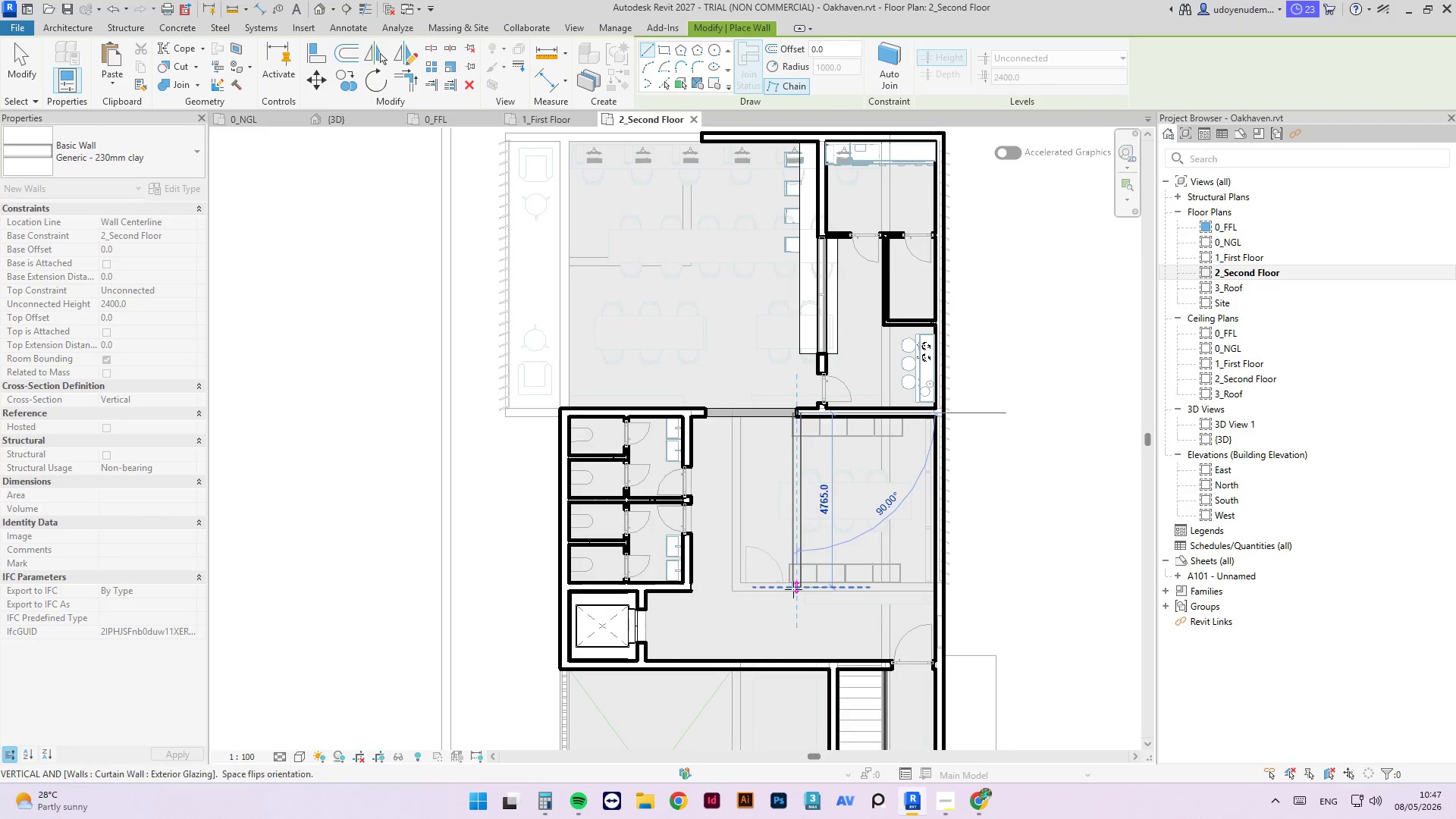 
left_click([794, 588])
 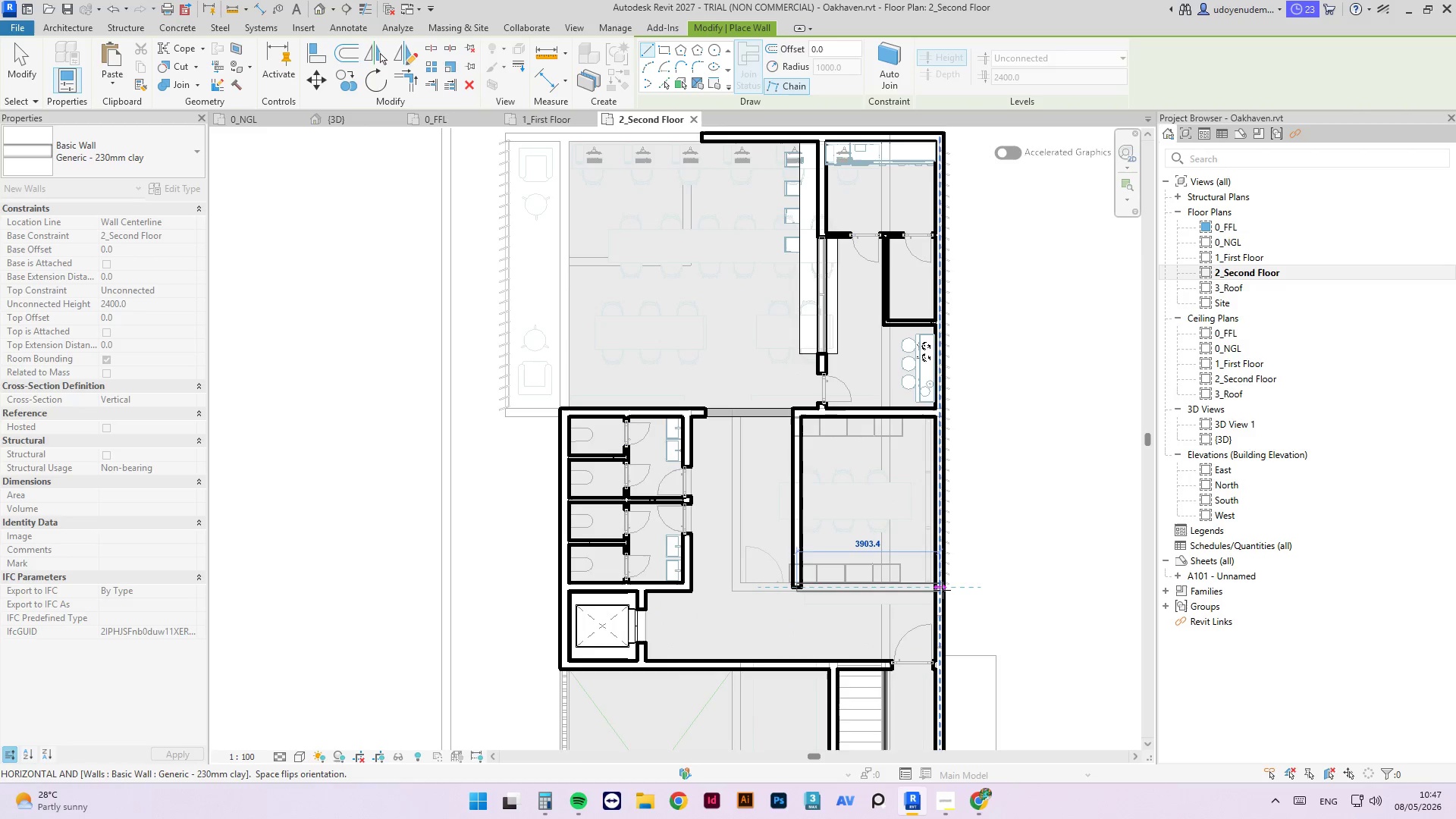 
left_click([942, 590])
 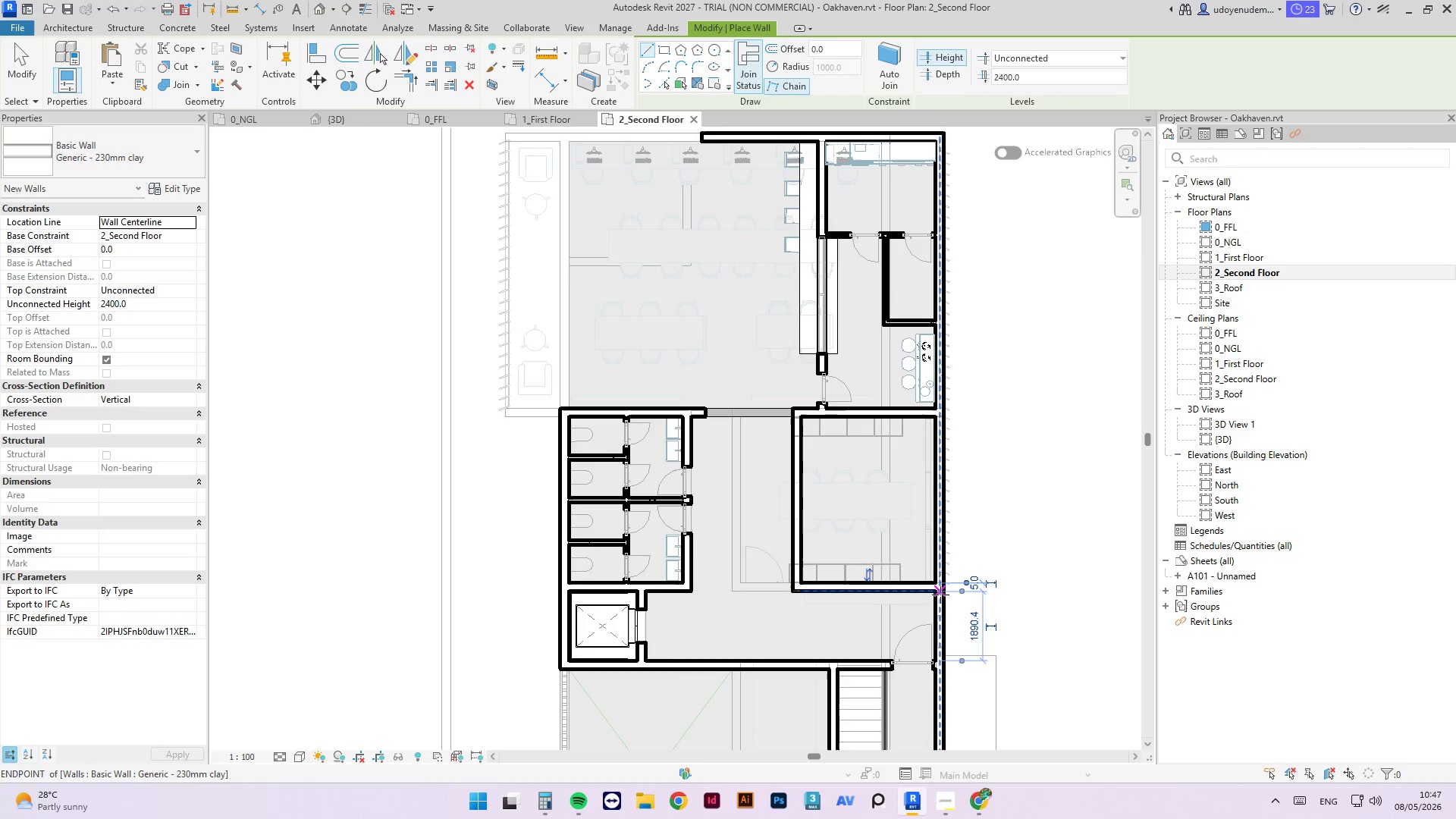 
key(Escape)
 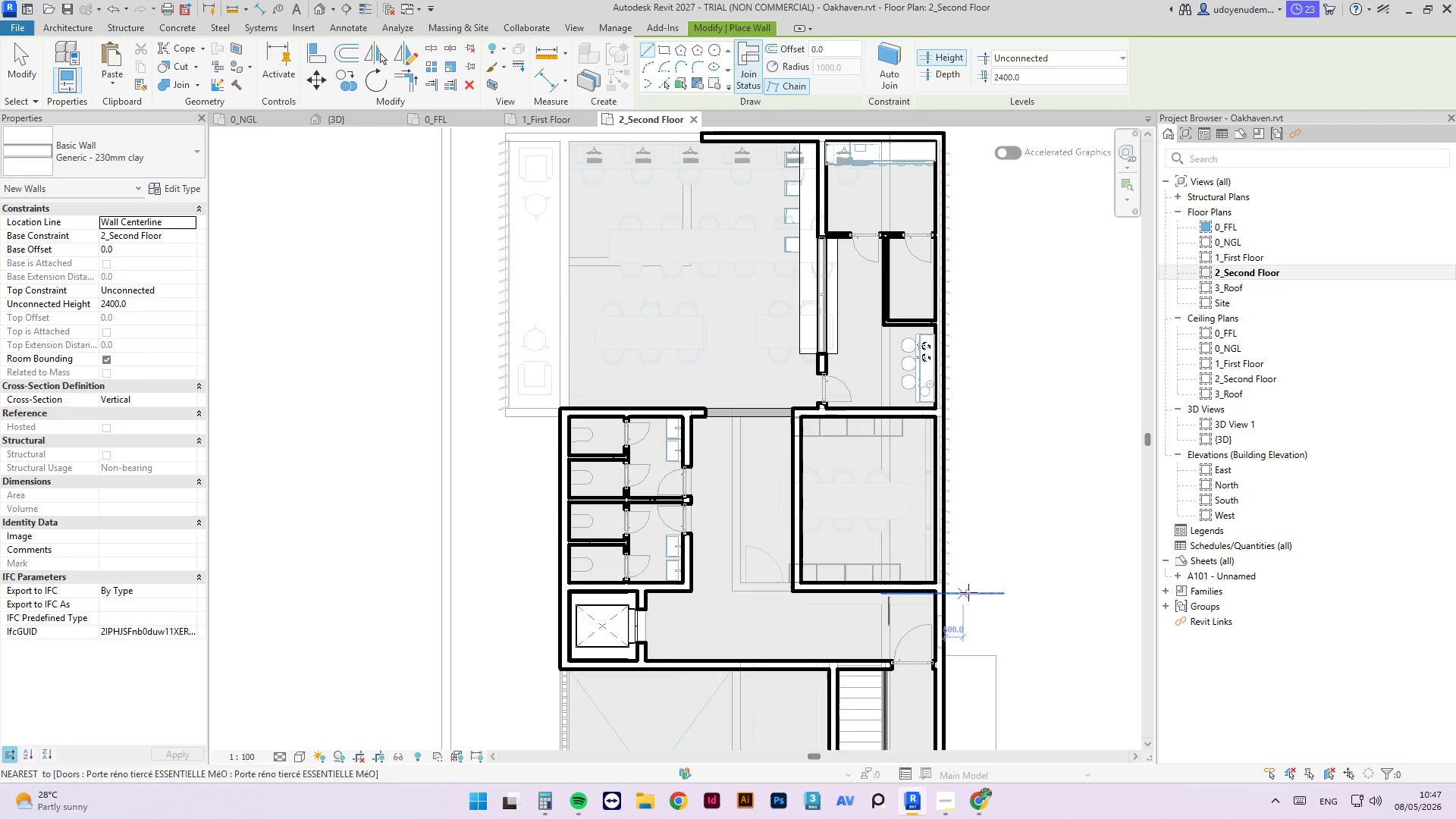 
key(Escape)
 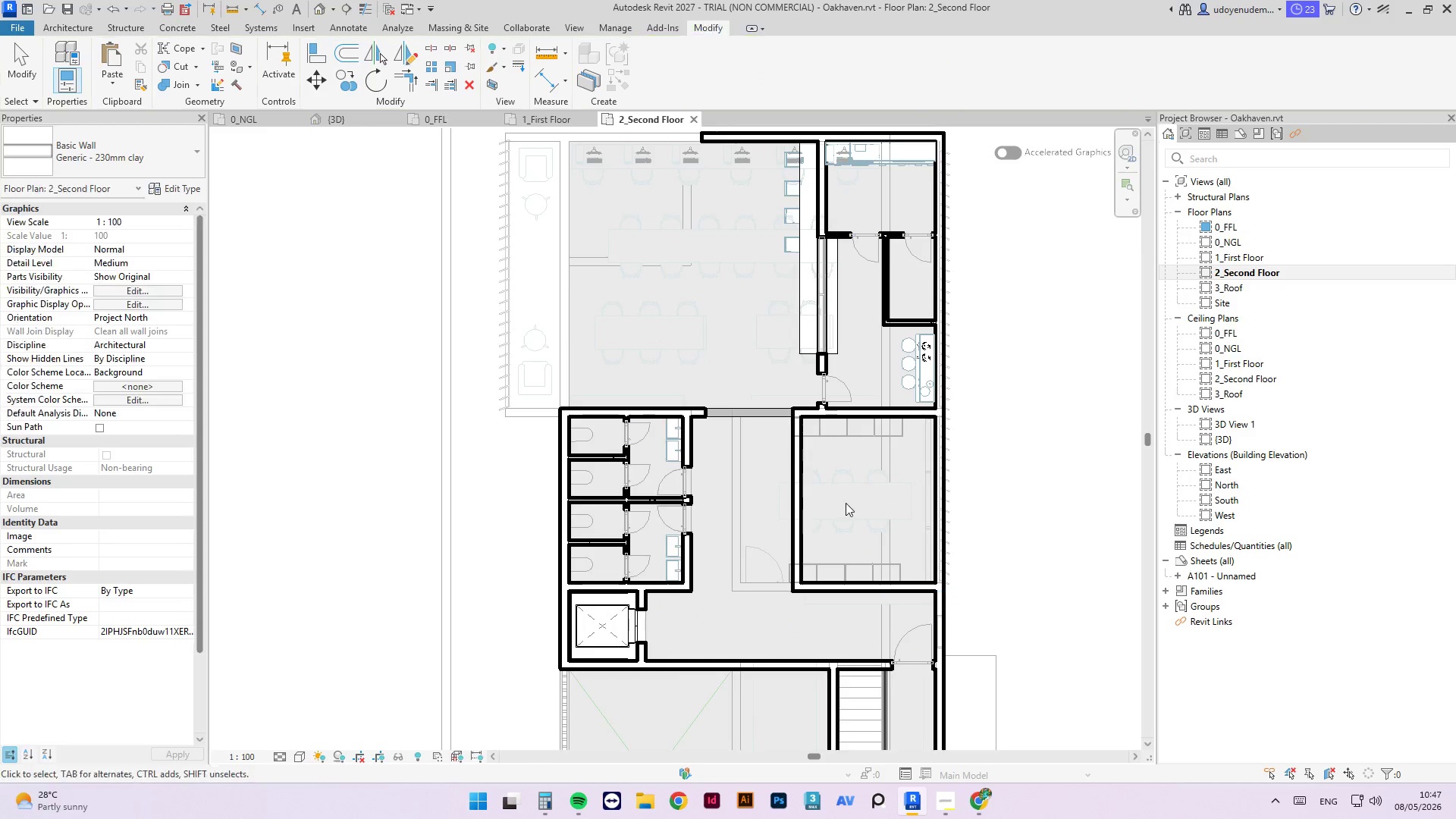 
key(Escape)
 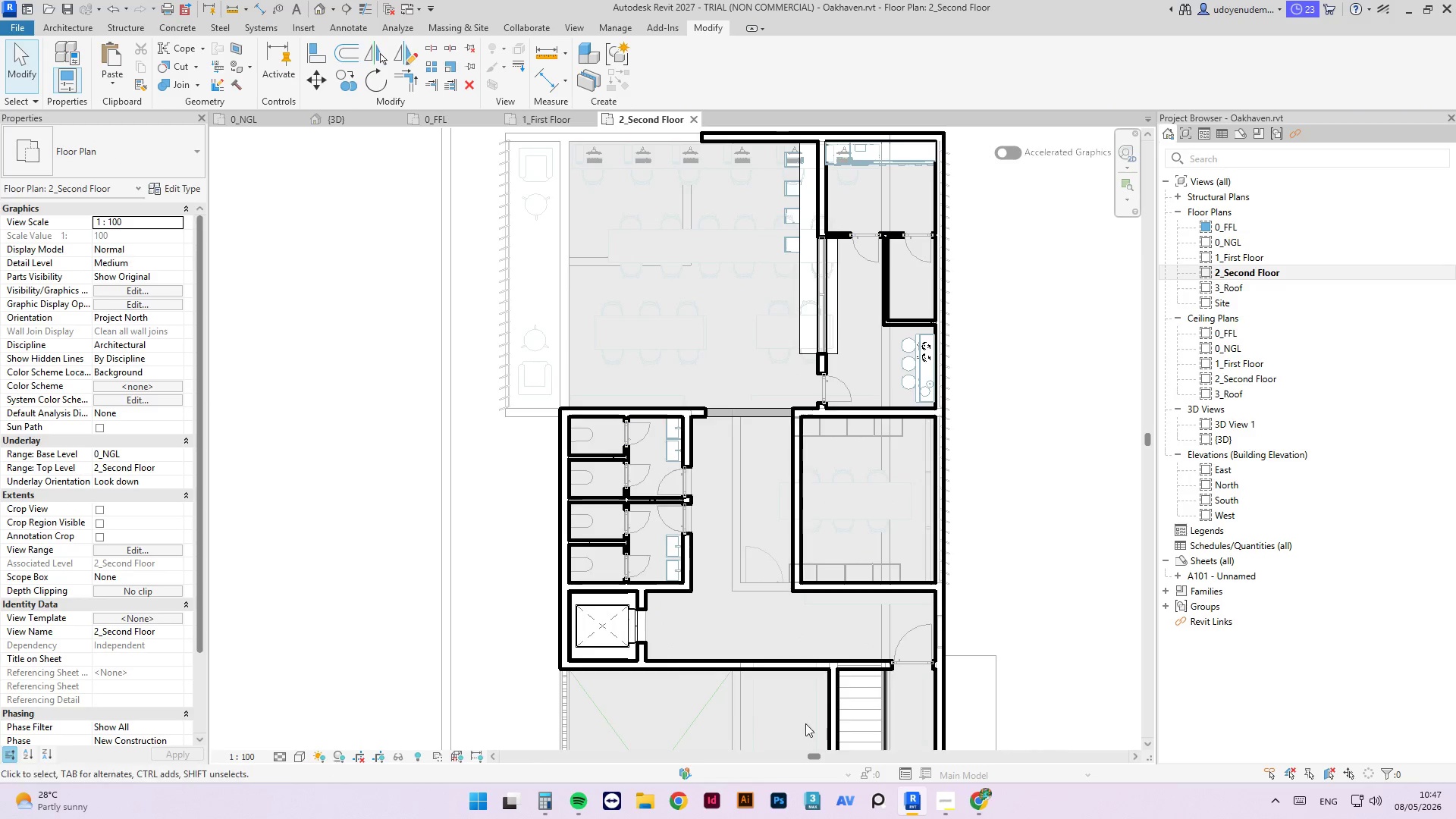 
scroll: coordinate [942, 442], scroll_direction: up, amount: 6.0
 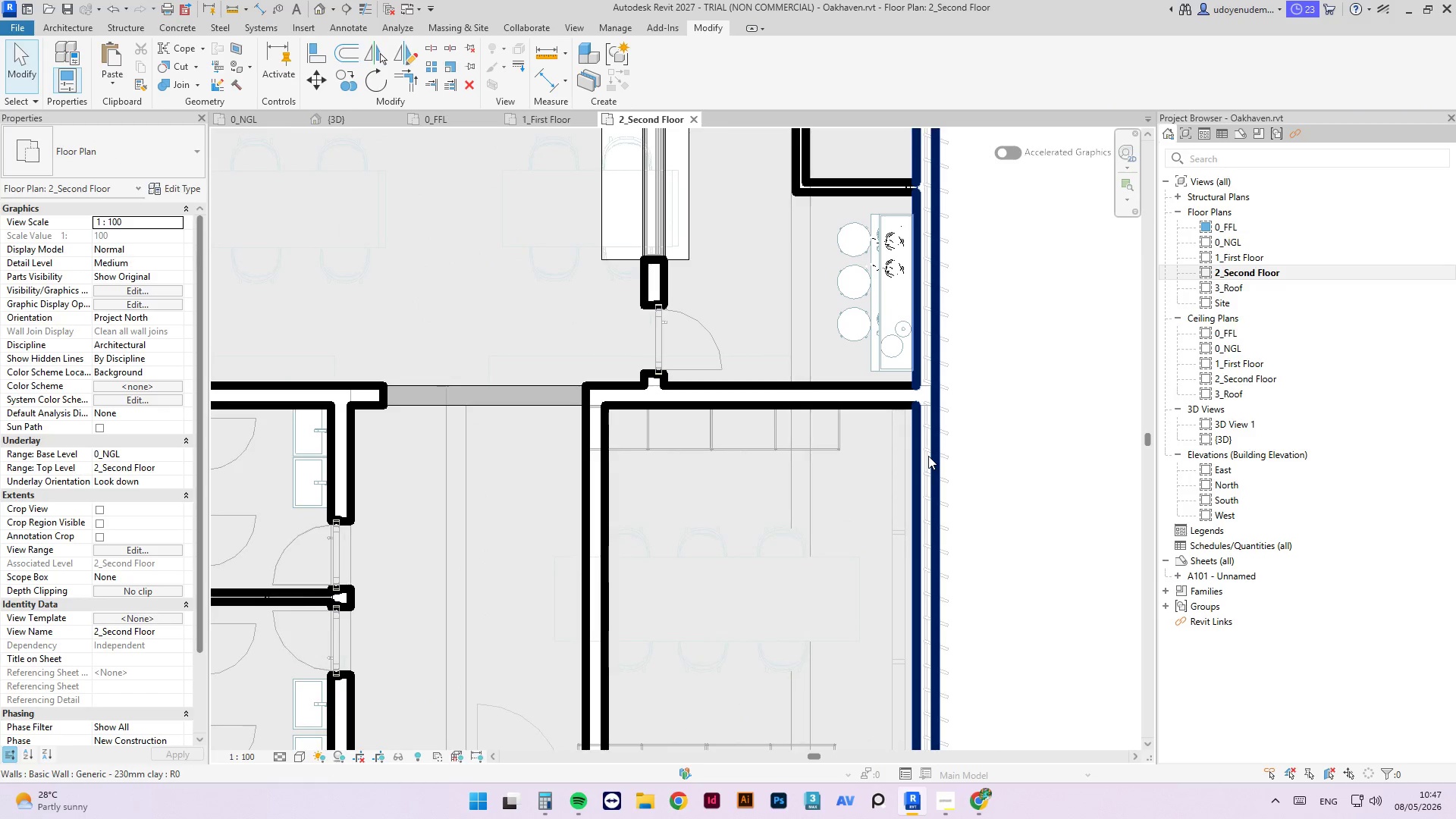 
left_click([928, 456])
 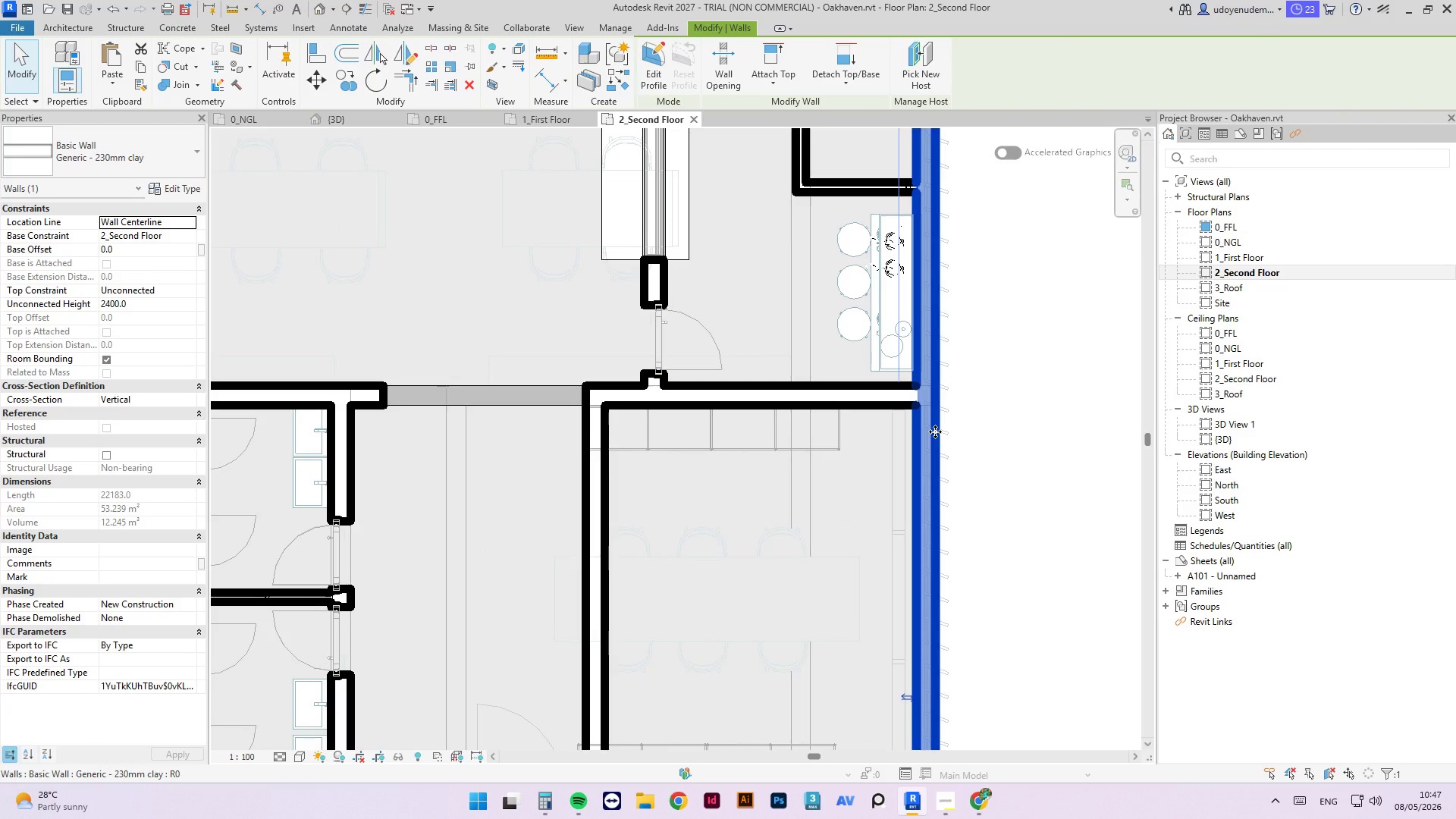 
type(sl)
 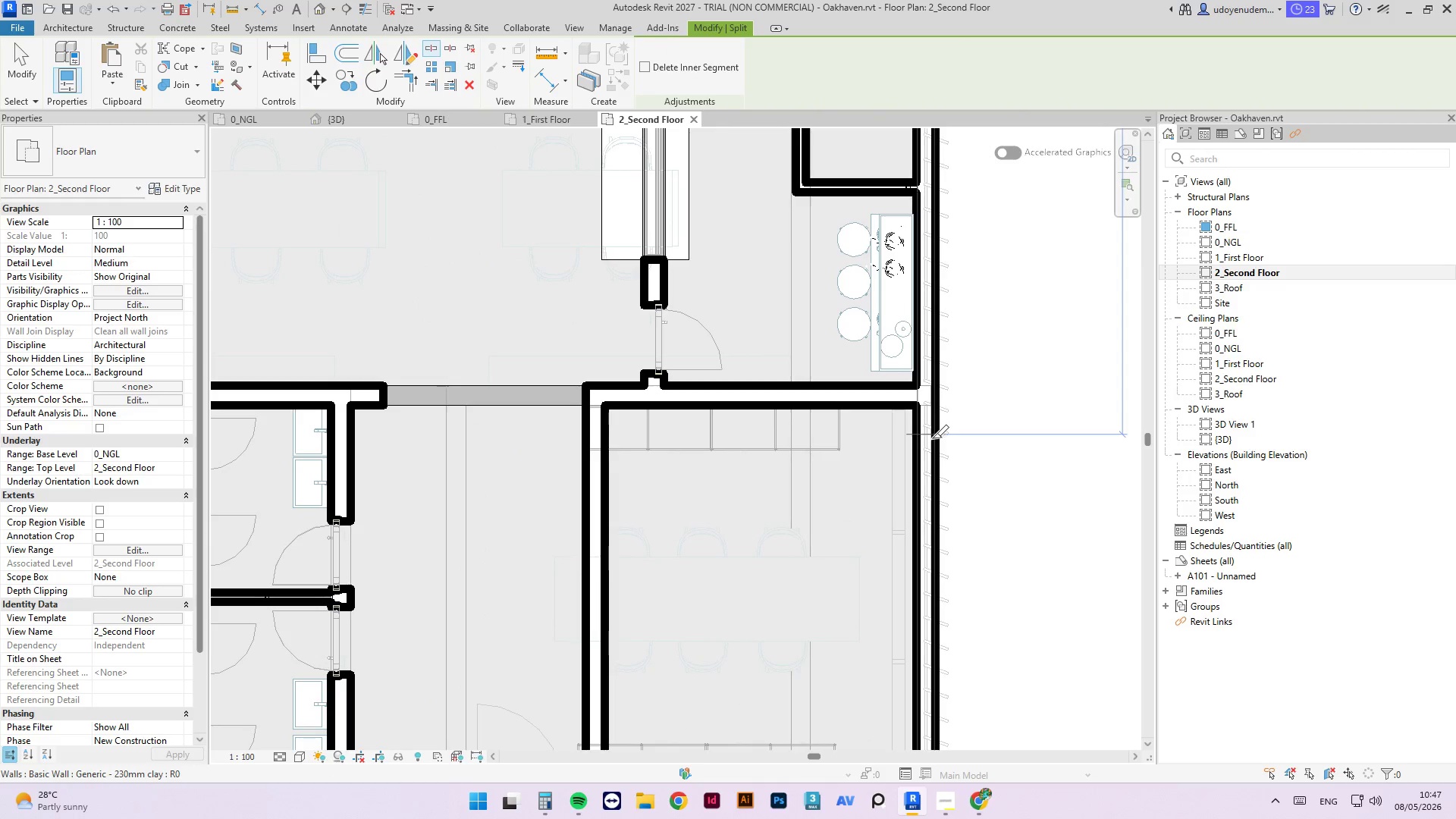 
left_click([932, 438])
 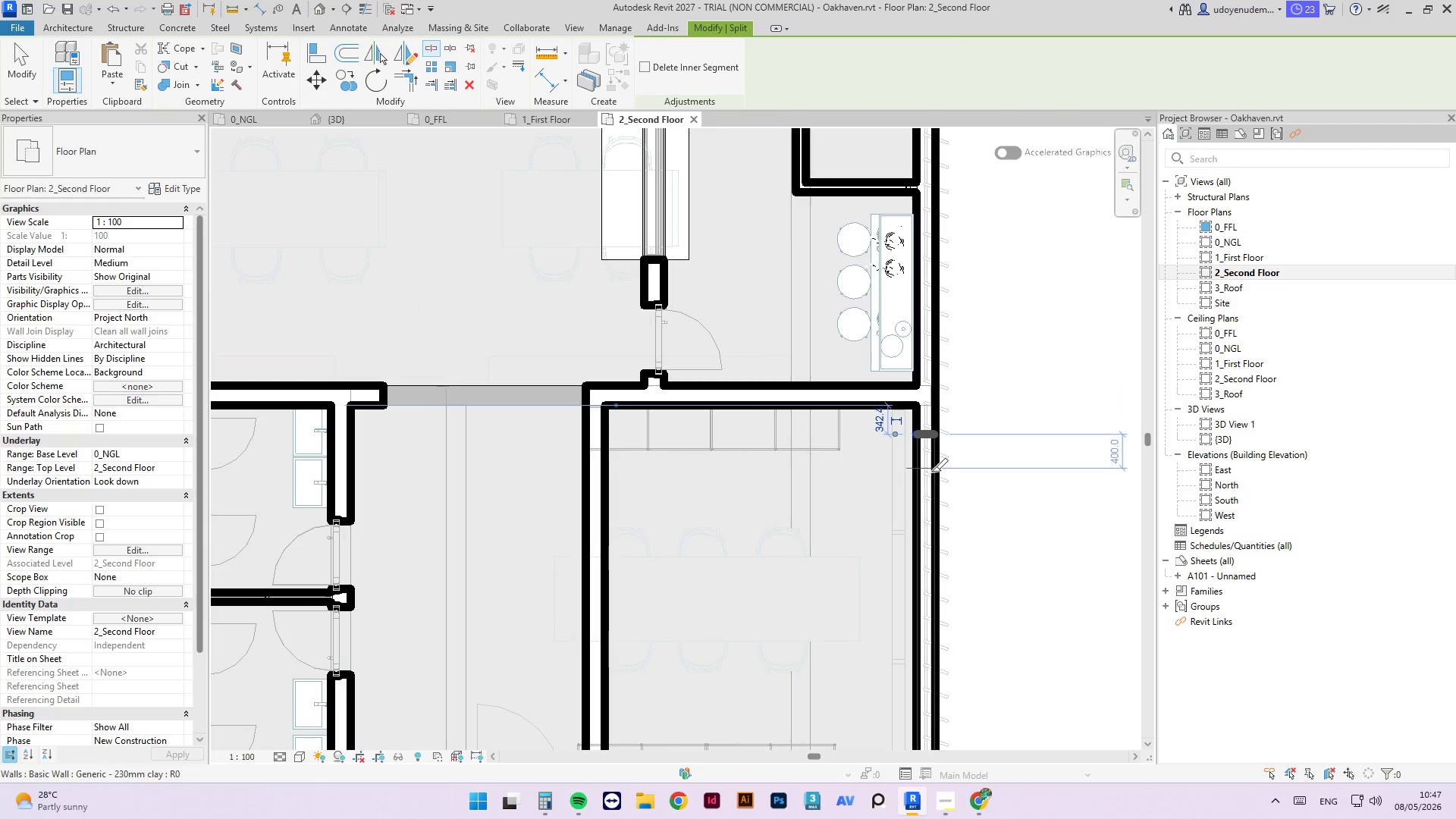 
left_click([931, 472])
 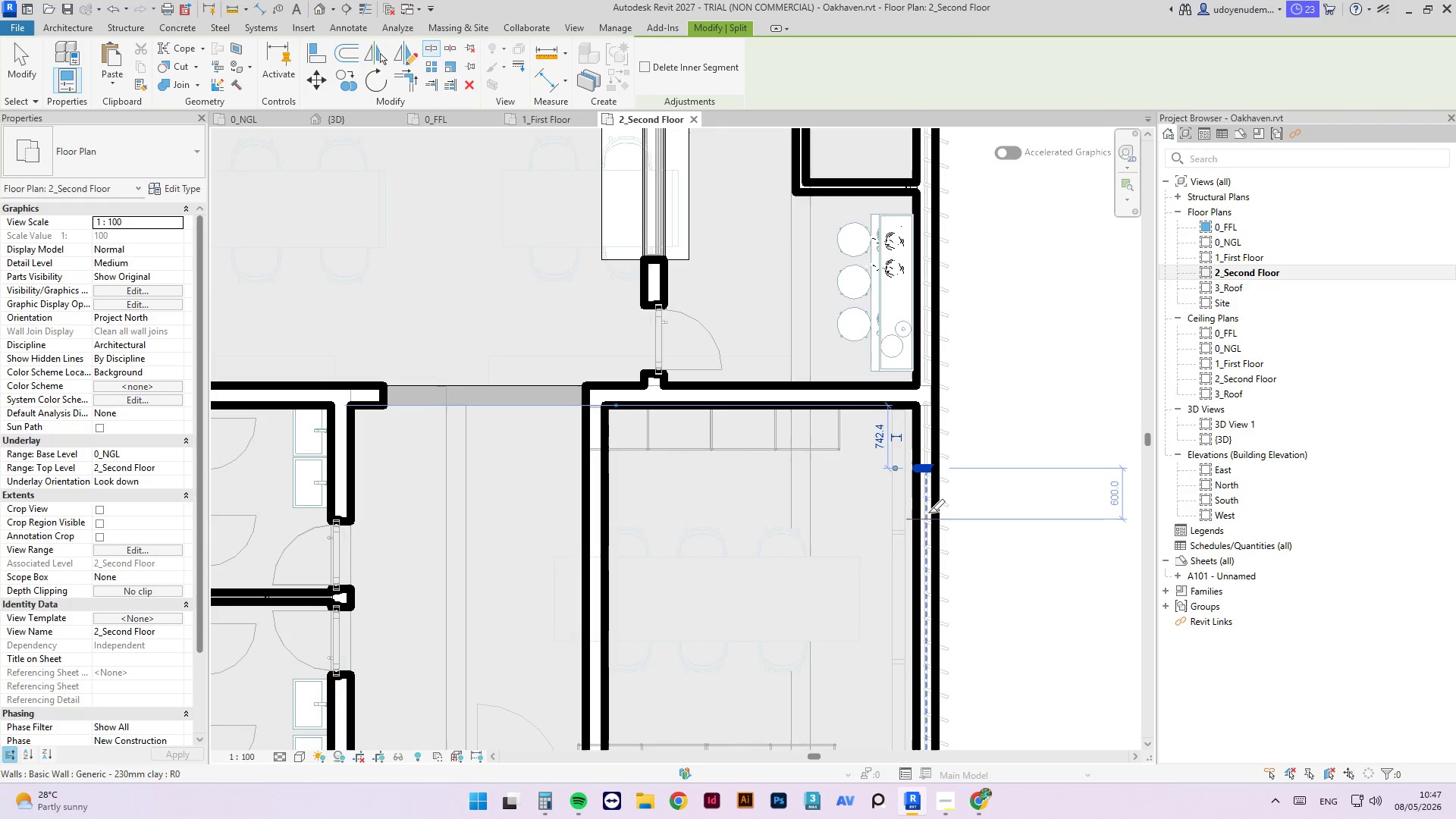 
left_click([927, 510])
 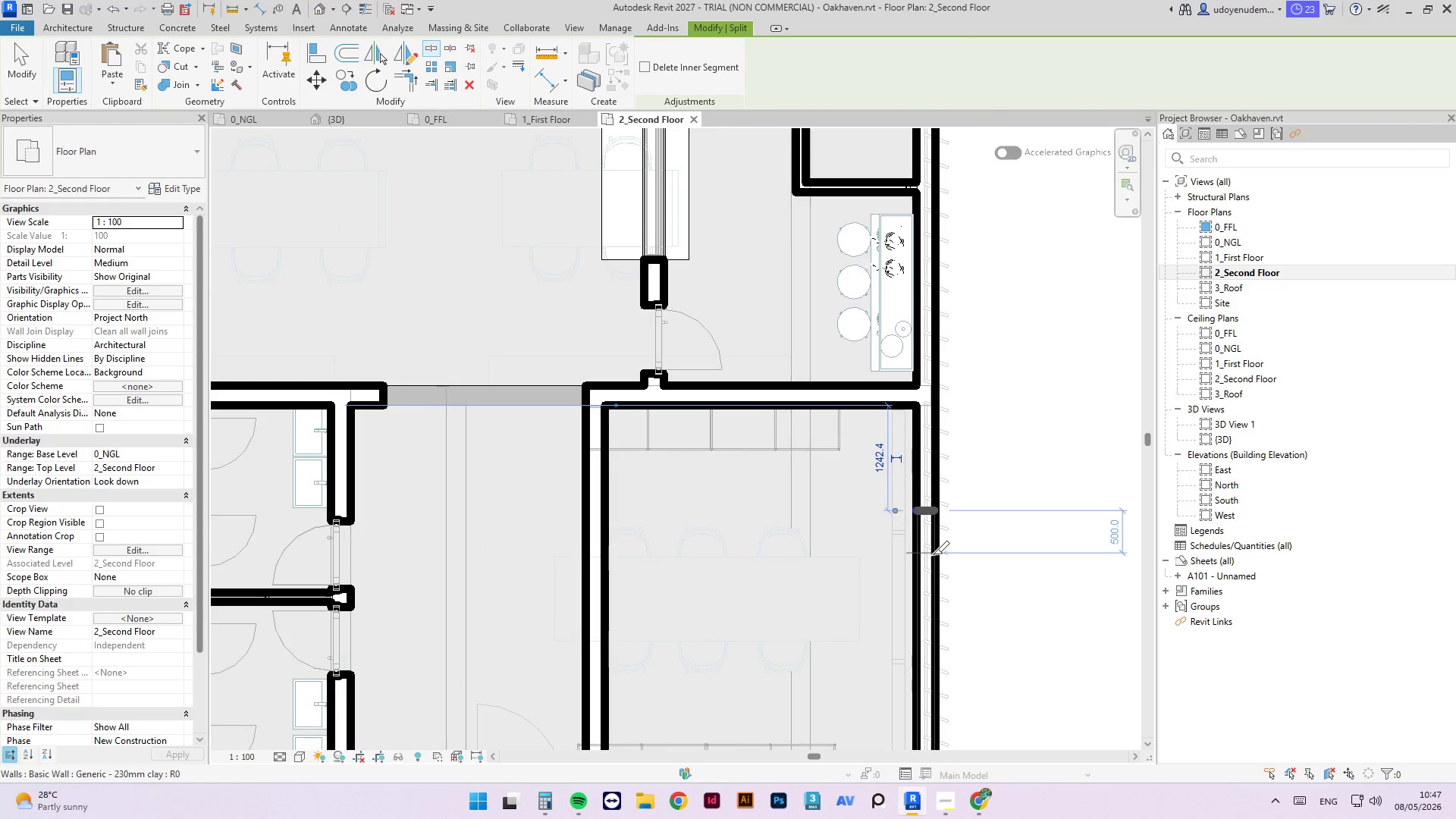 
left_click([933, 554])
 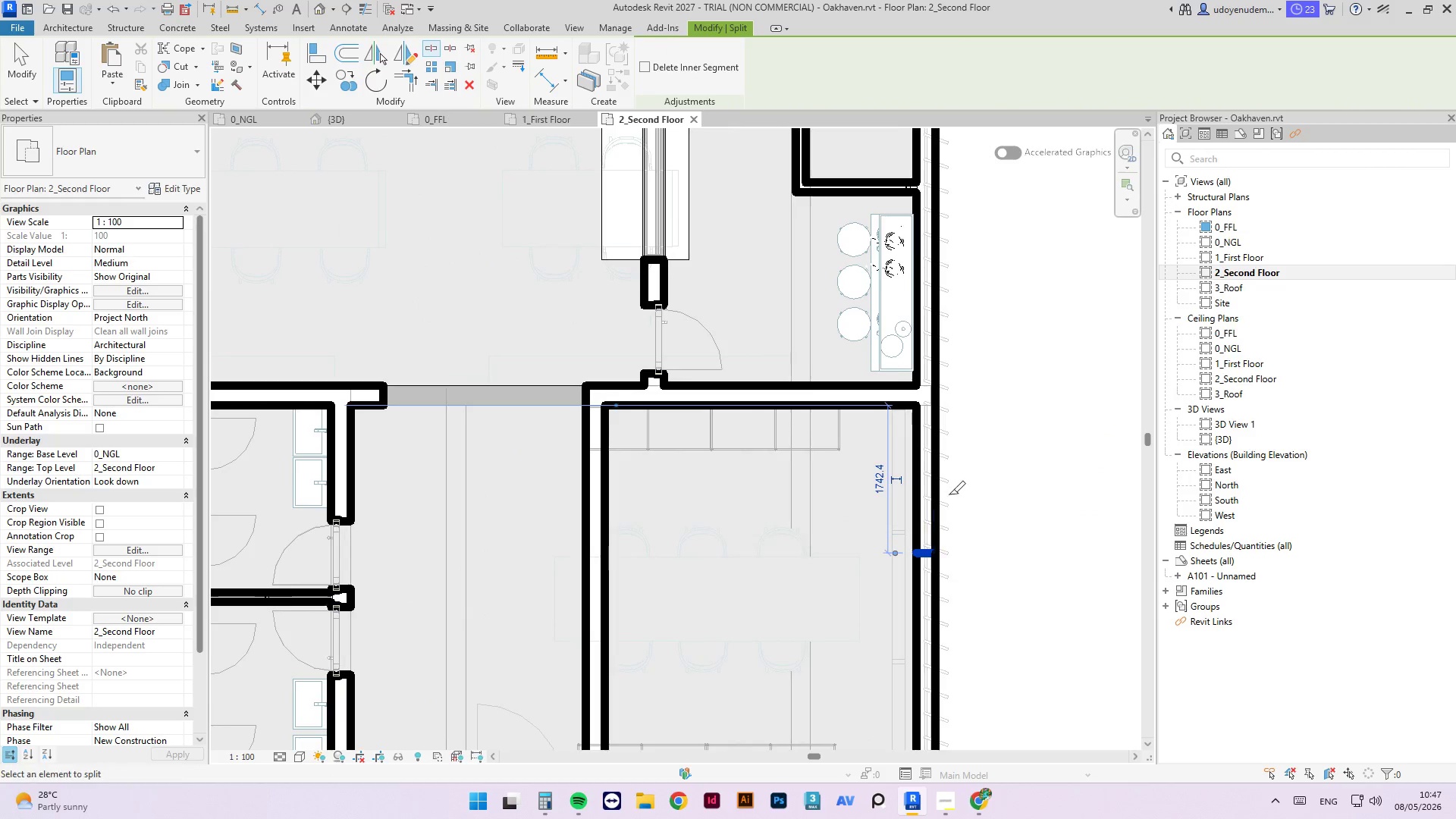 
scroll: coordinate [949, 494], scroll_direction: down, amount: 1.0
 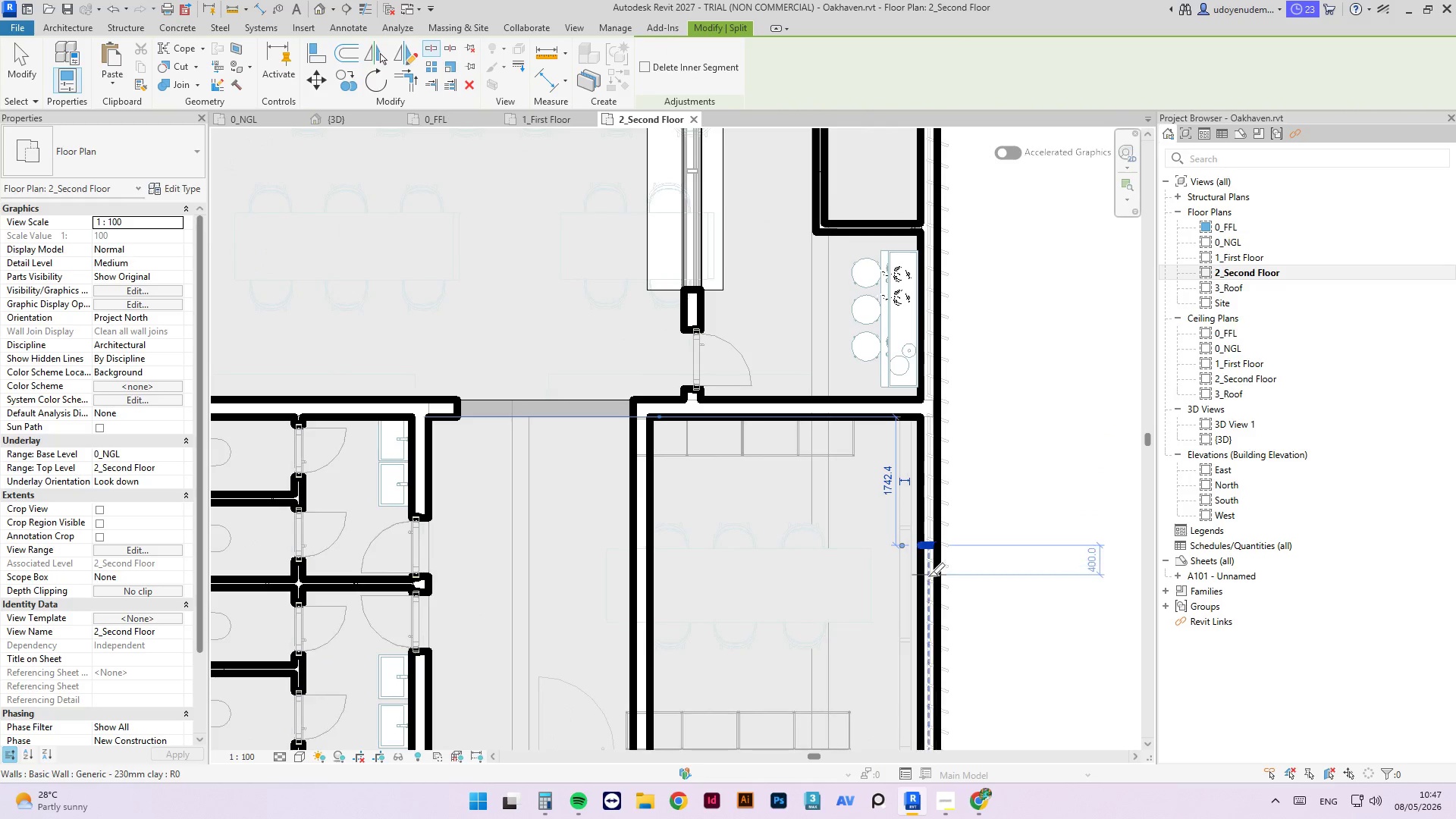 
left_click([928, 576])
 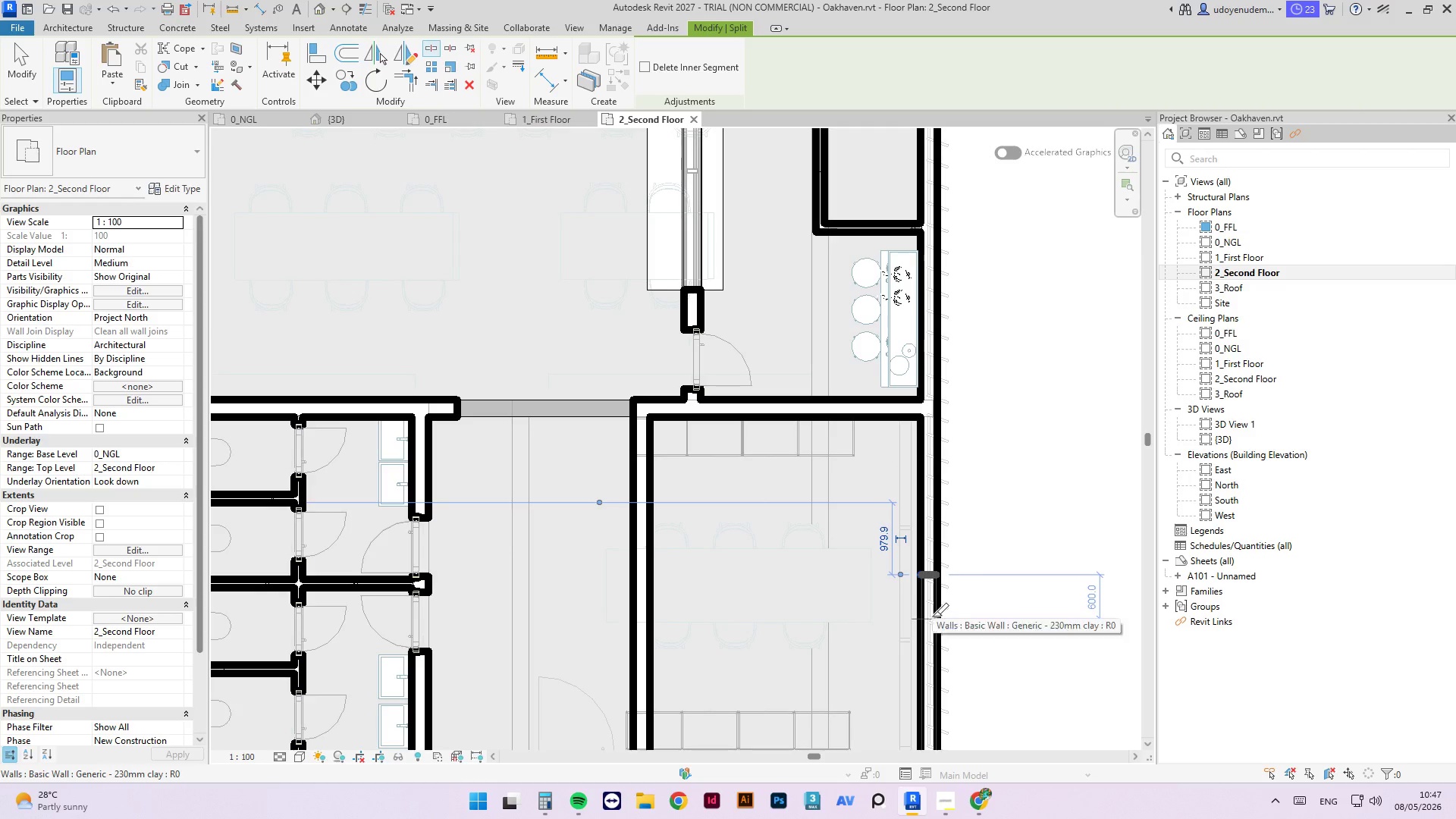 
left_click([932, 610])
 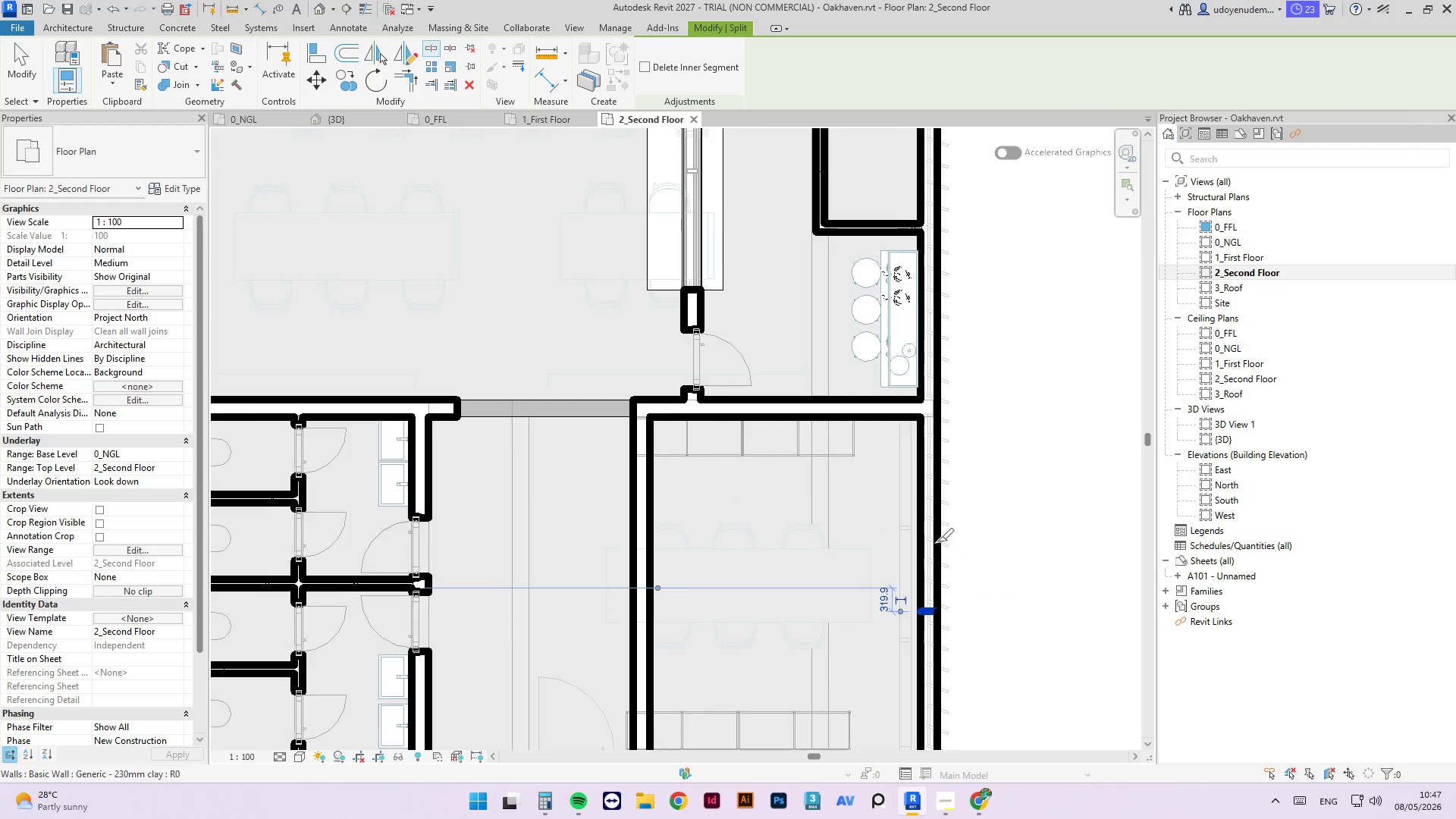 
scroll: coordinate [937, 541], scroll_direction: down, amount: 2.0
 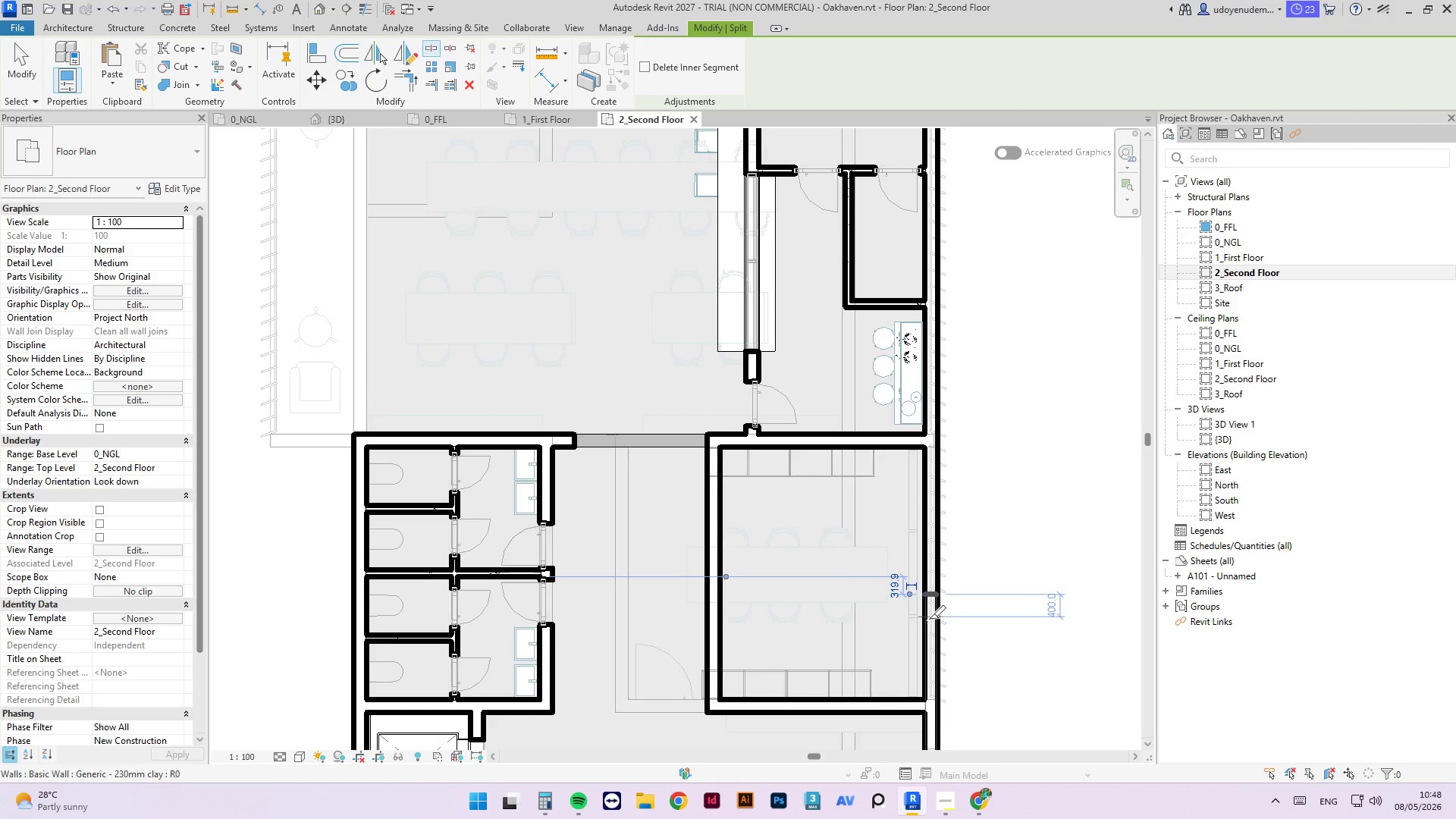 
left_click([929, 619])
 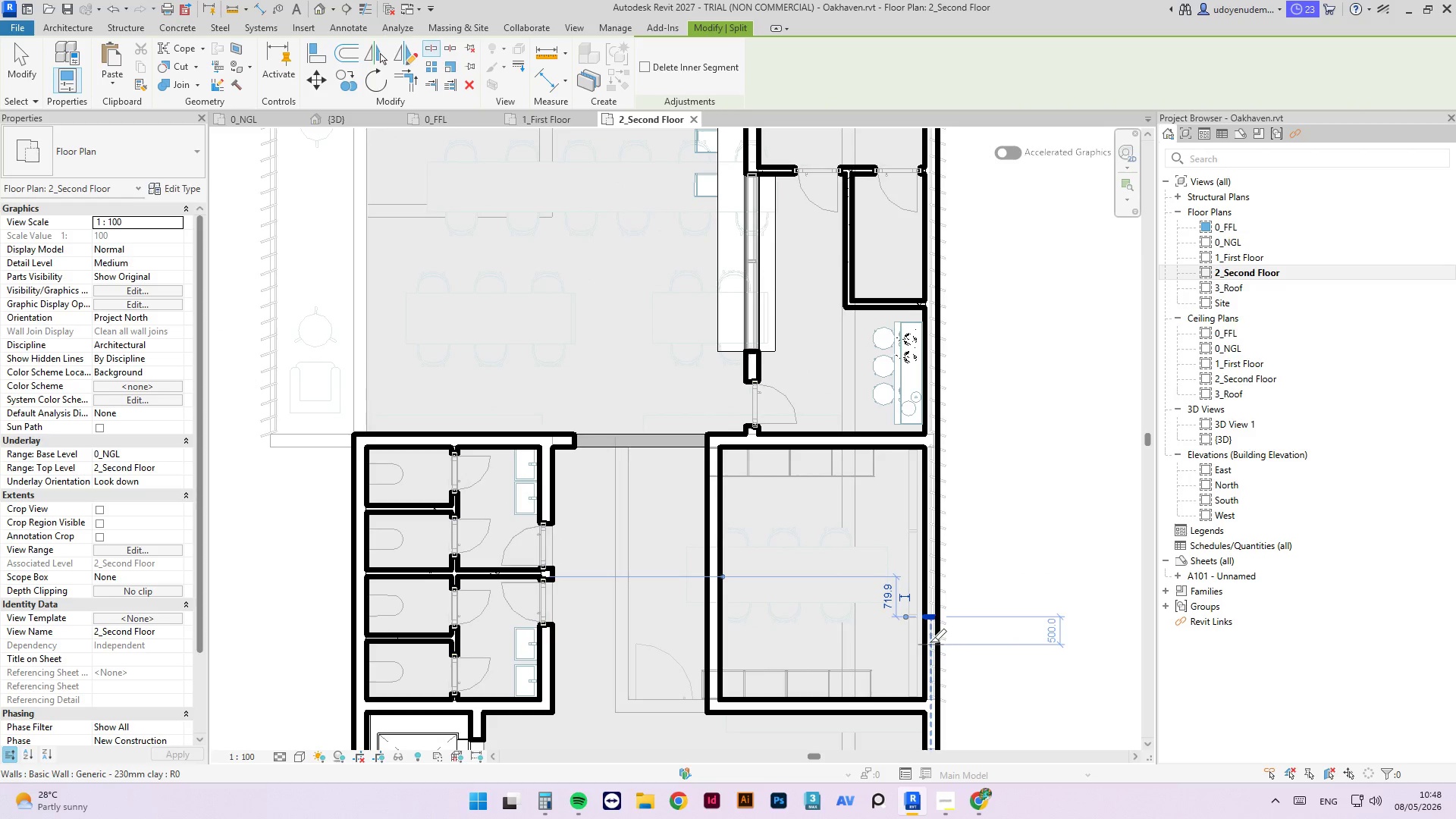 
left_click([930, 642])
 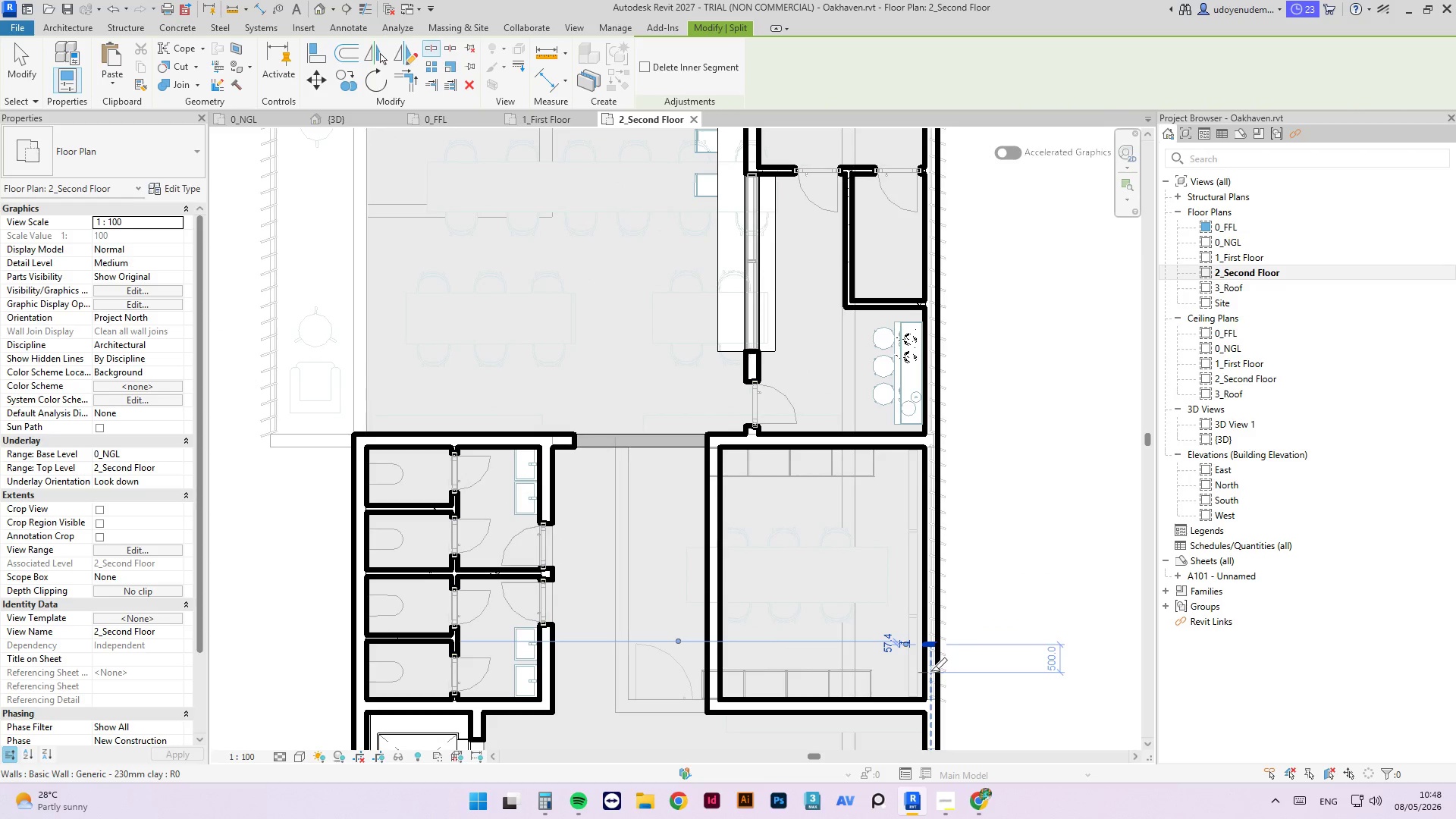 
left_click([930, 671])
 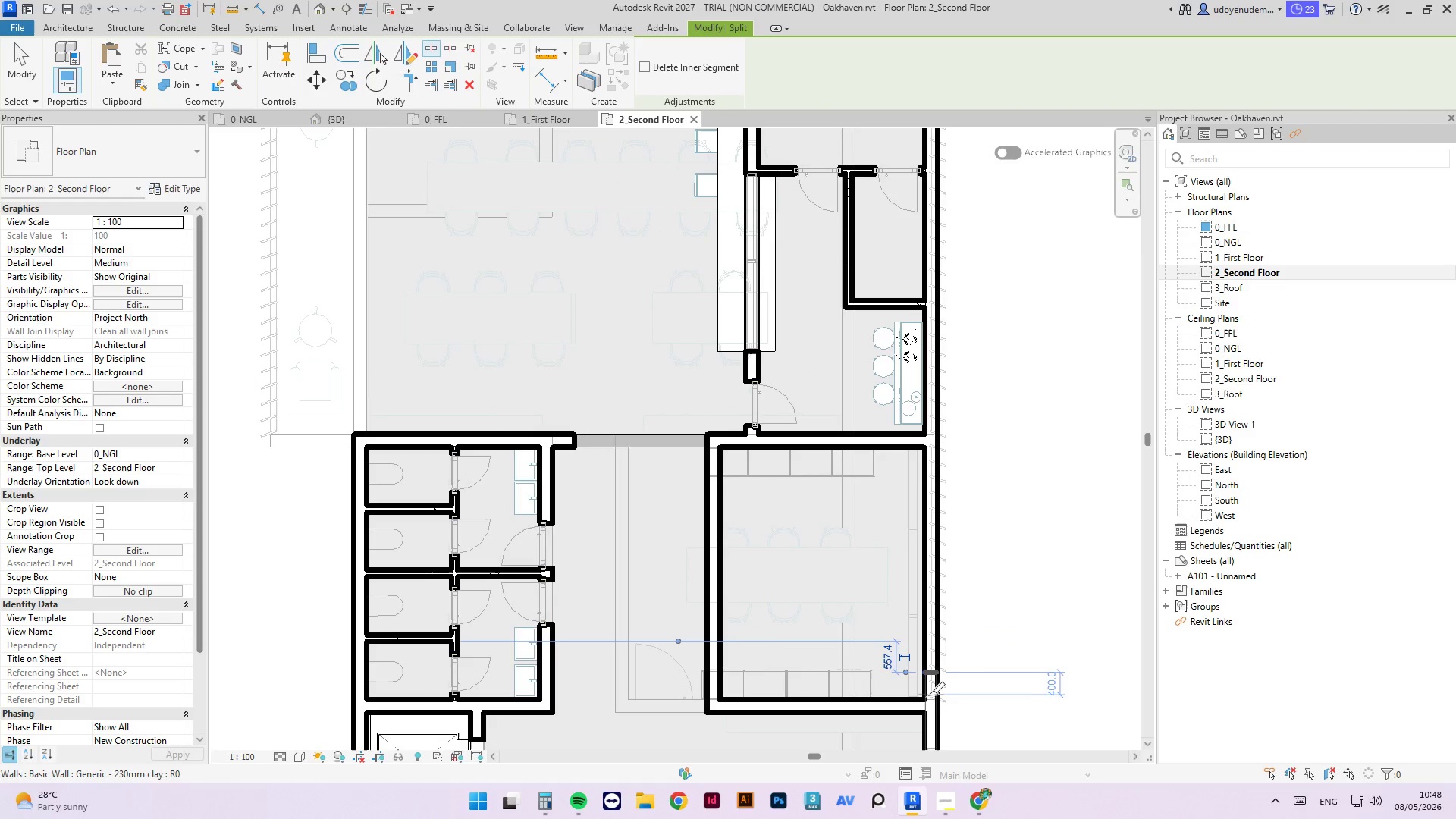 
key(Escape)
 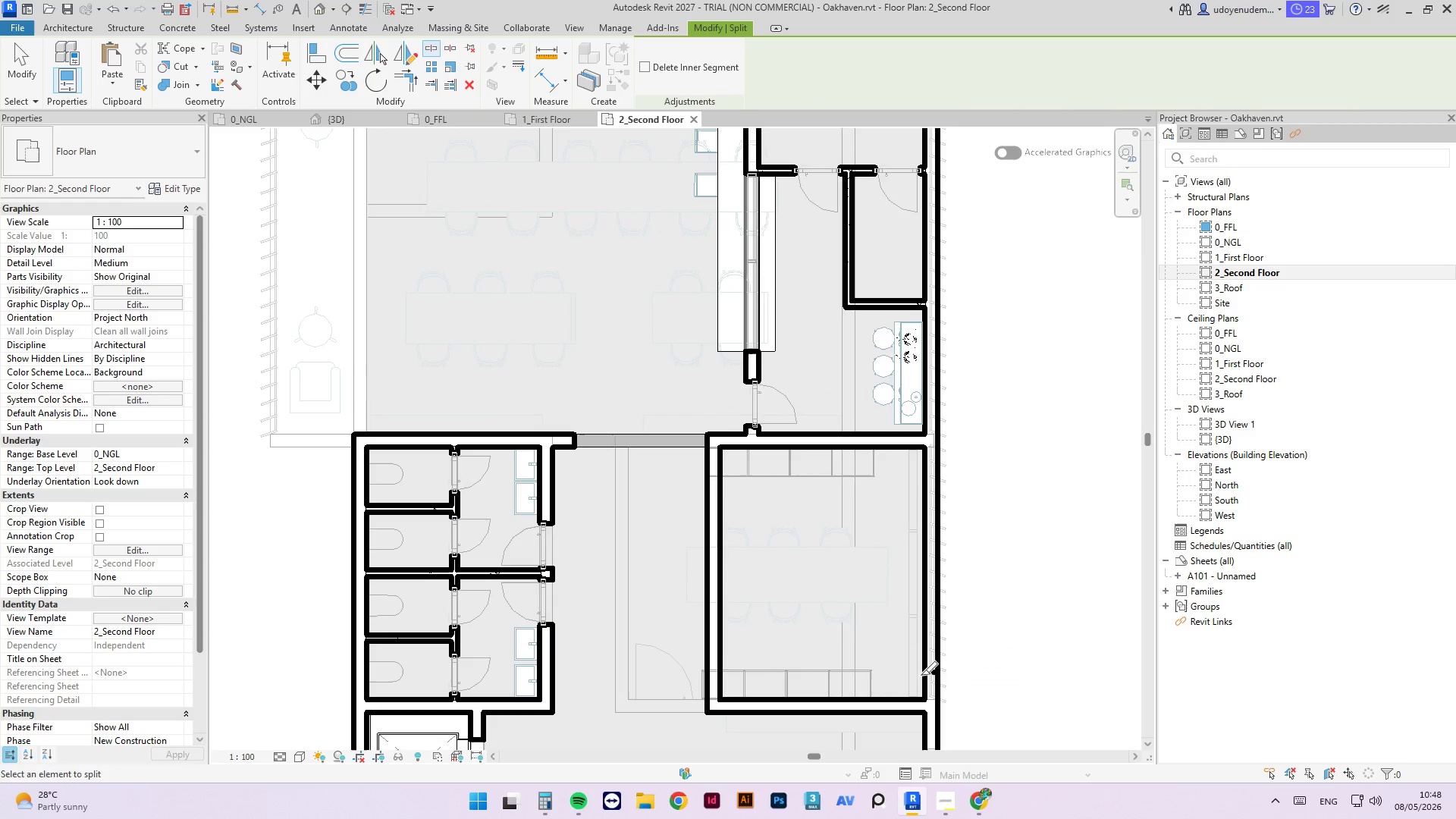 
key(Escape)
 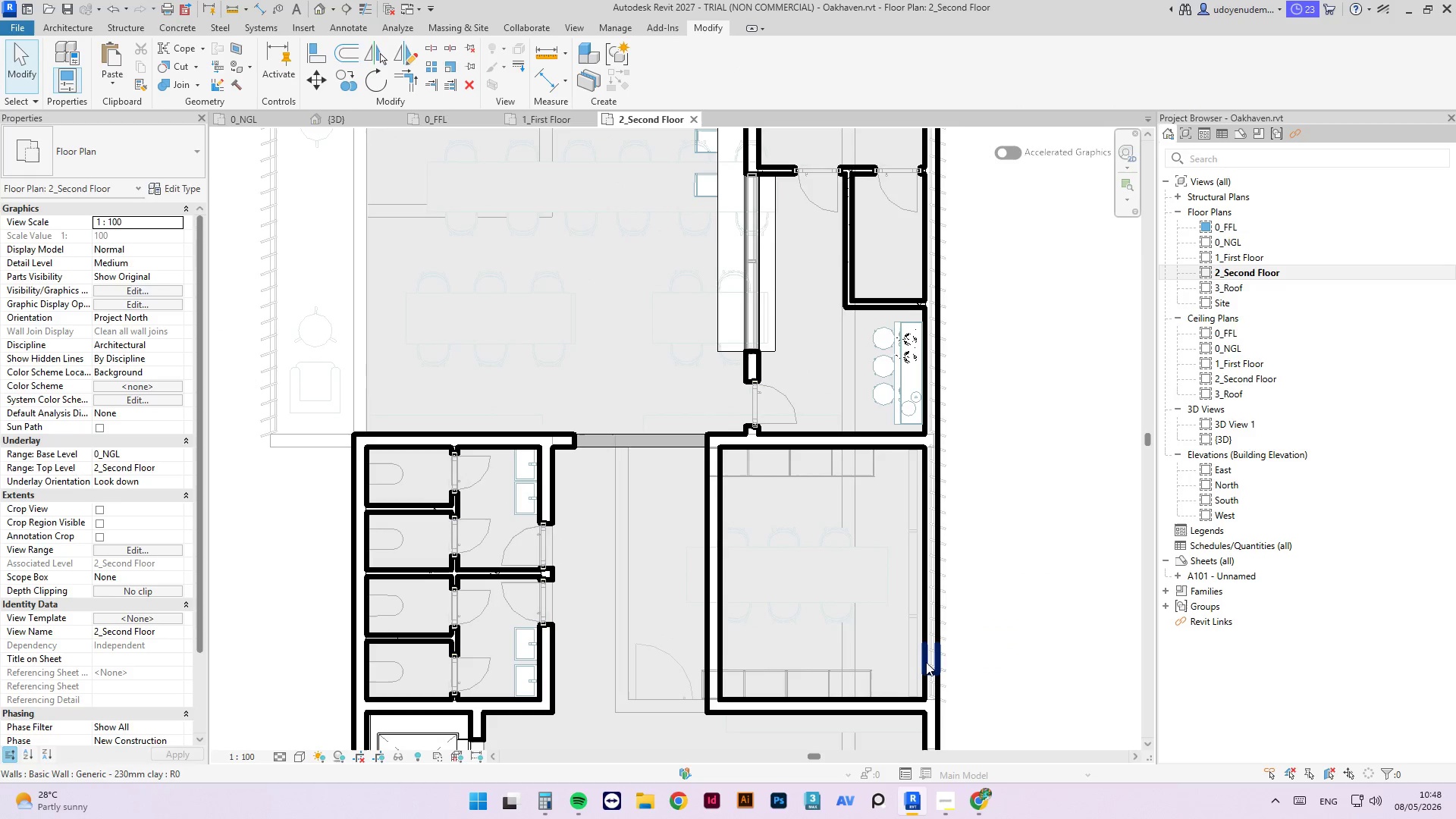 
left_click([926, 662])
 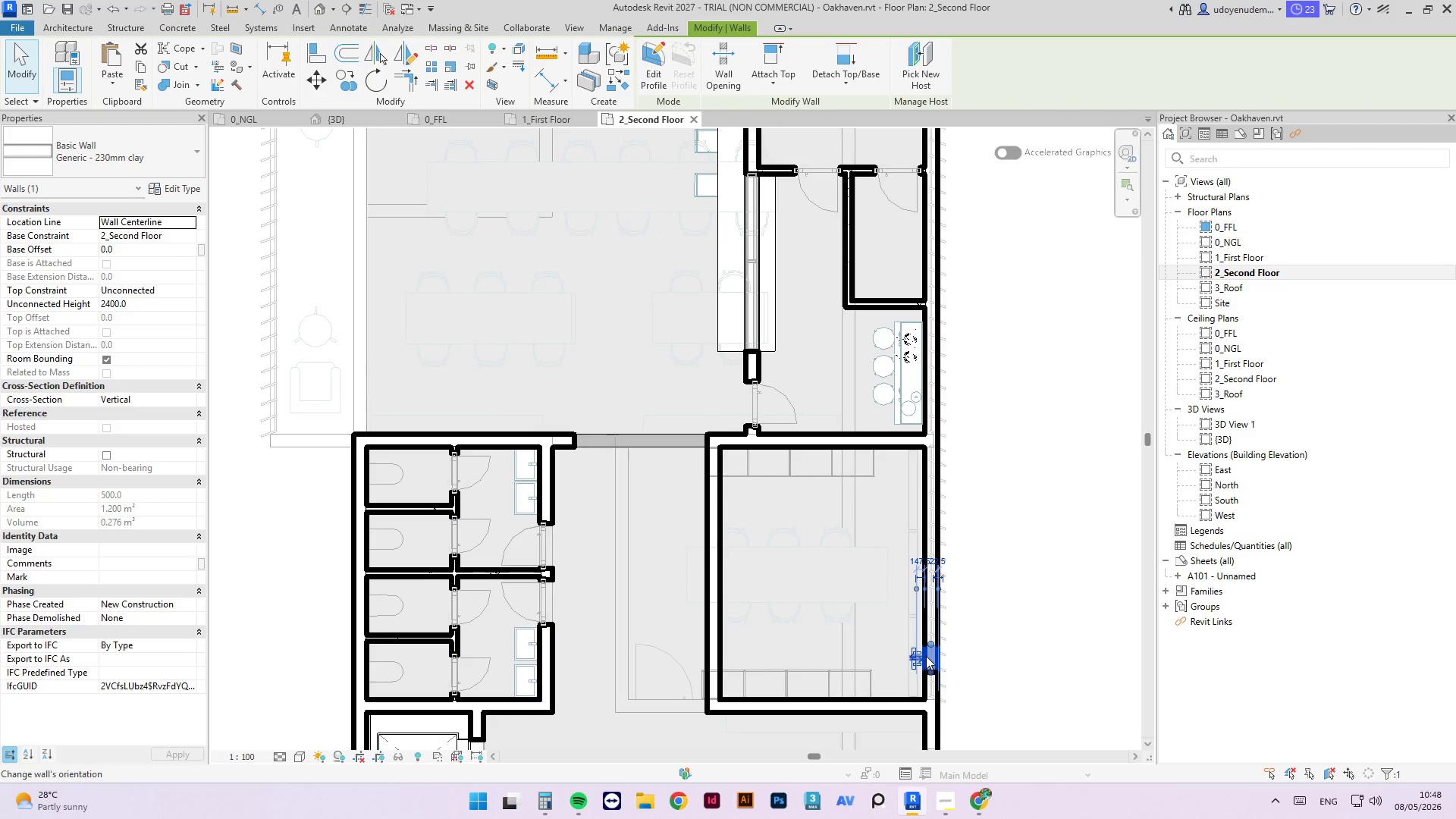 
key(Delete)
 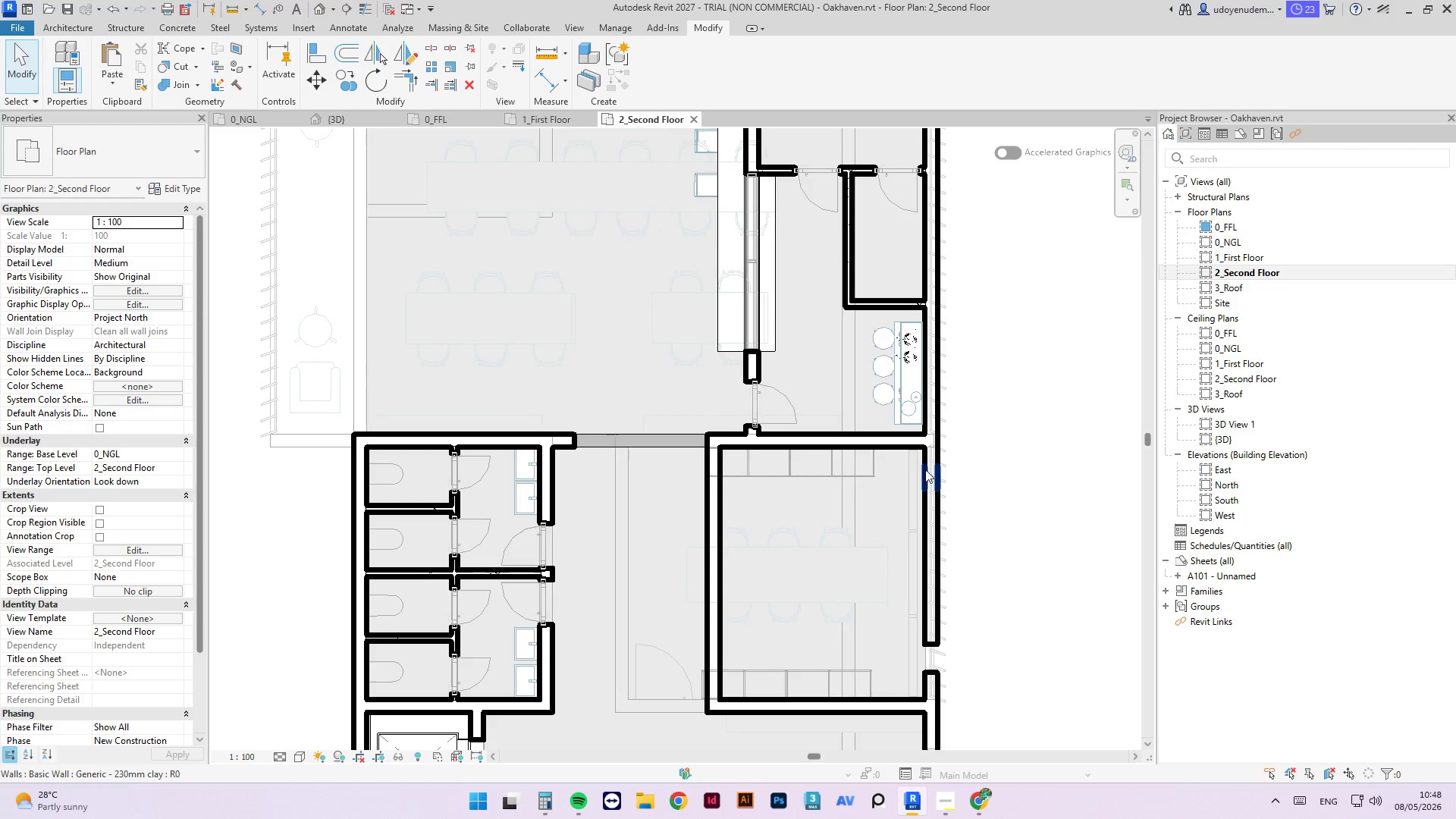 
left_click([927, 471])
 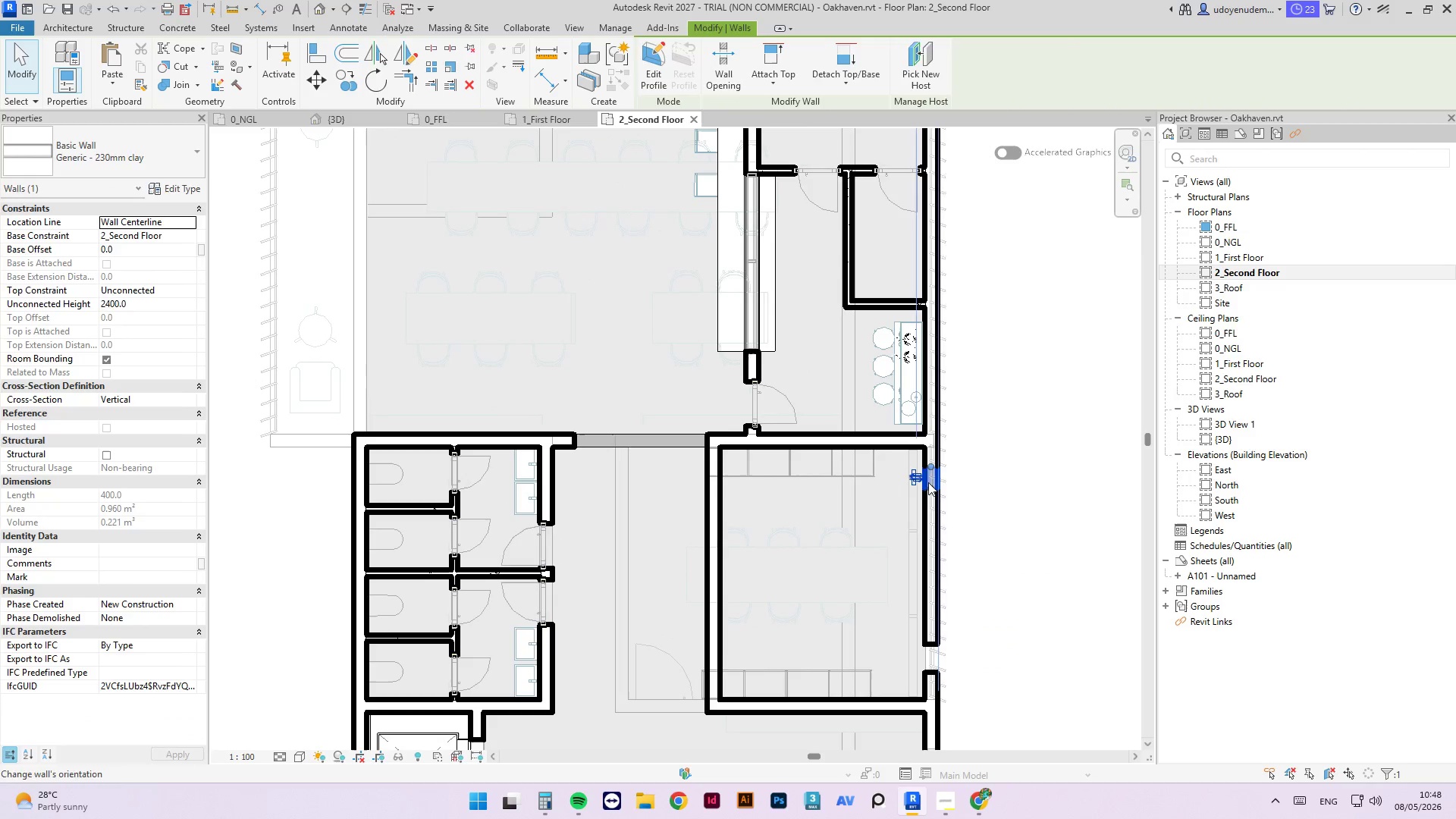 
key(Delete)
 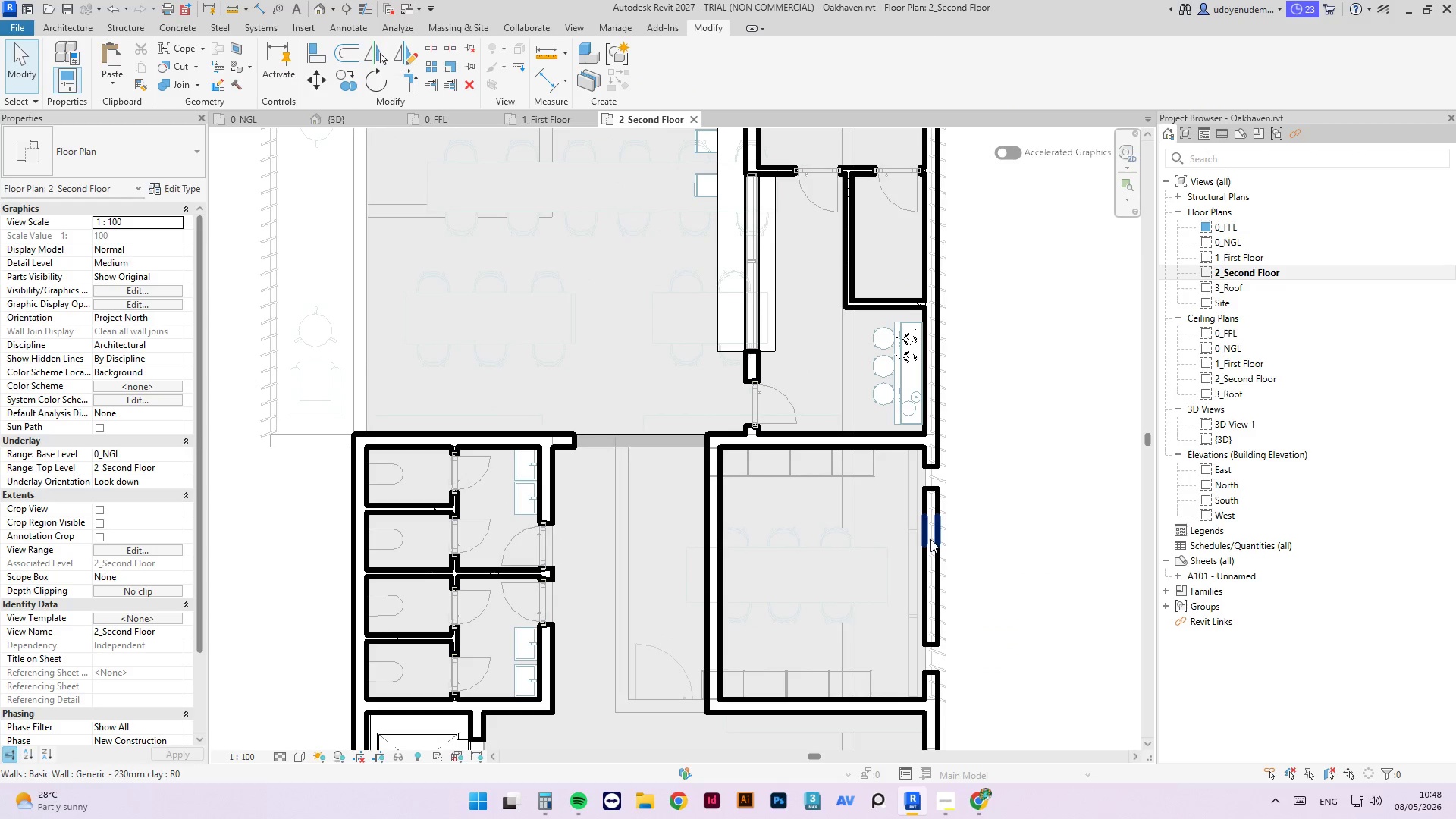 
left_click([930, 539])
 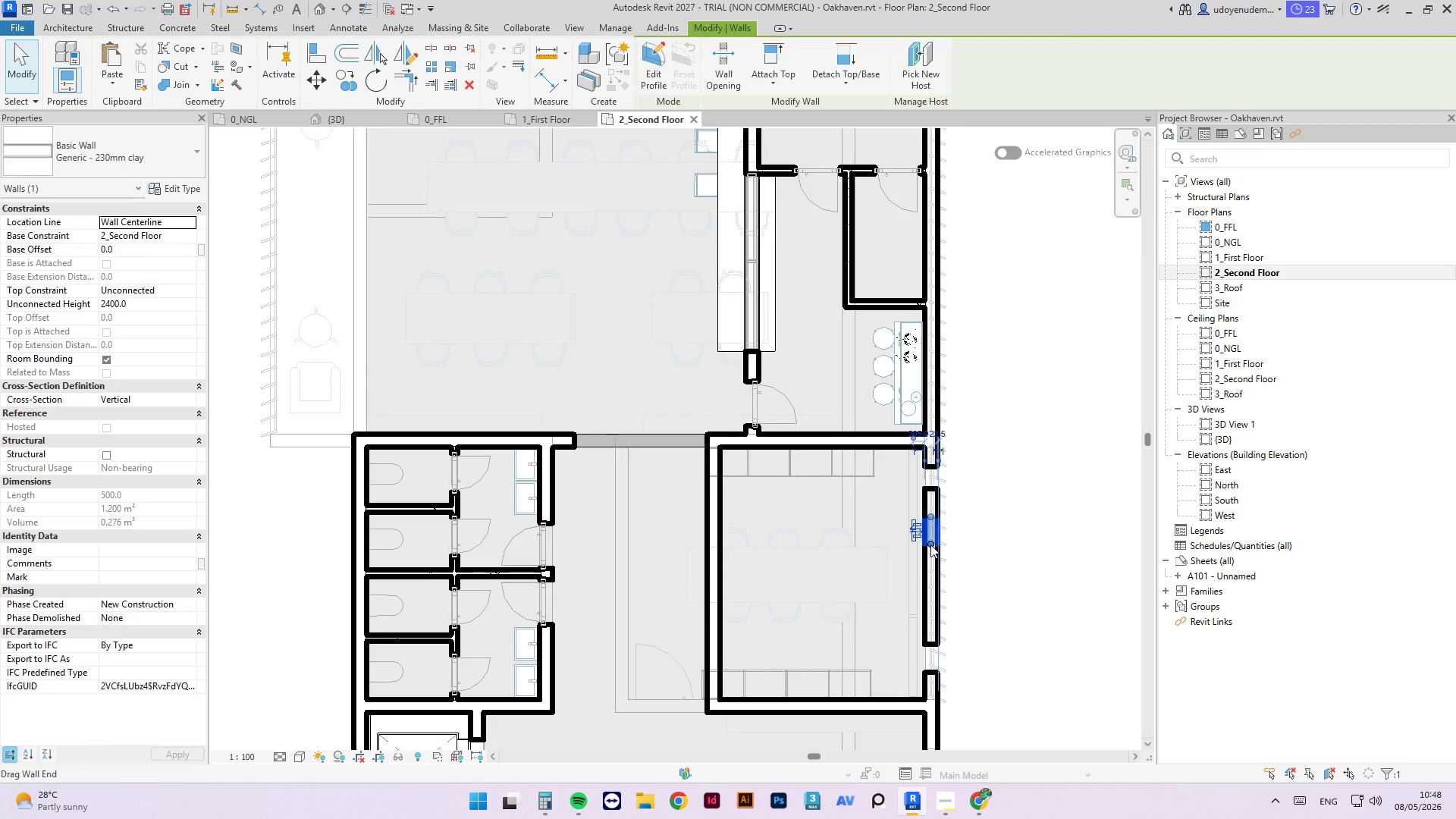 
key(Delete)
 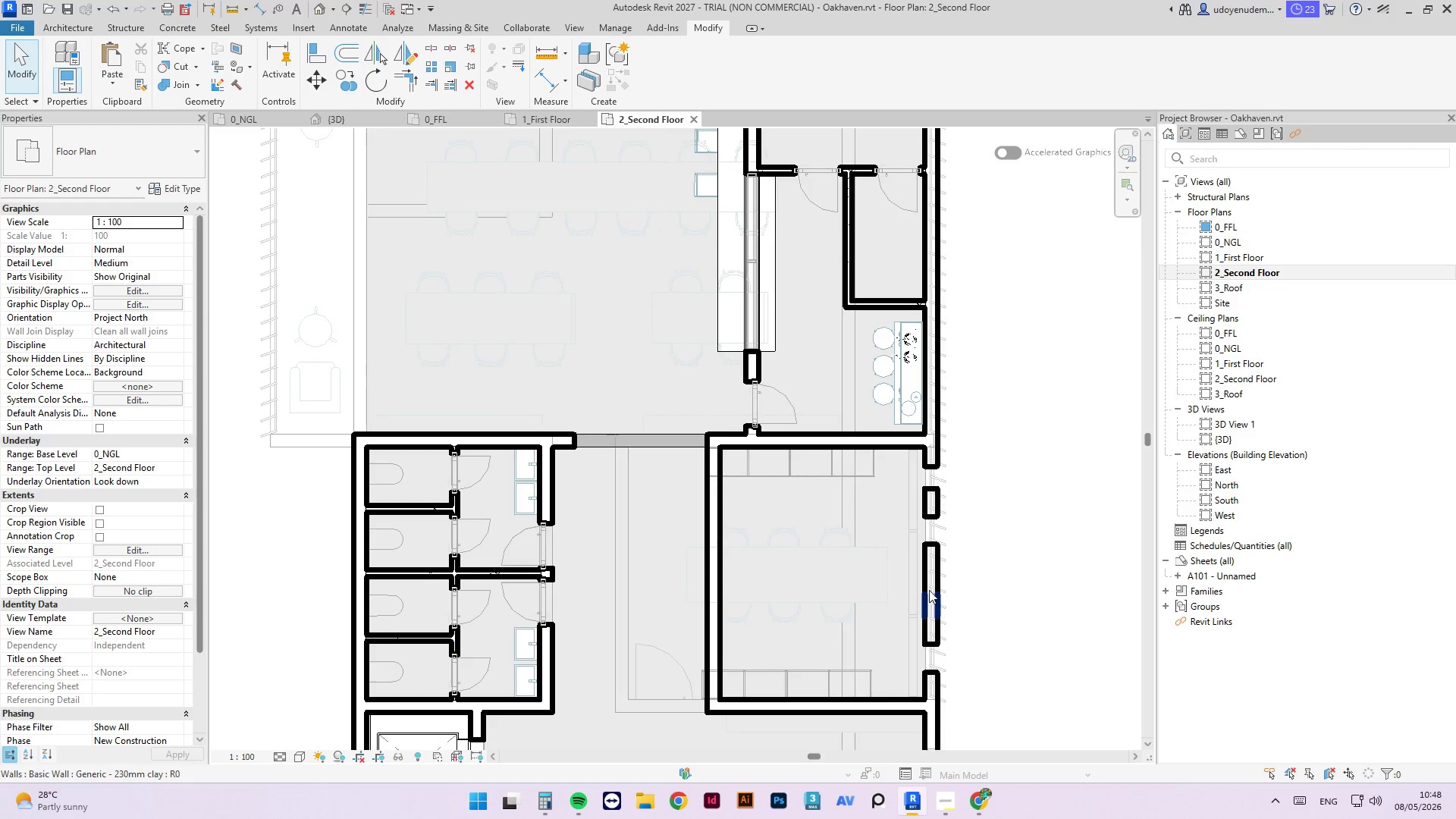 
left_click_drag(start_coordinate=[929, 587], to_coordinate=[927, 622])
 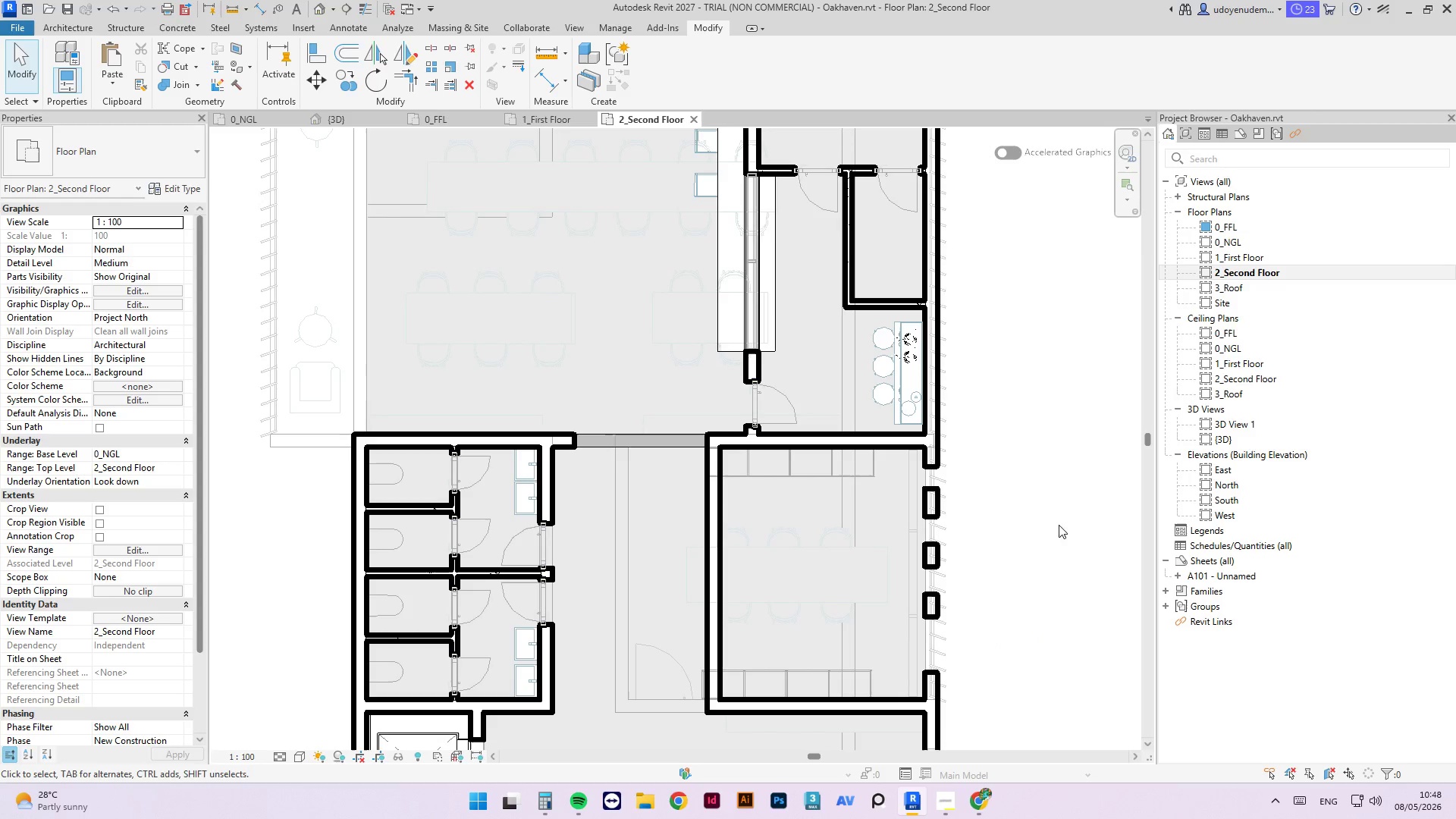 
key(Delete)
 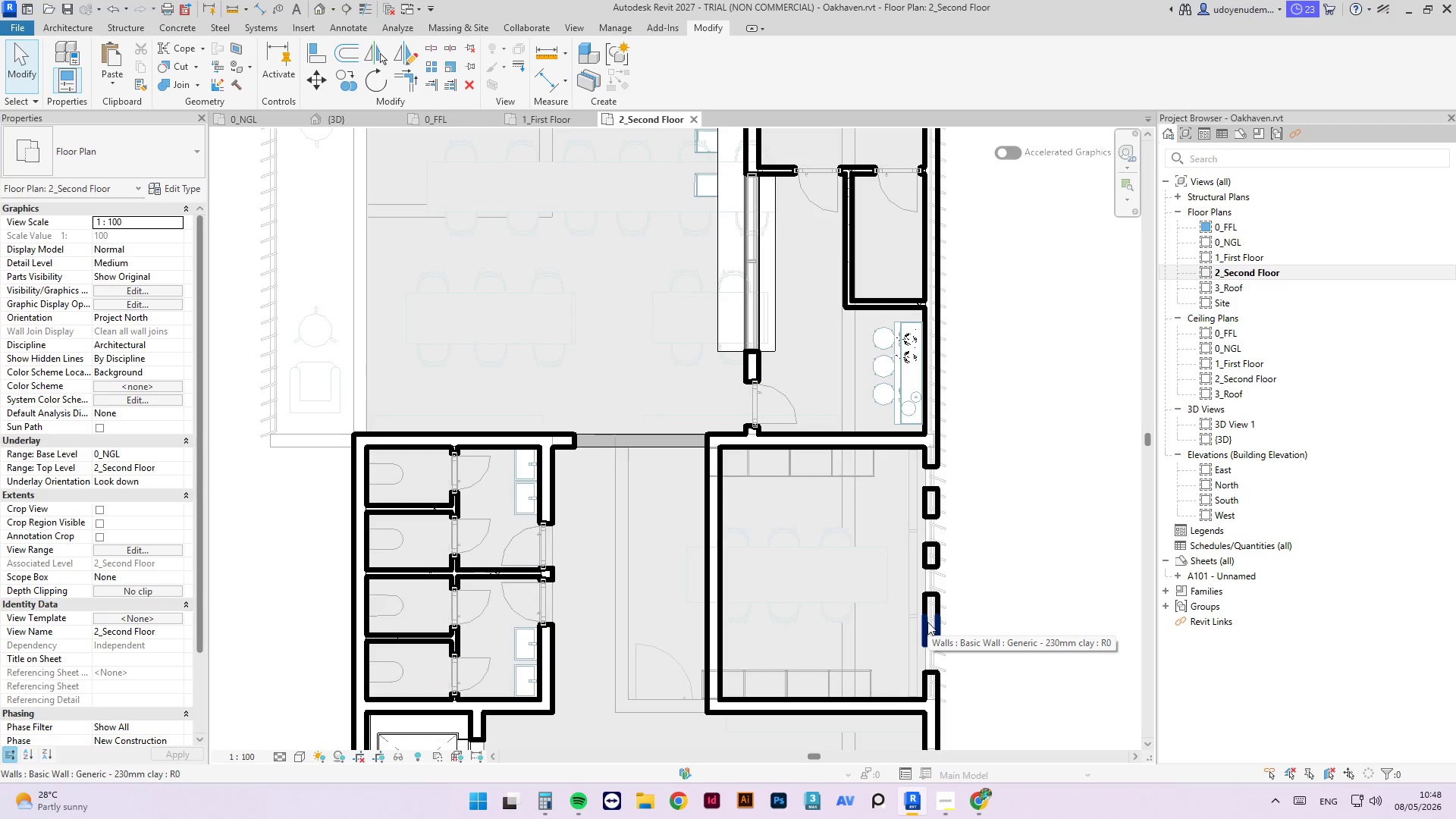 
left_click([927, 622])
 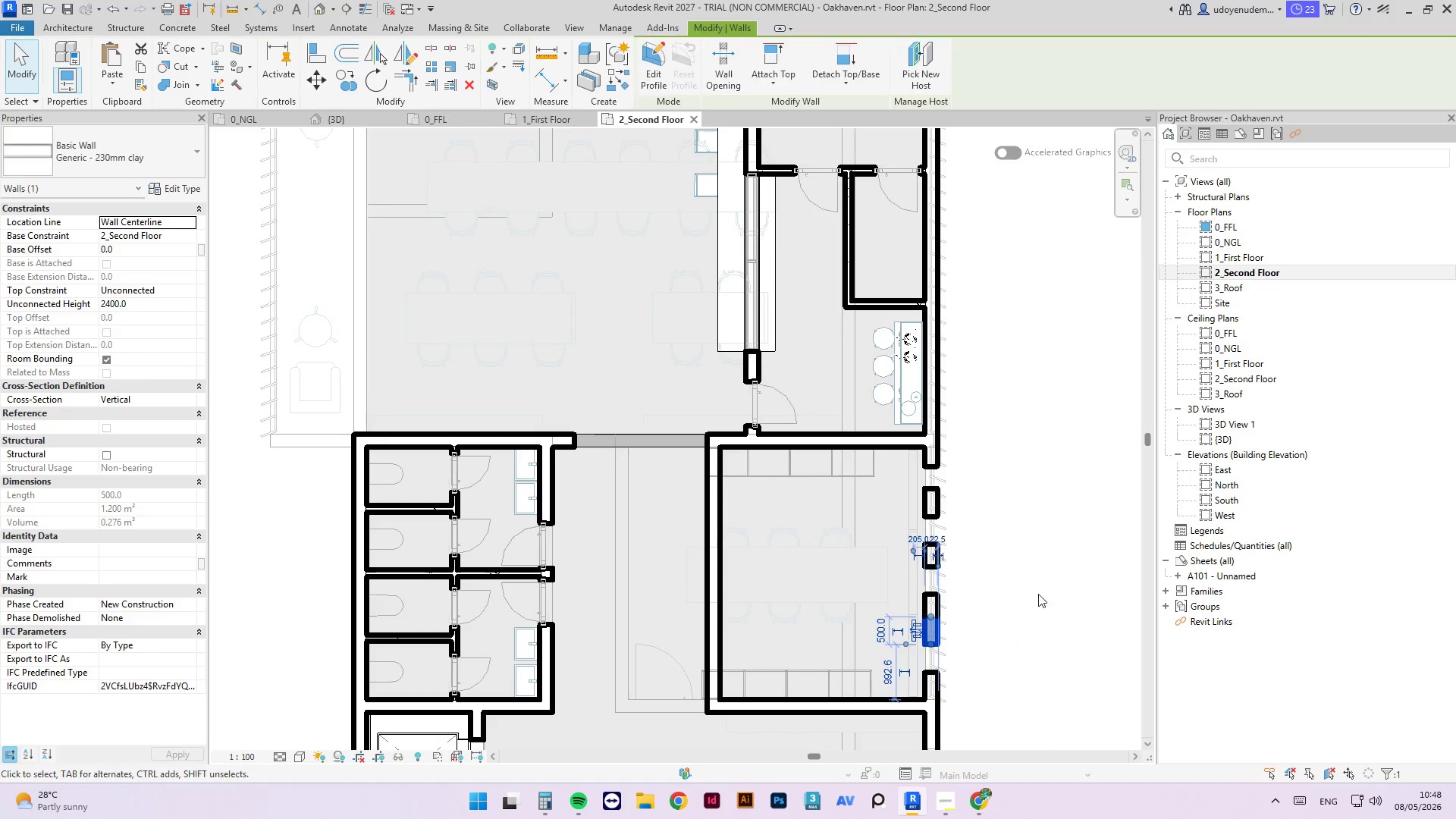 
key(Delete)
 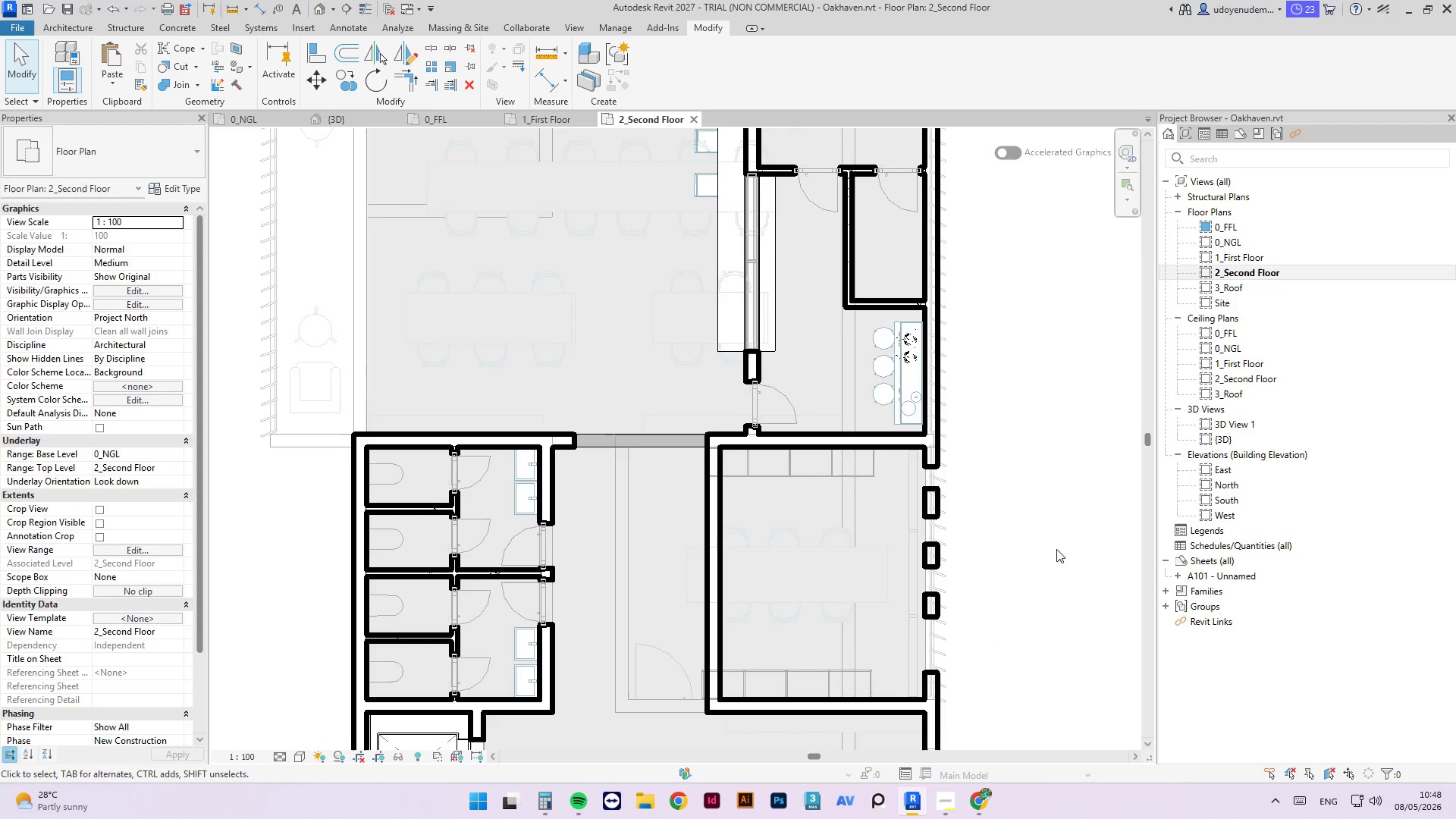 
double_click([1056, 549])
 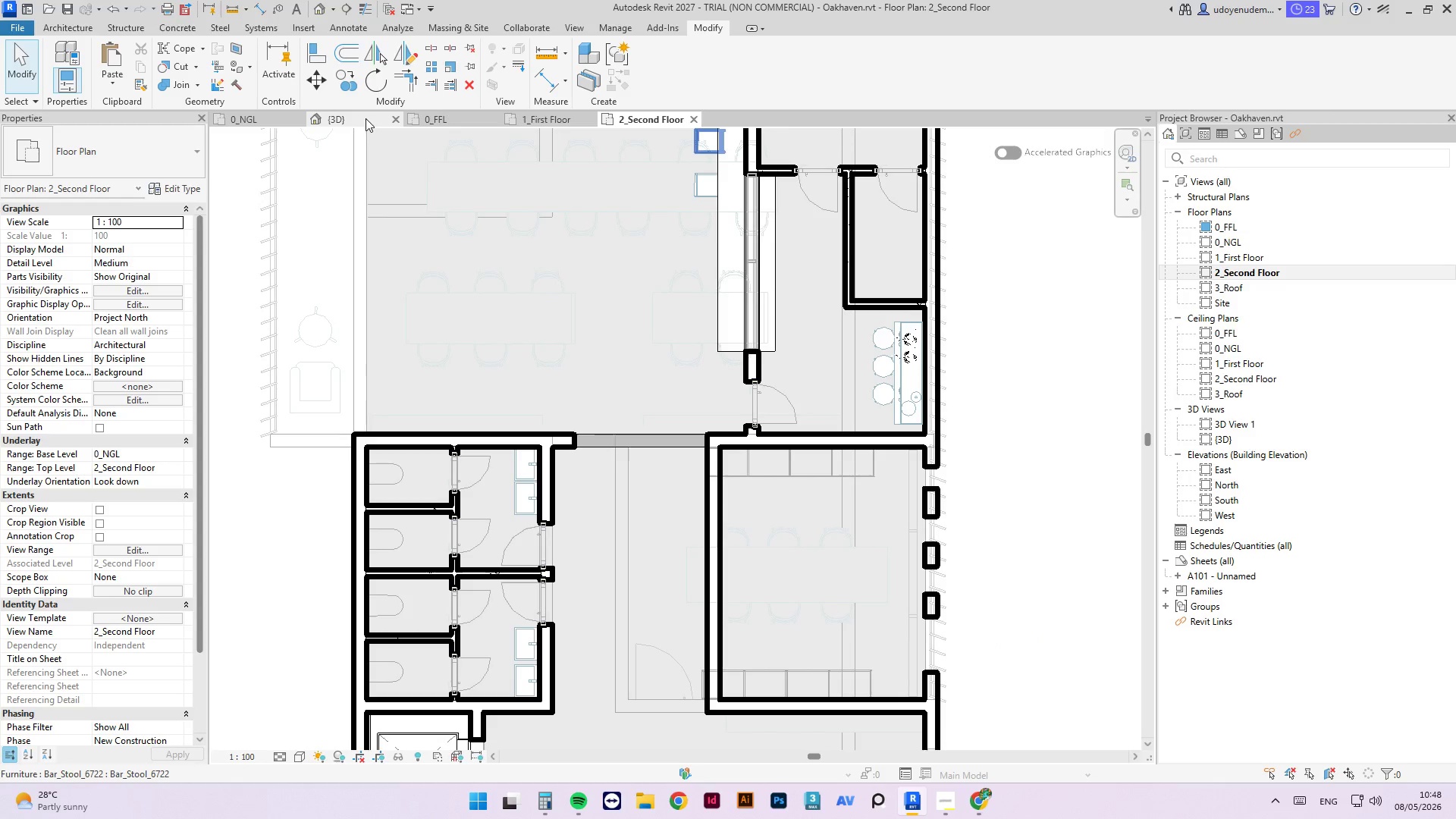 
key(Escape)
 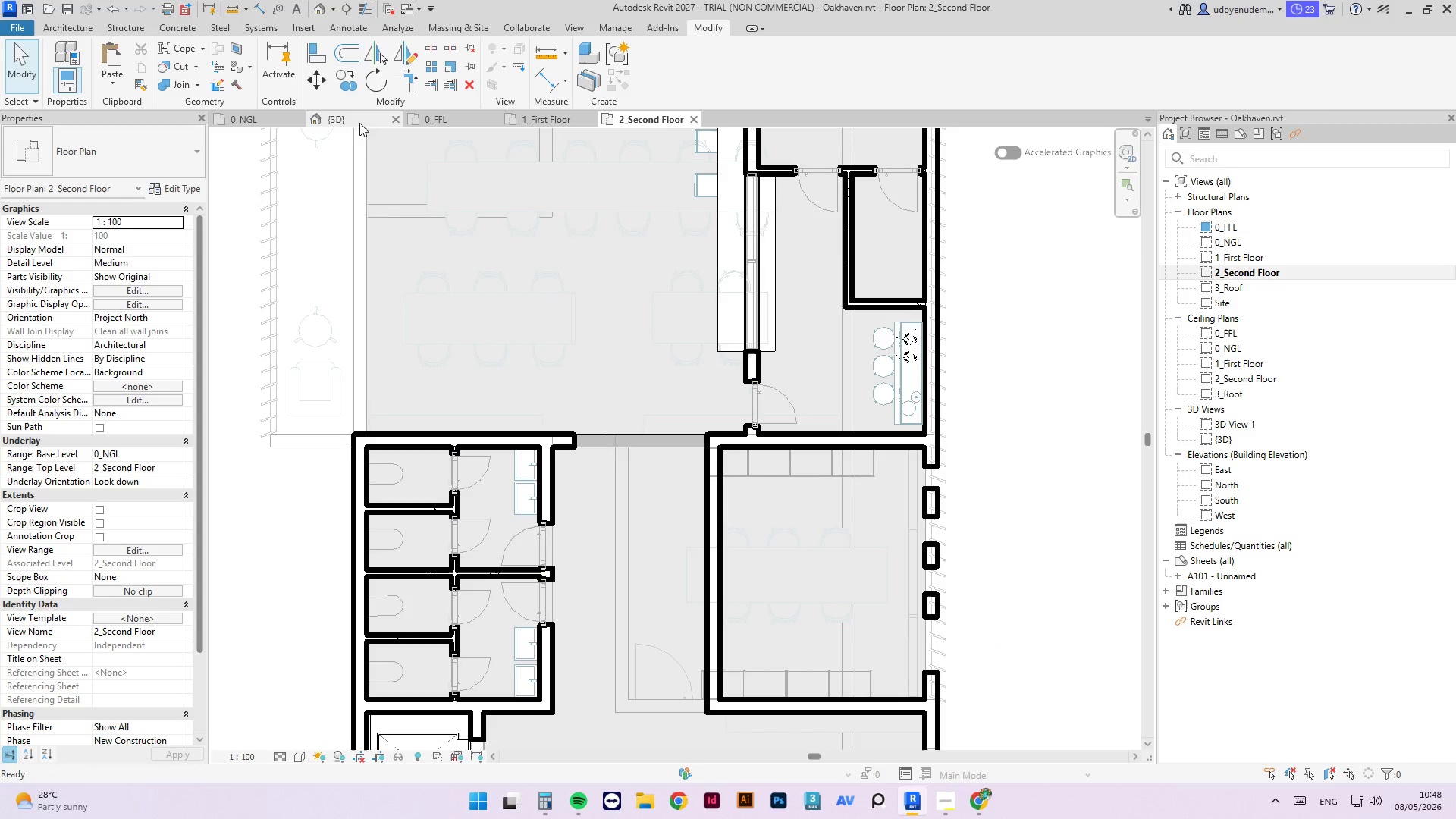 
key(Escape)
 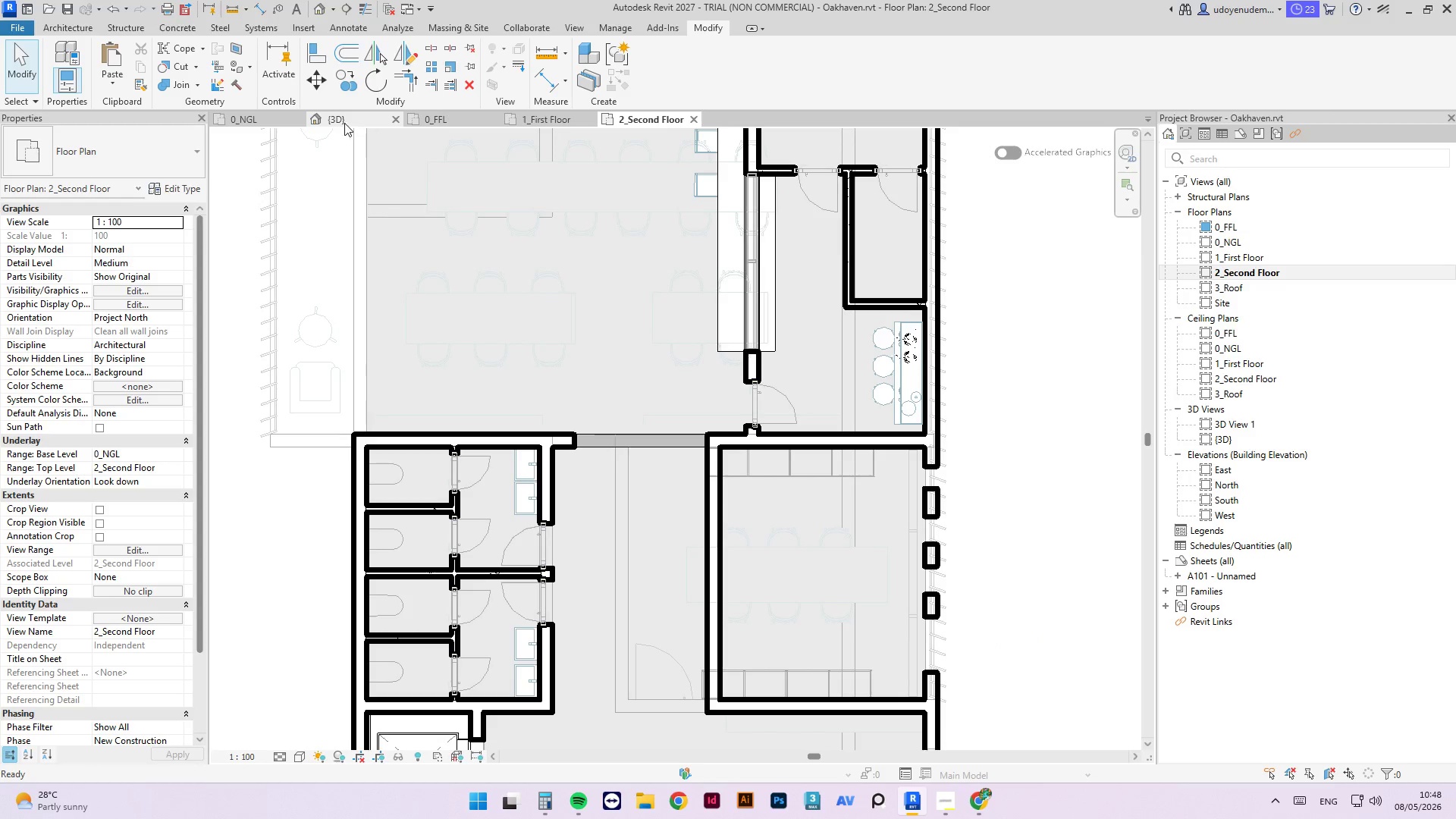 
left_click([343, 122])
 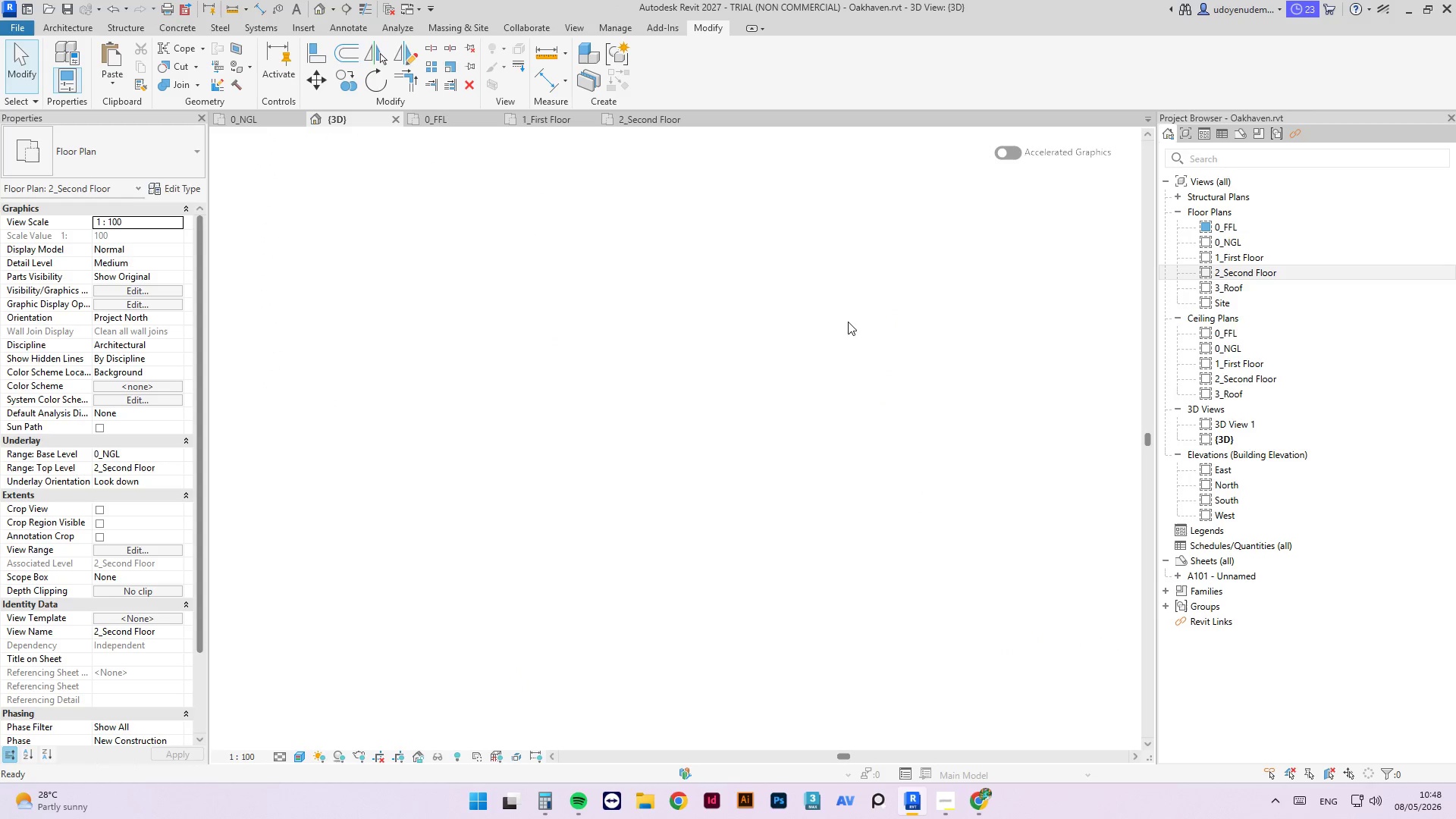 
scroll: coordinate [789, 388], scroll_direction: down, amount: 4.0
 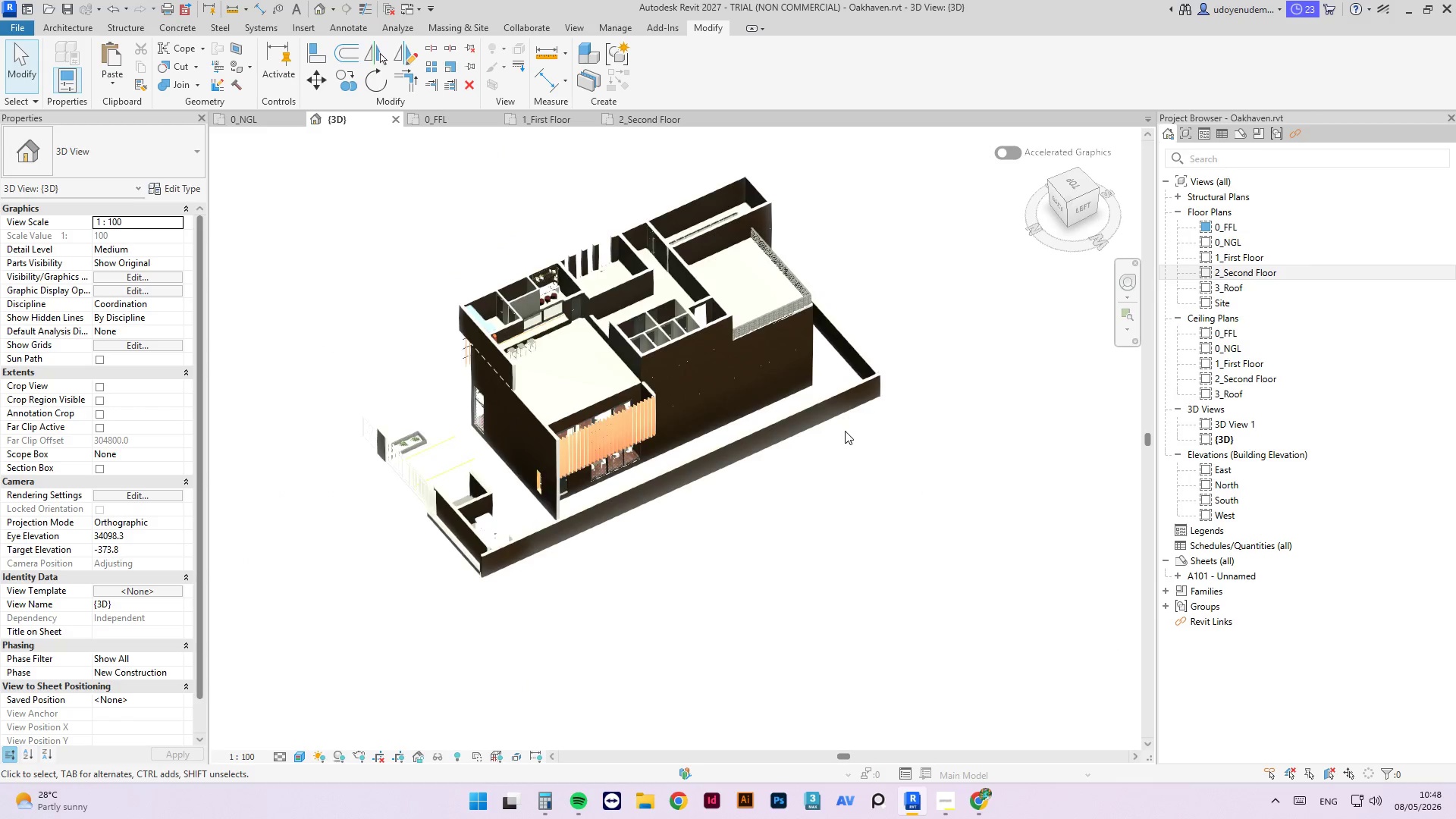 
hold_key(key=ShiftLeft, duration=3.19)
 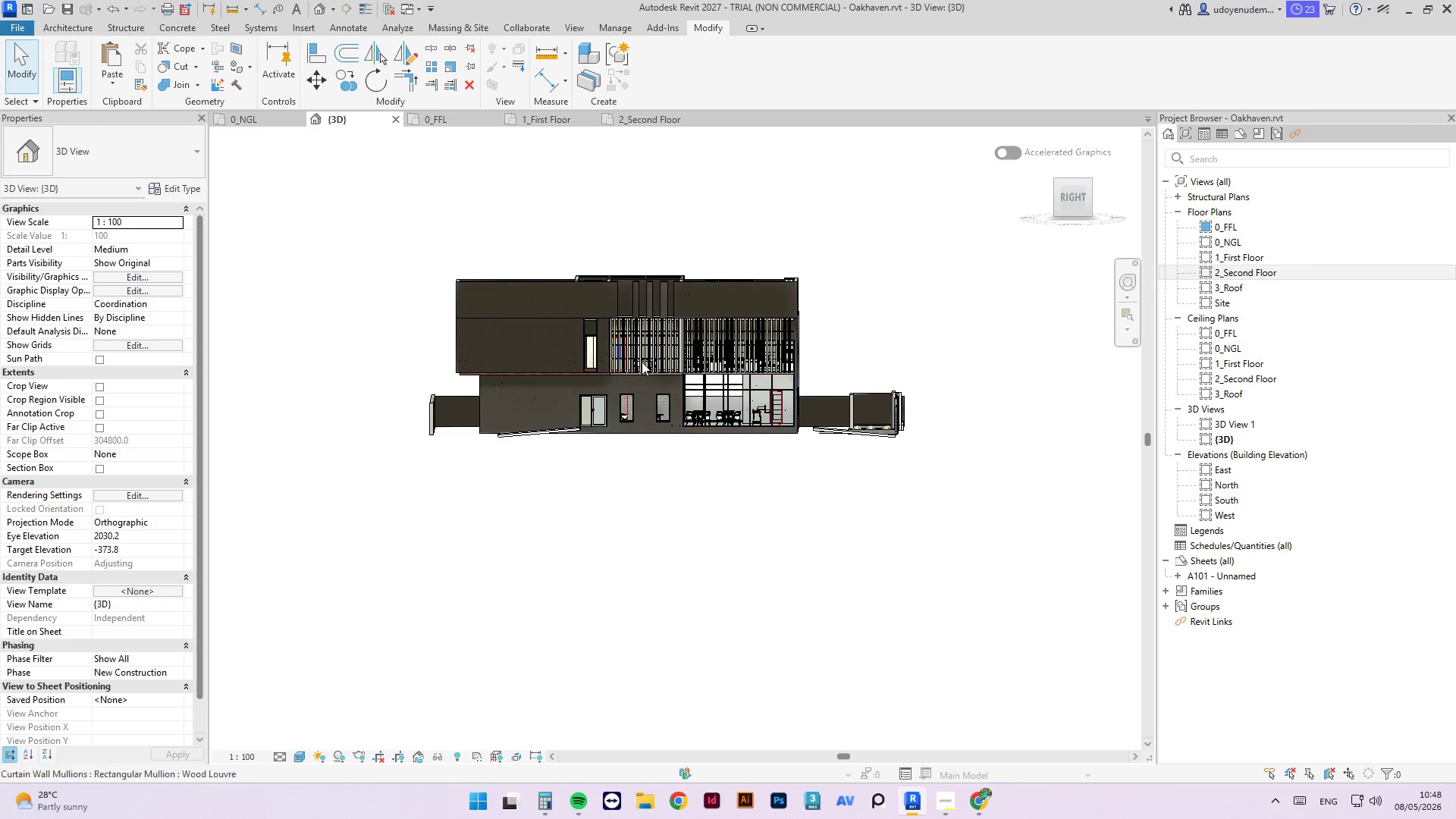 
left_click([1112, 424])
 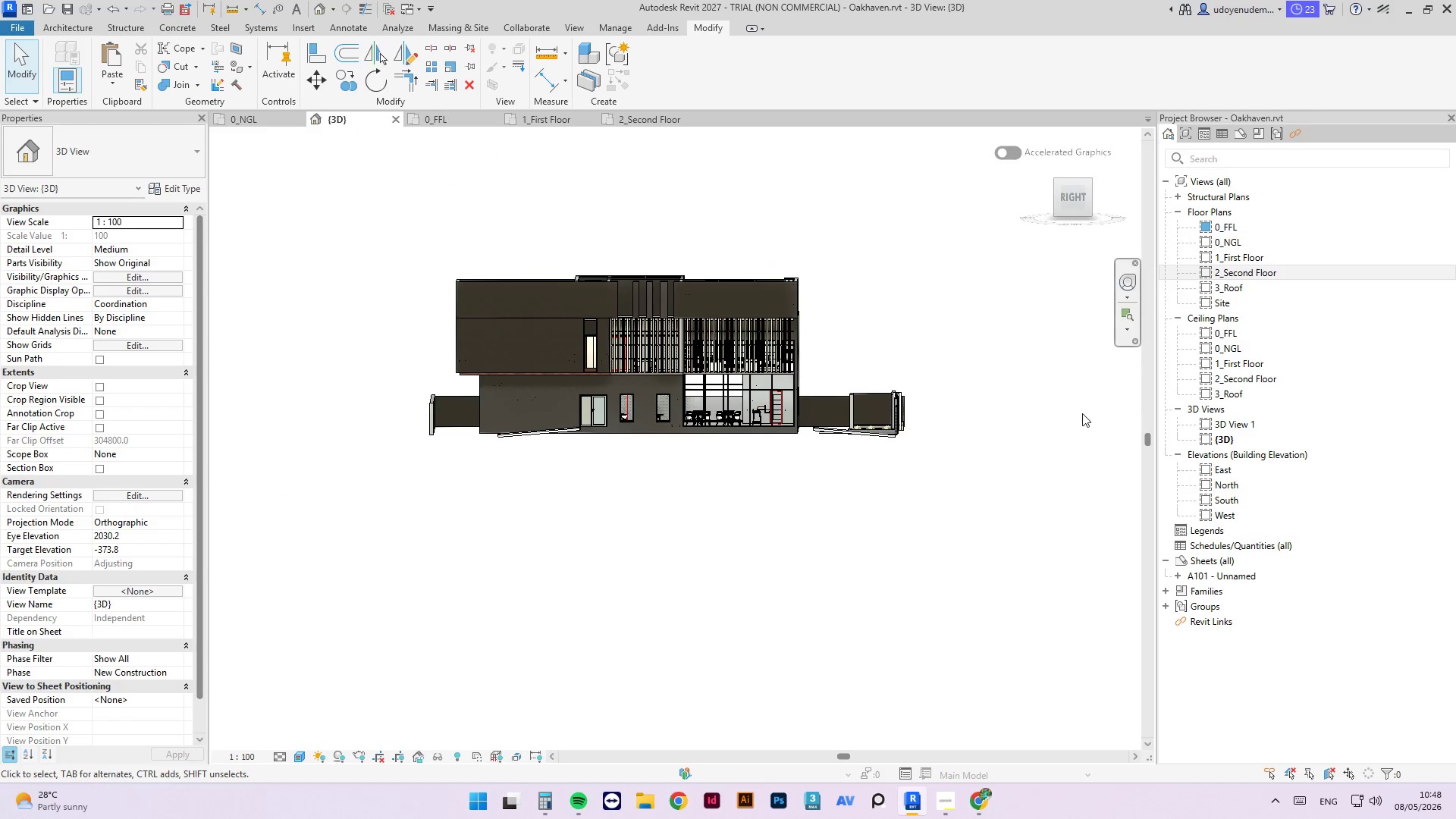 
hold_key(key=ShiftLeft, duration=10.38)
 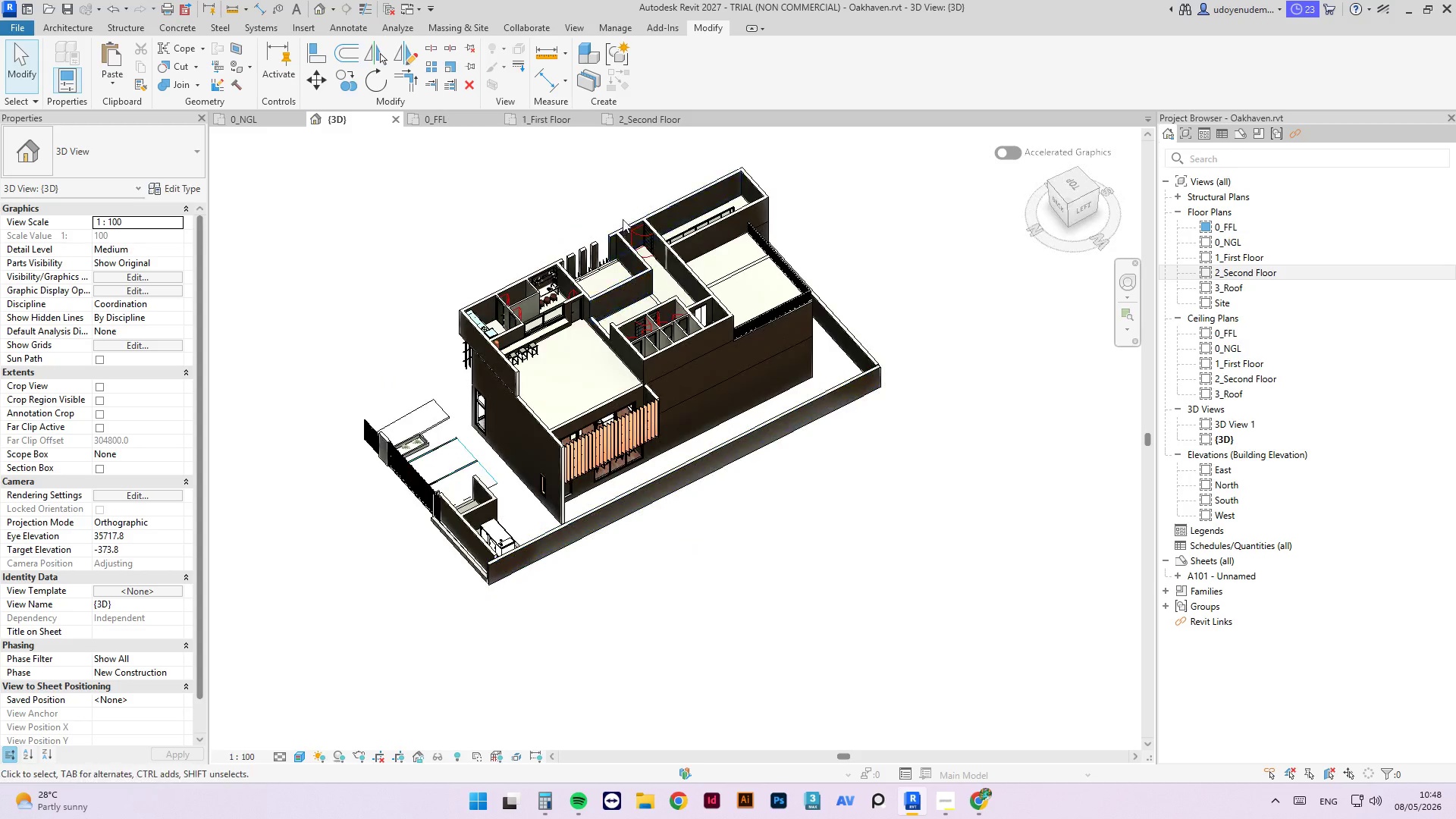 
left_click([592, 400])
 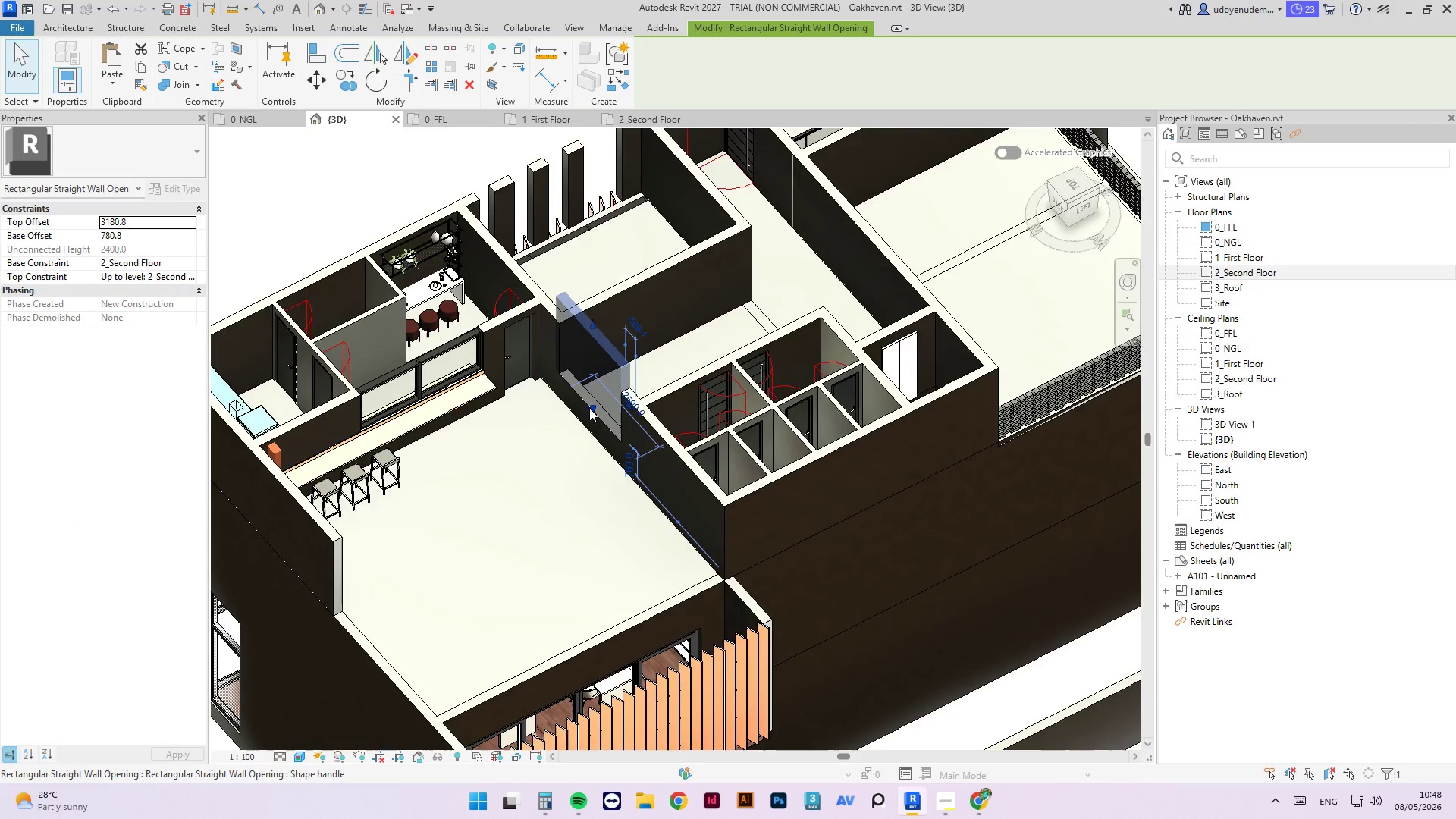 
scroll: coordinate [589, 408], scroll_direction: up, amount: 11.0
 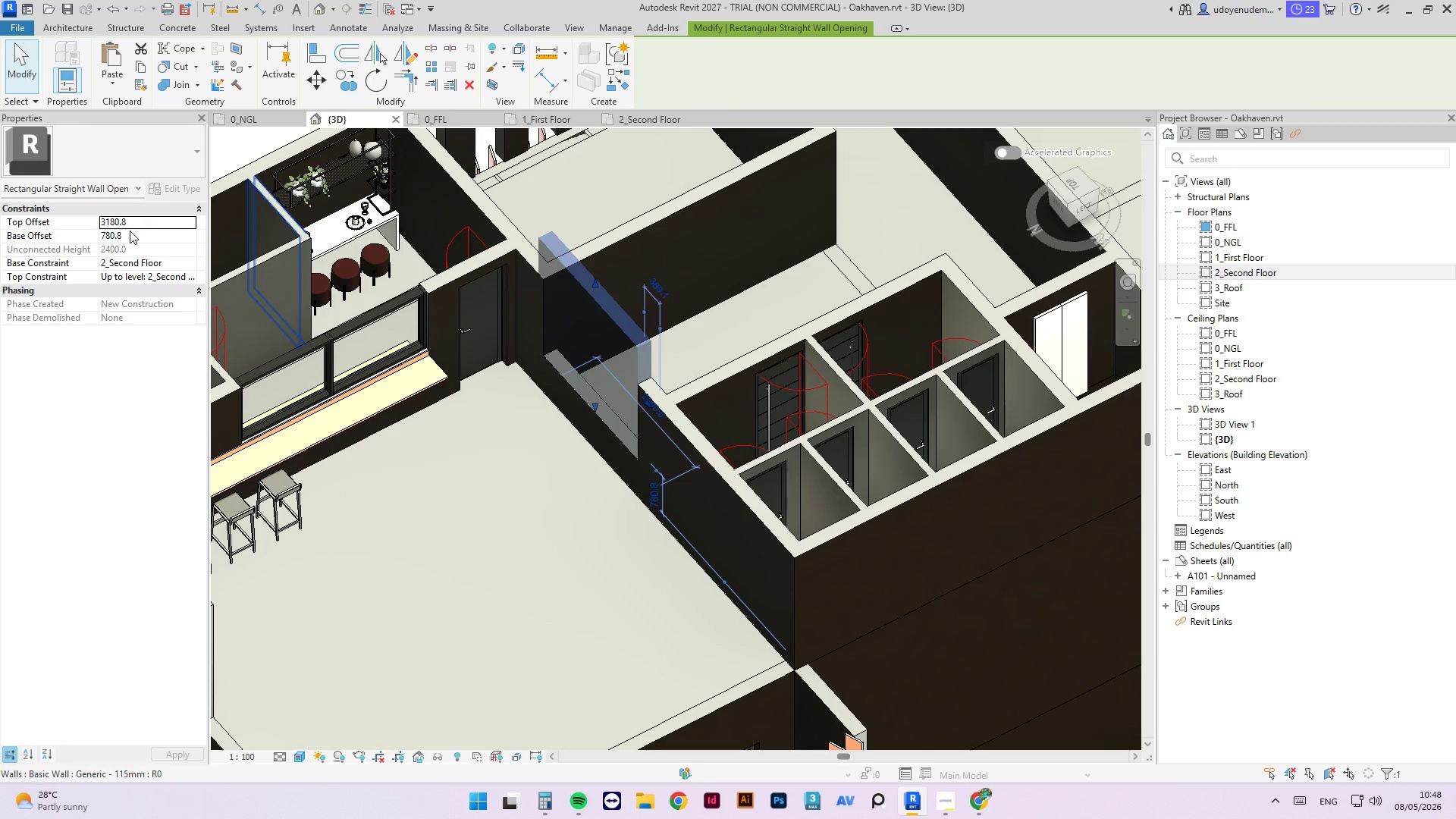 
left_click([129, 240])
 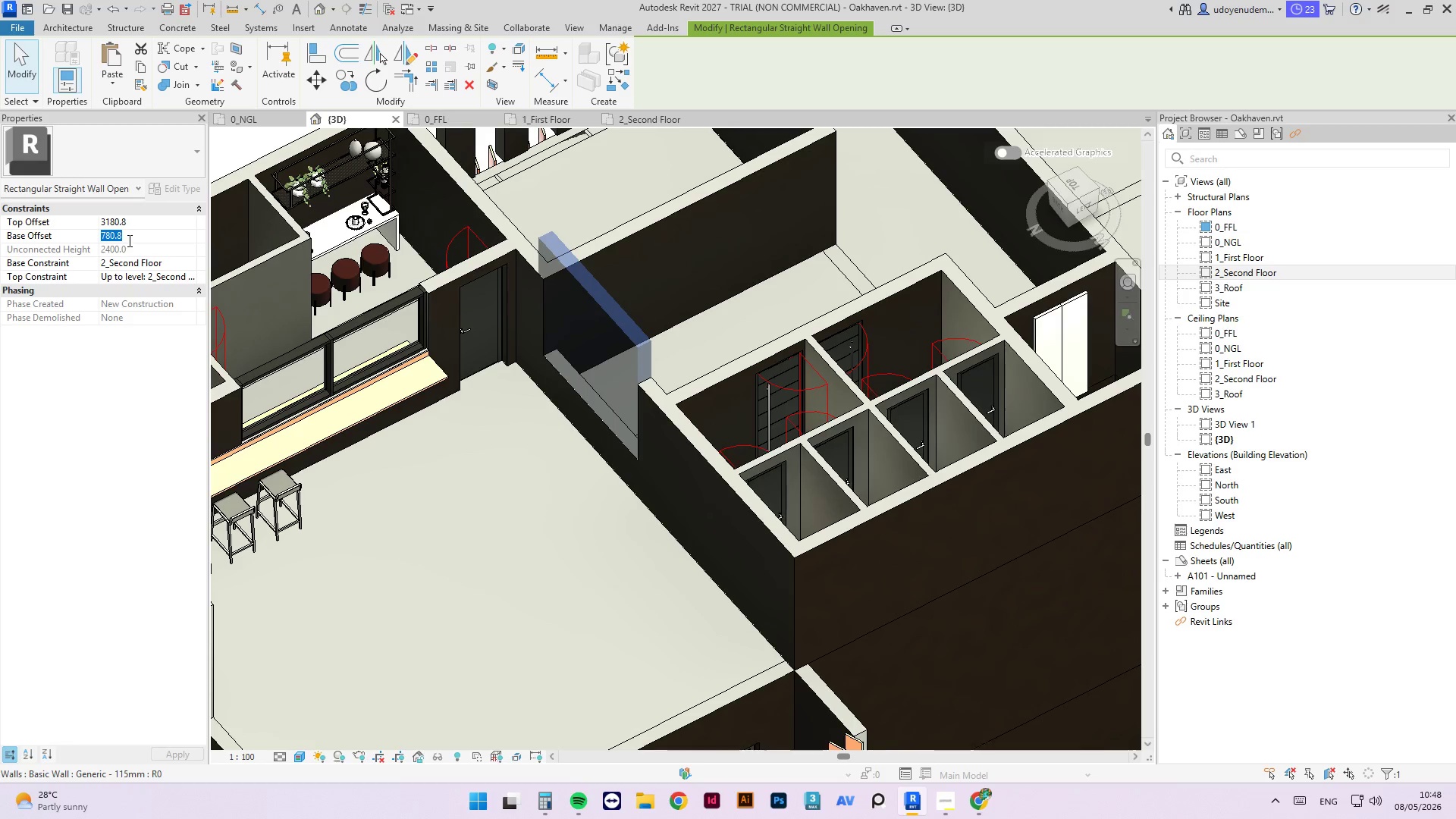 
key(Numpad0)
 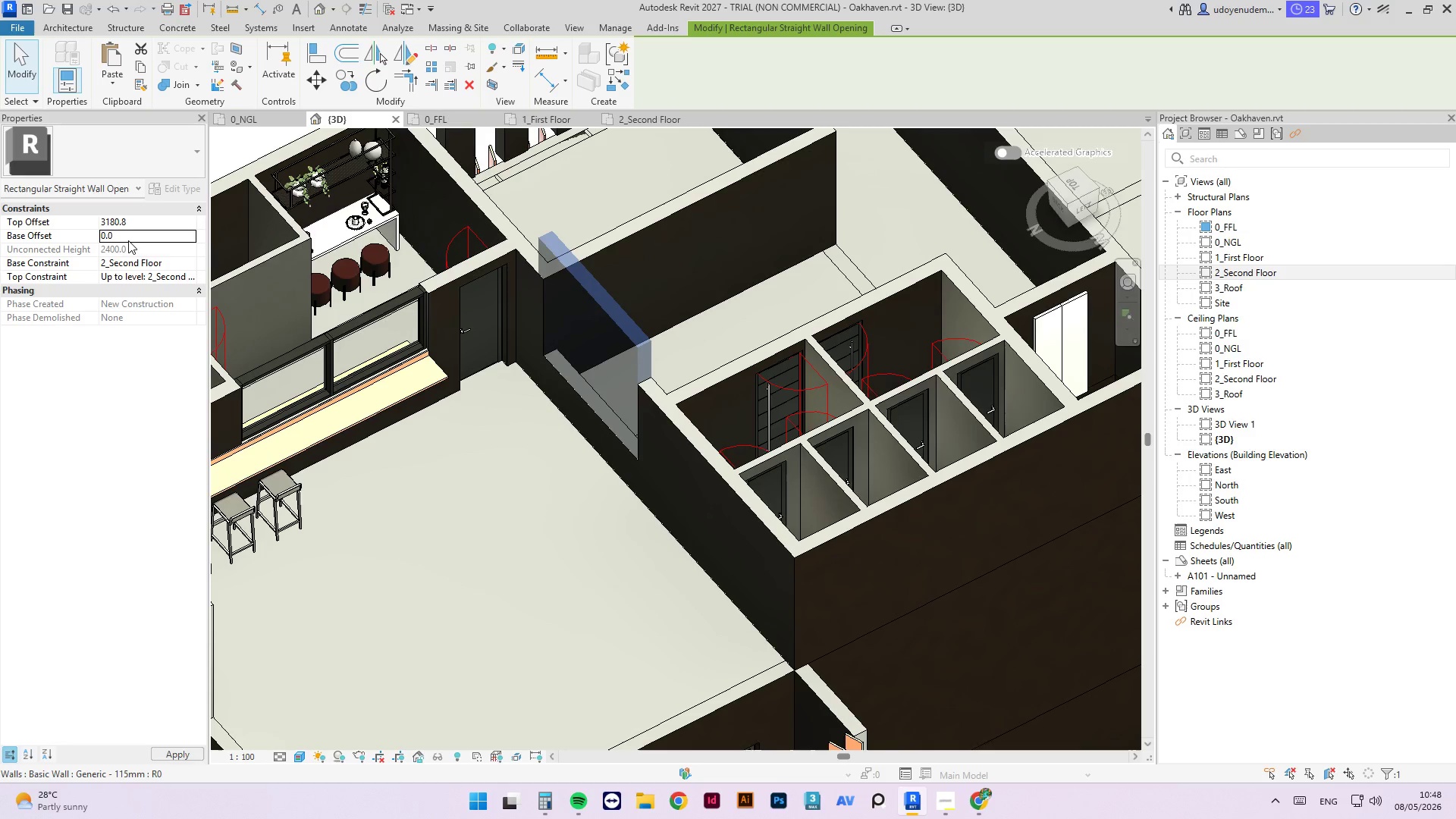 
key(NumpadEnter)
 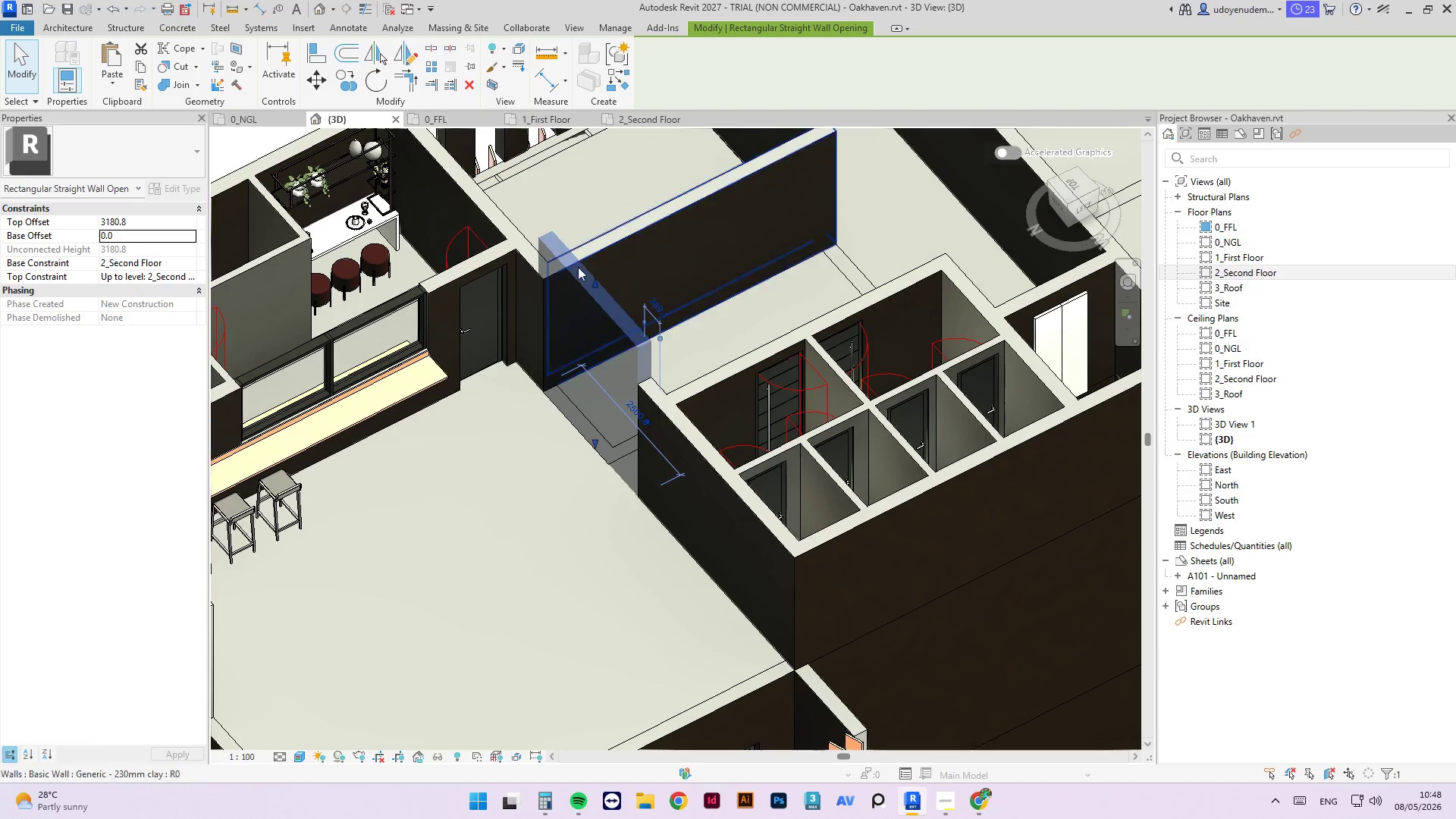 
left_click_drag(start_coordinate=[592, 291], to_coordinate=[600, 349])
 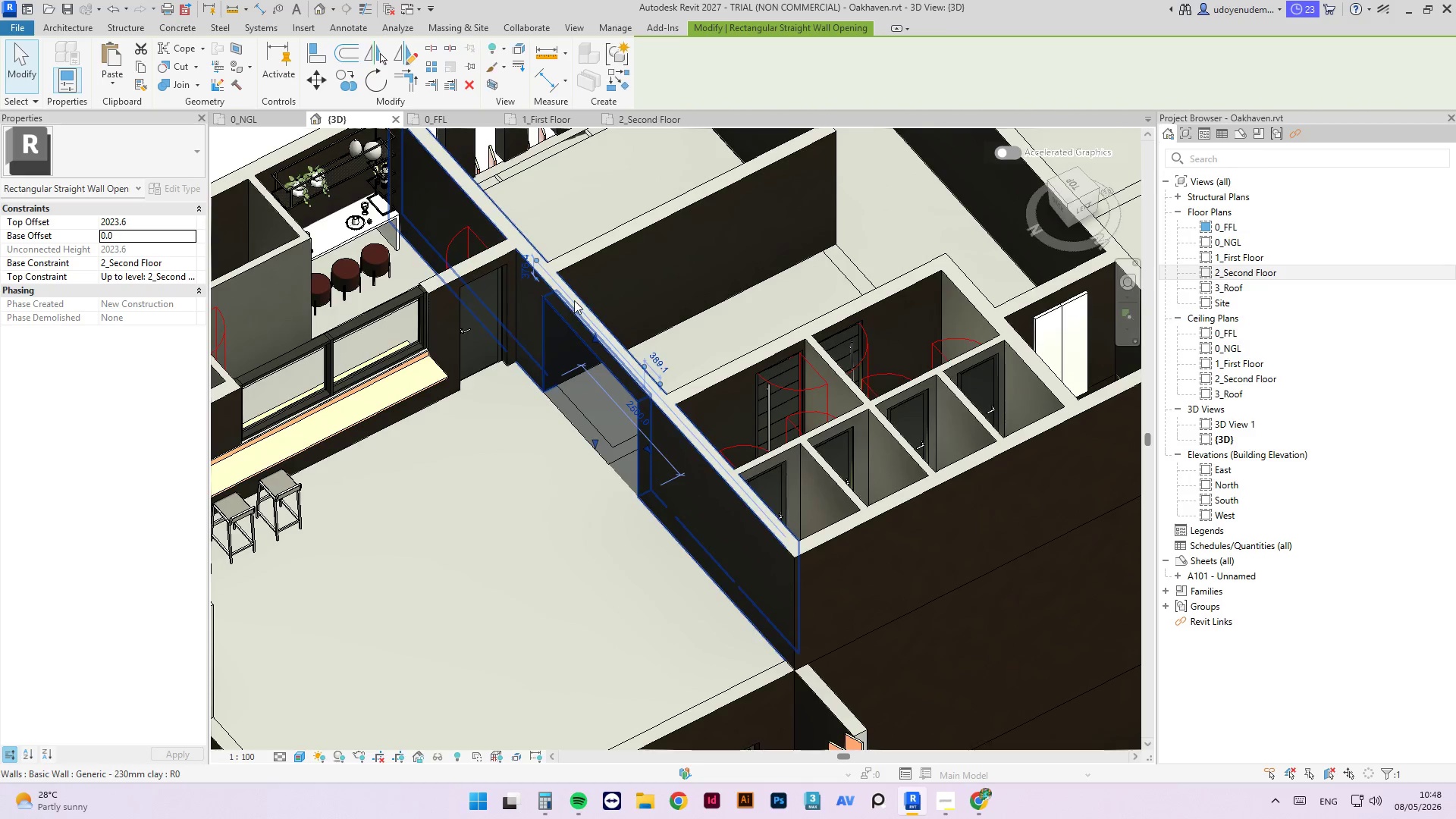 
hold_key(key=ShiftLeft, duration=1.78)
 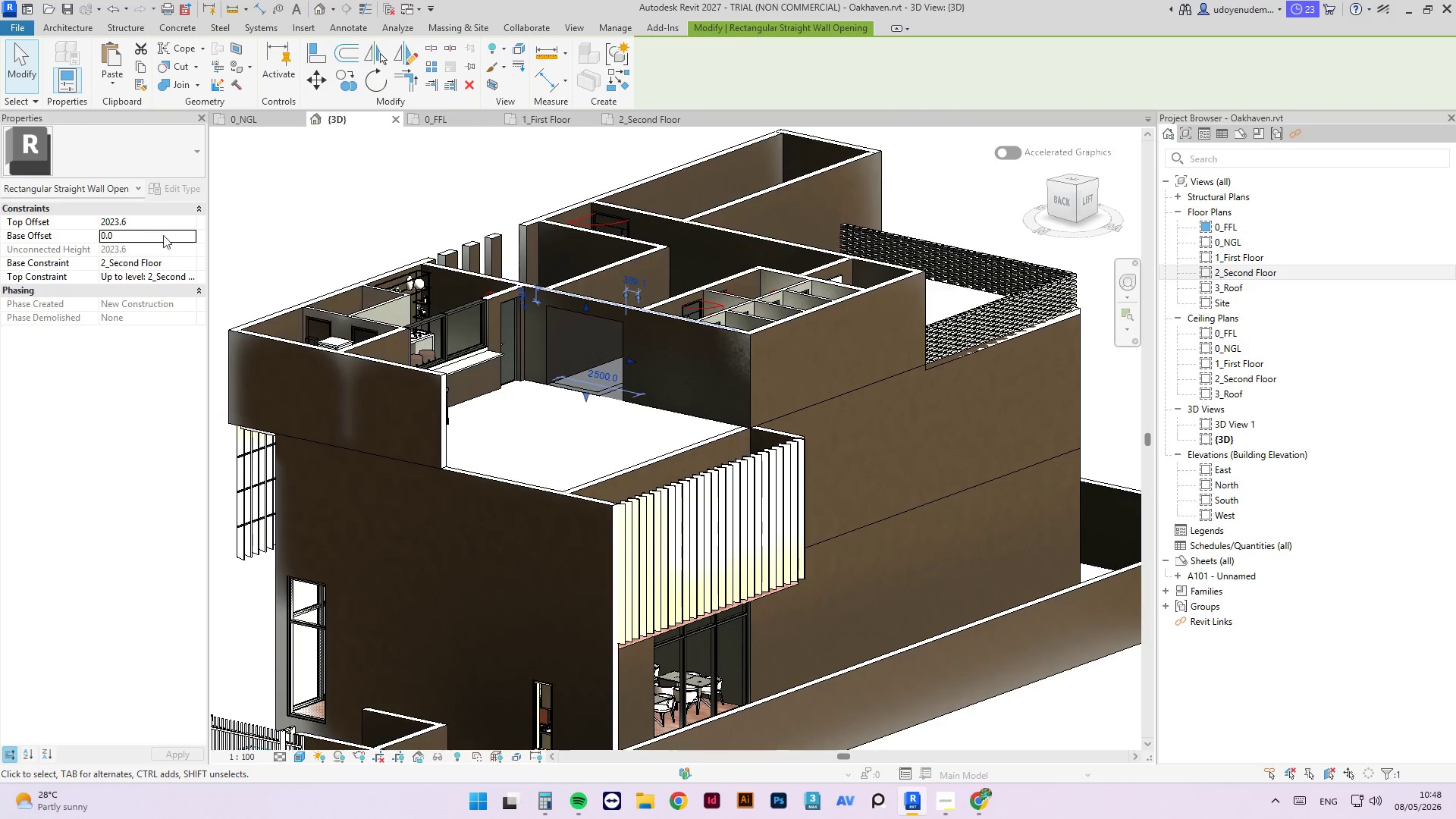 
scroll: coordinate [573, 299], scroll_direction: down, amount: 4.0
 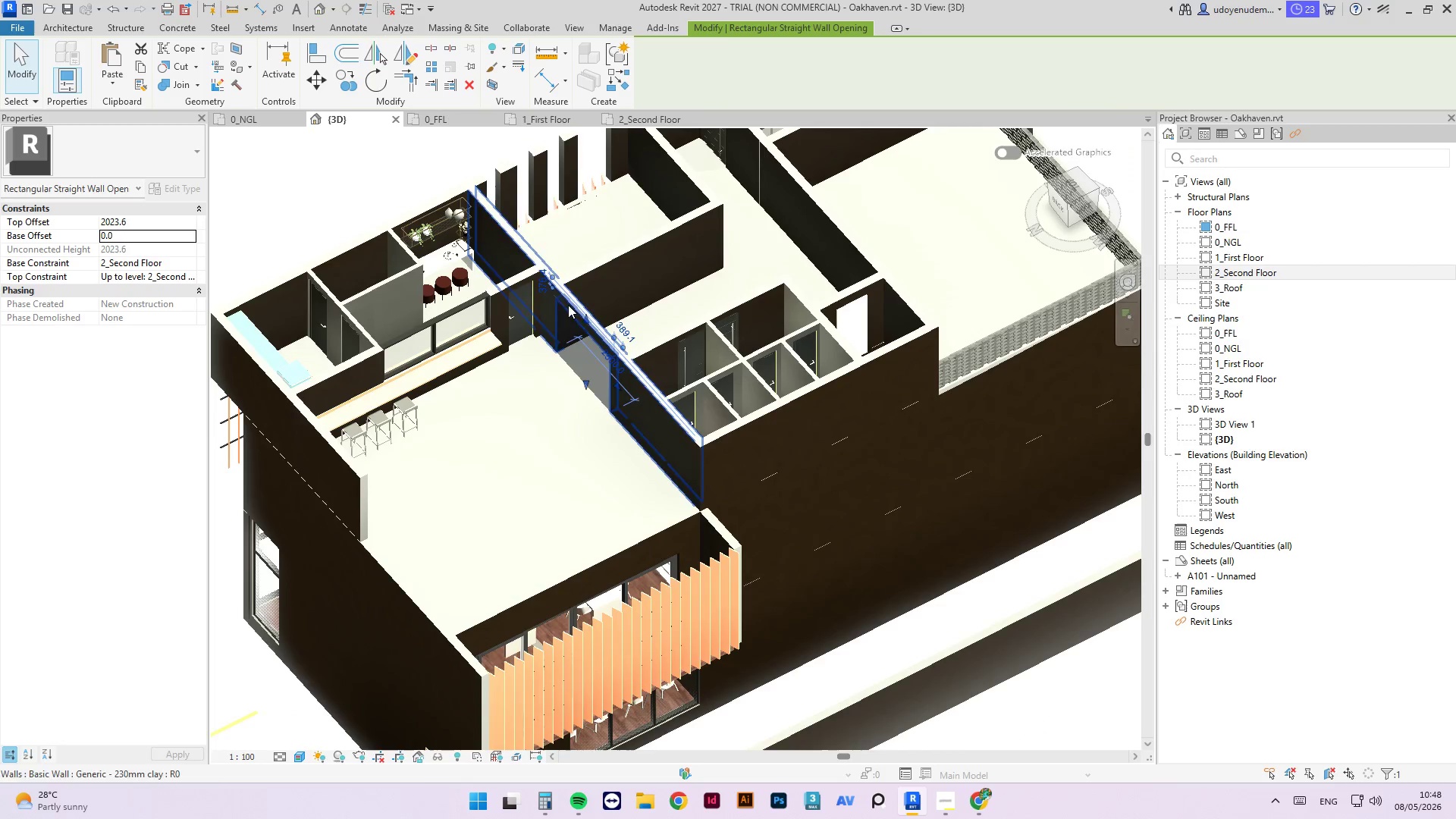 
scroll: coordinate [393, 265], scroll_direction: up, amount: 15.0
 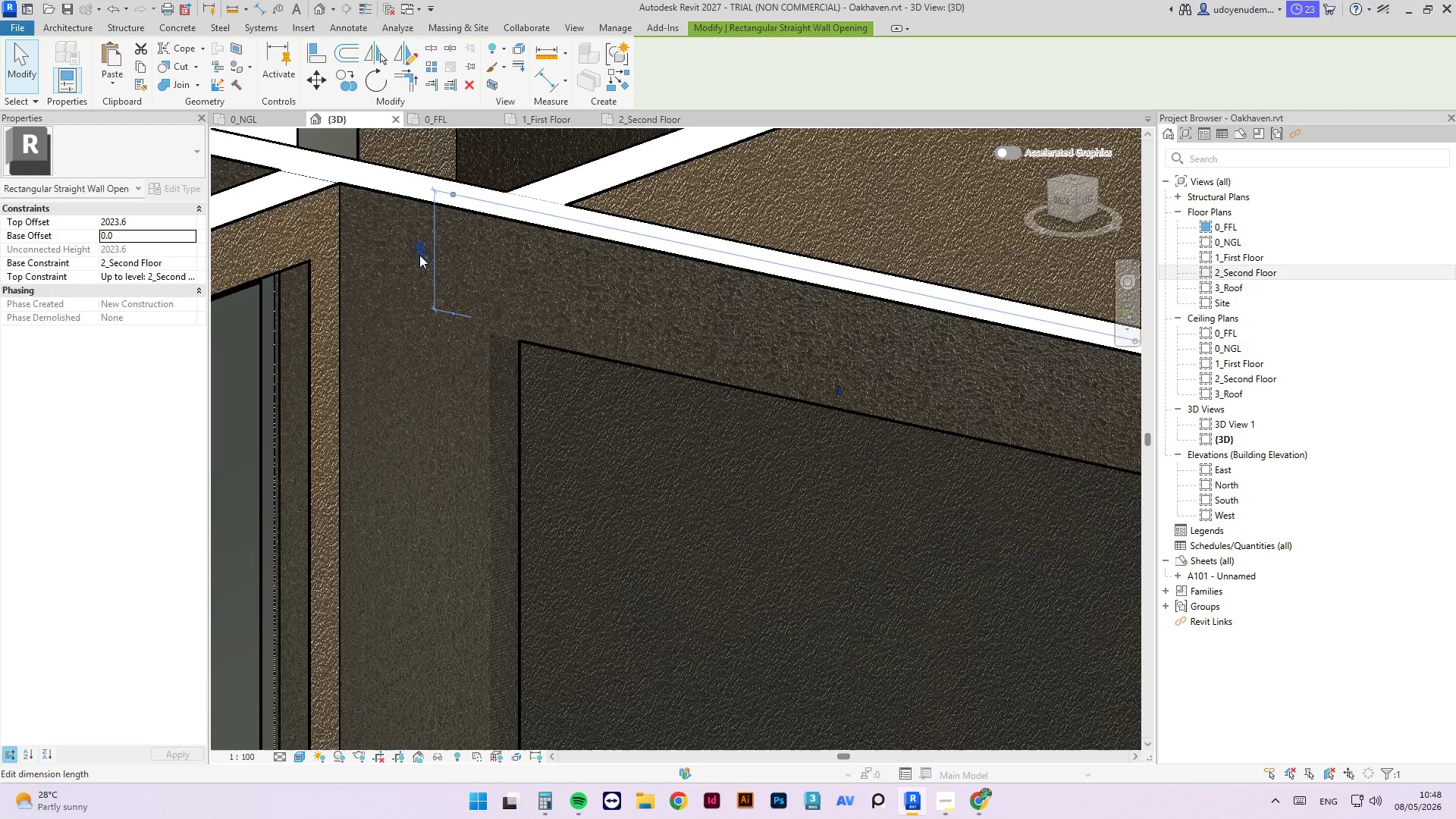 
left_click([421, 256])
 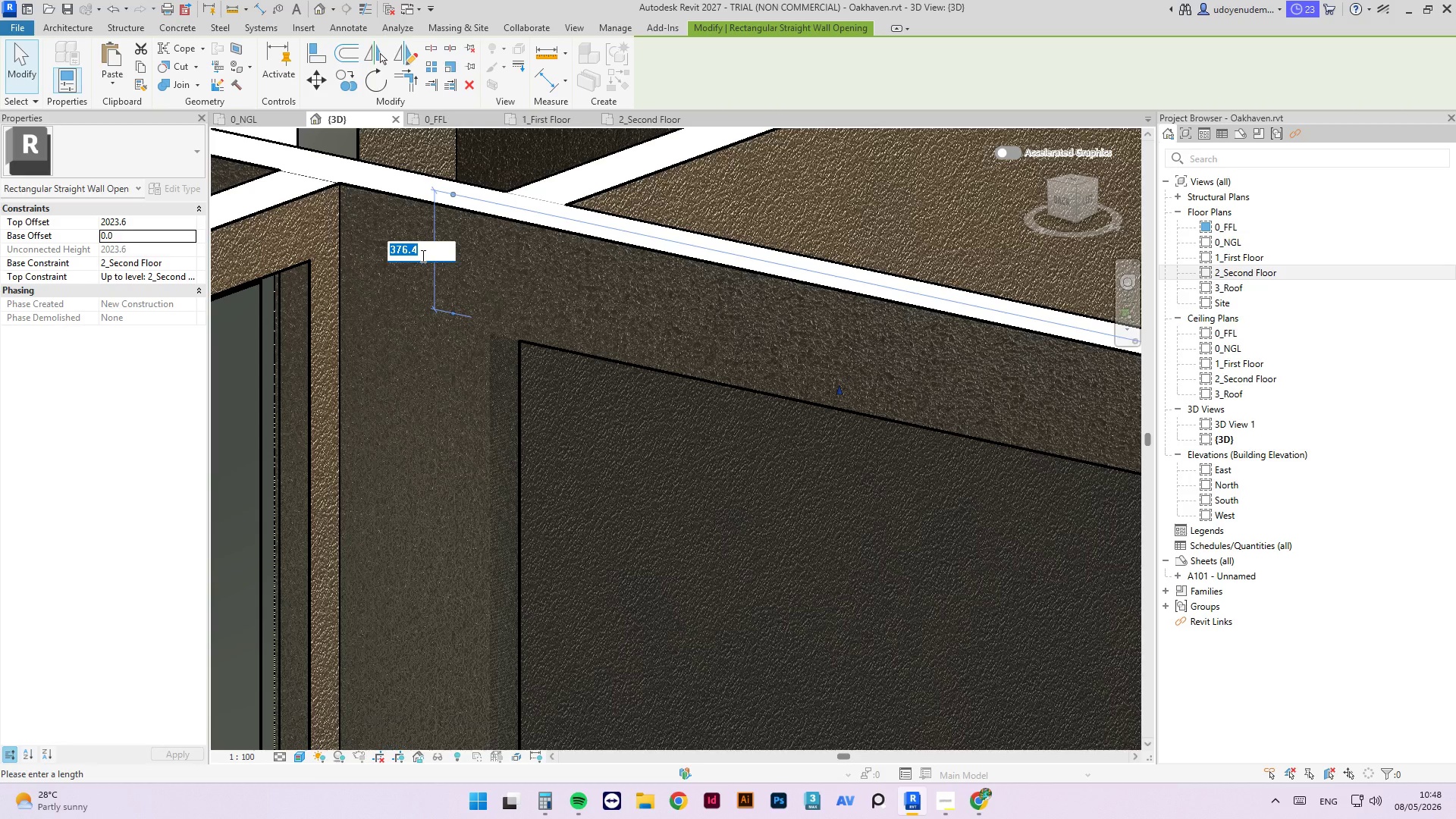 
key(Numpad3)
 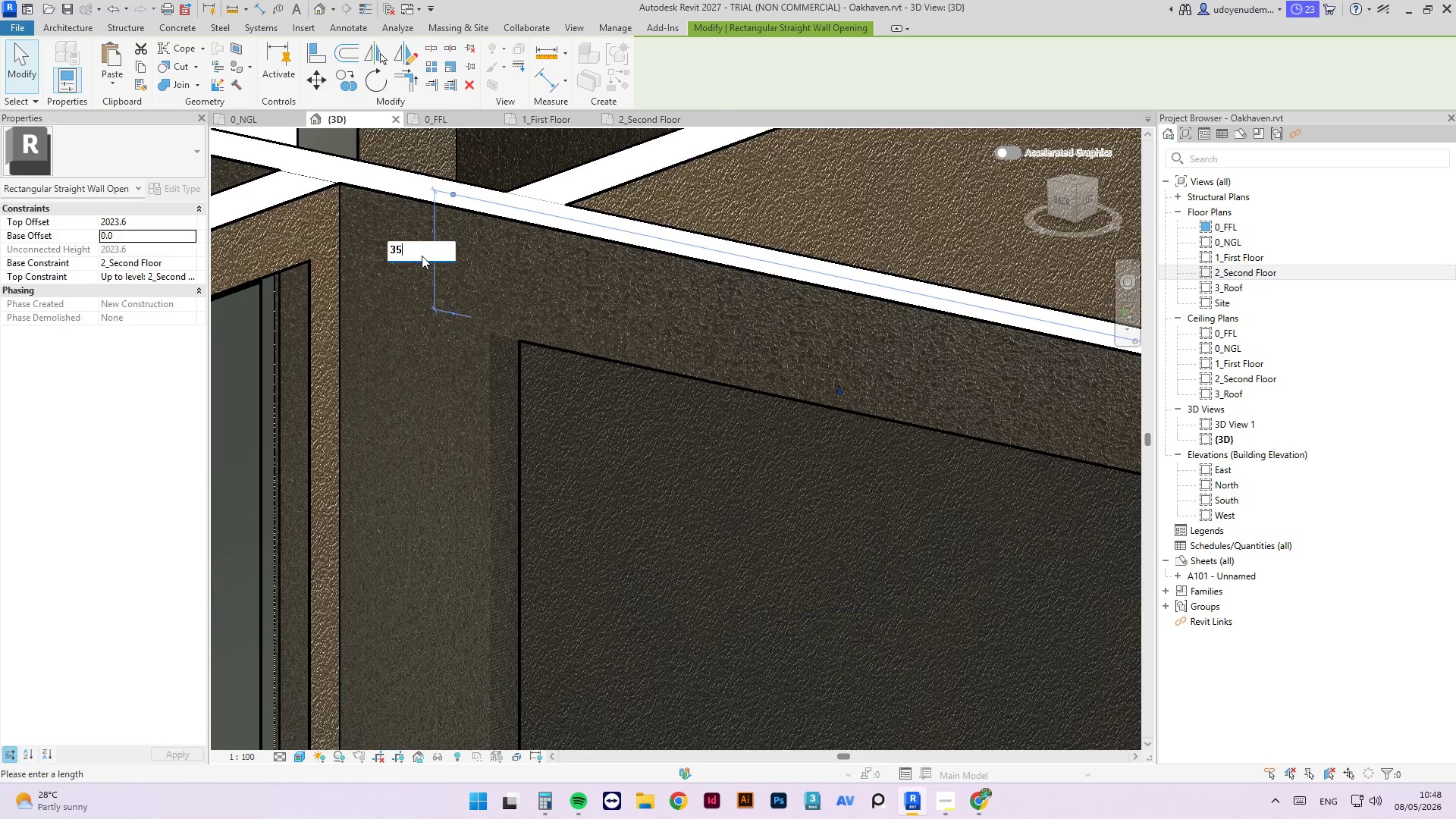 
key(Numpad5)
 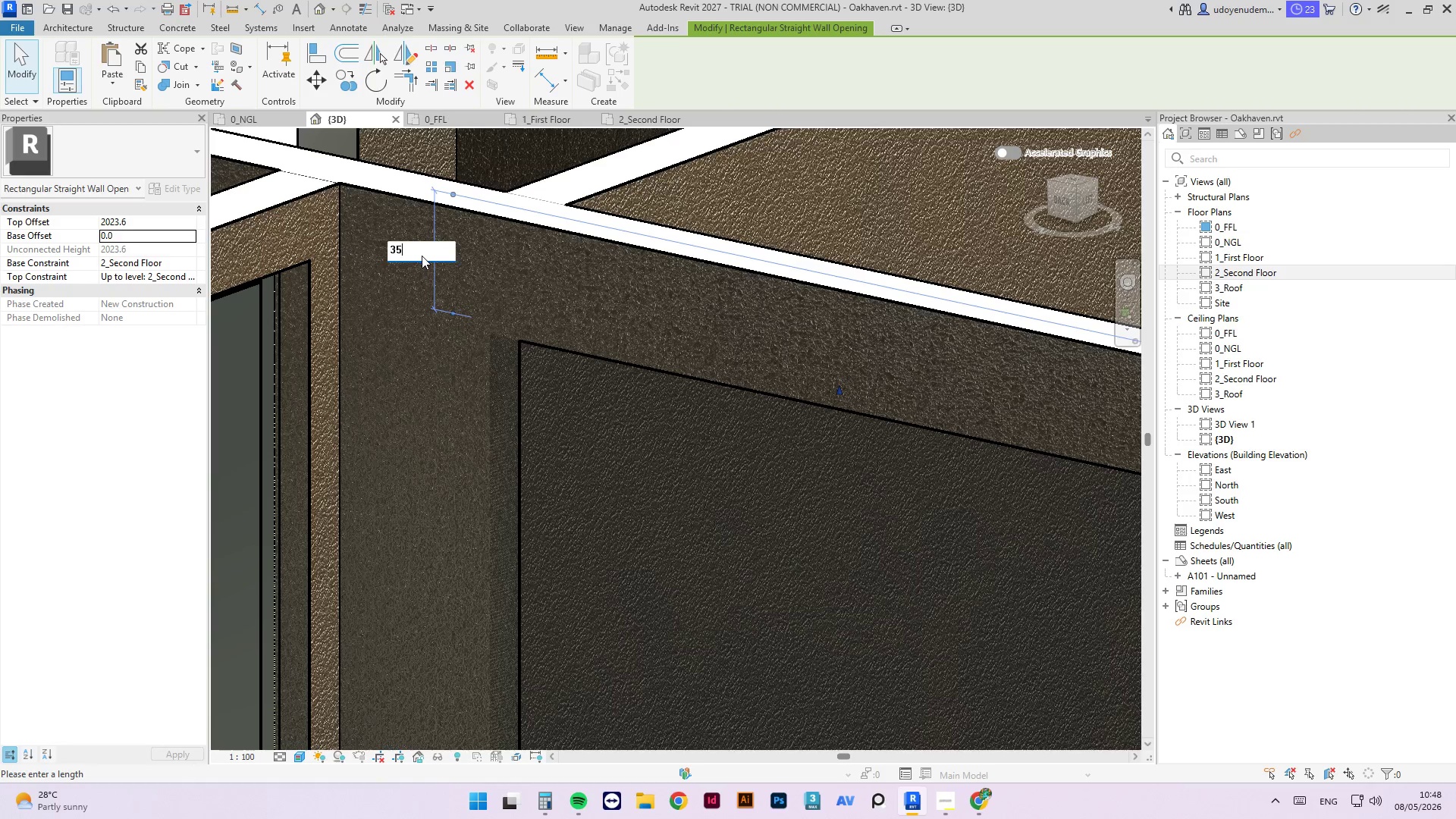 
key(Numpad0)
 